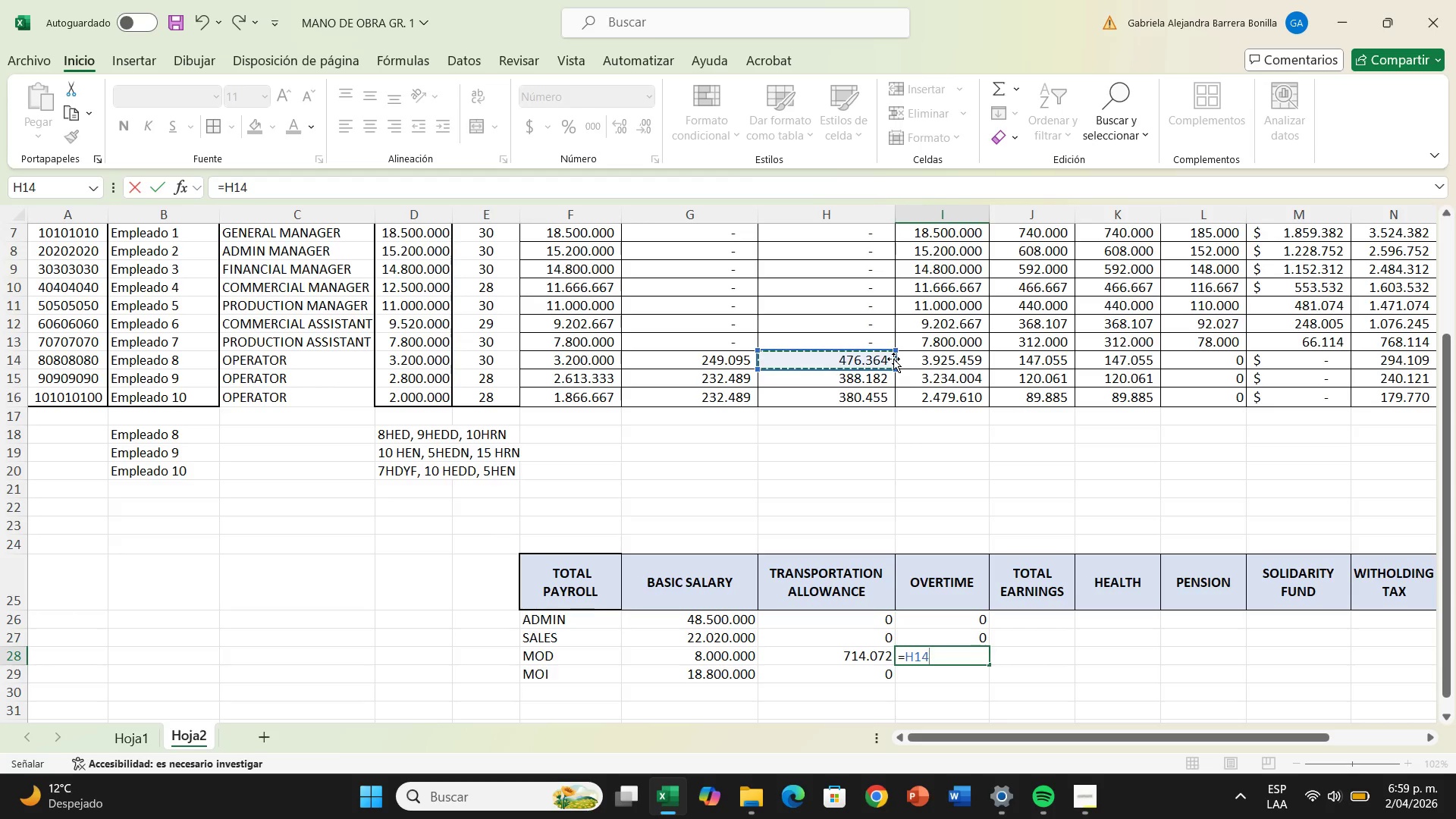 
key(Equal)
 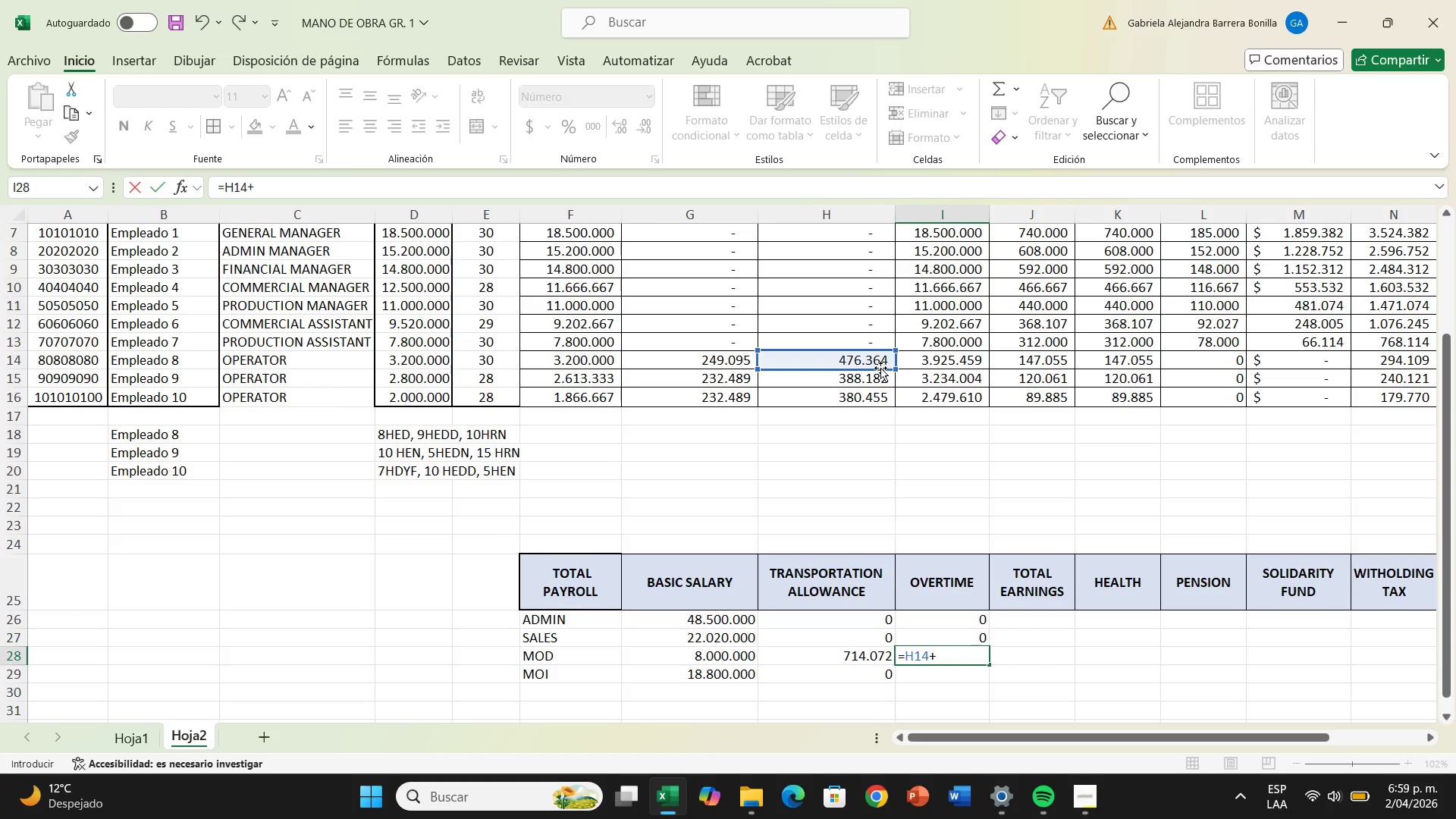 
left_click([877, 372])
 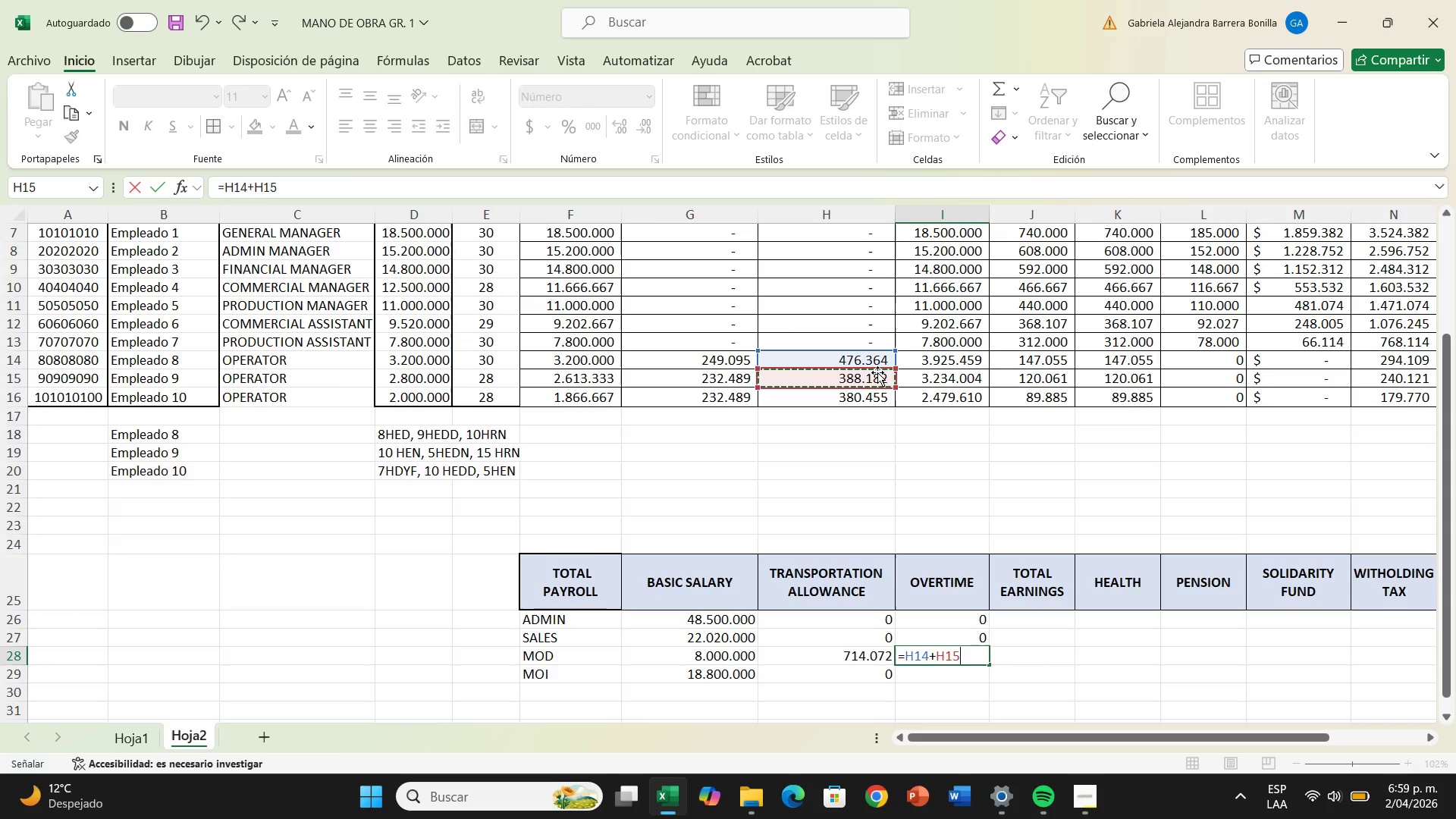 
key(Equal)
 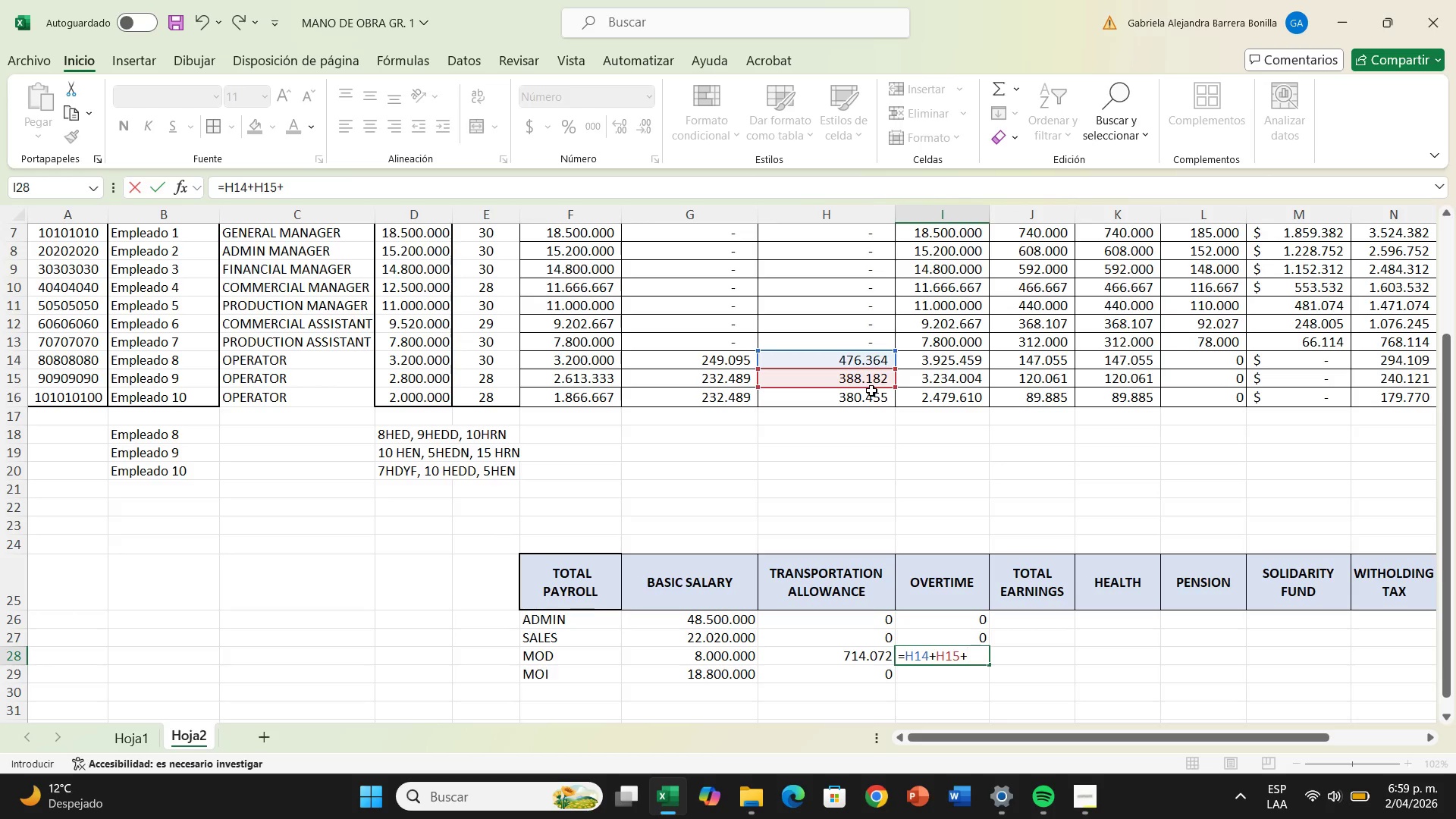 
left_click([872, 398])
 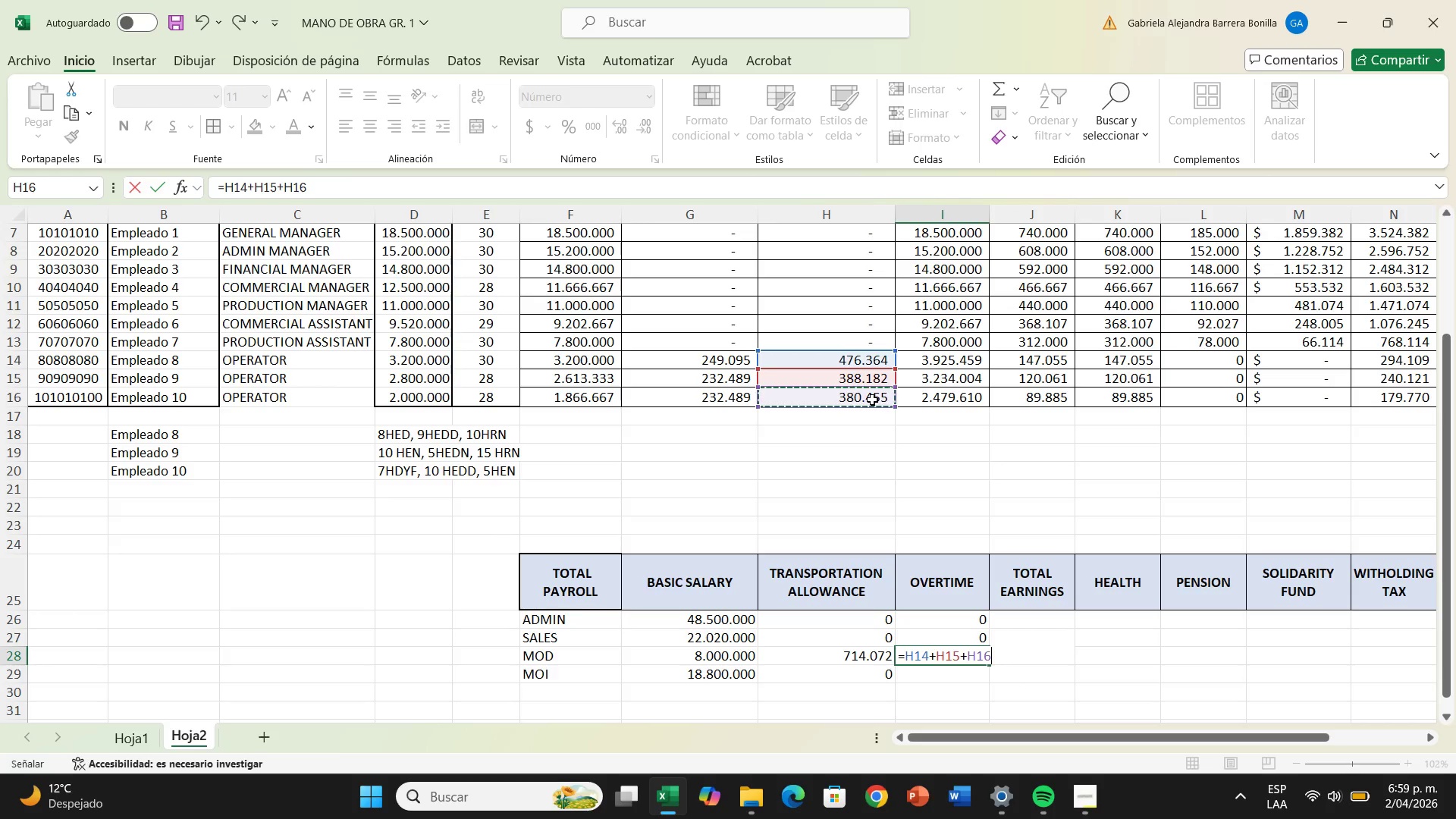 
key(Enter)
 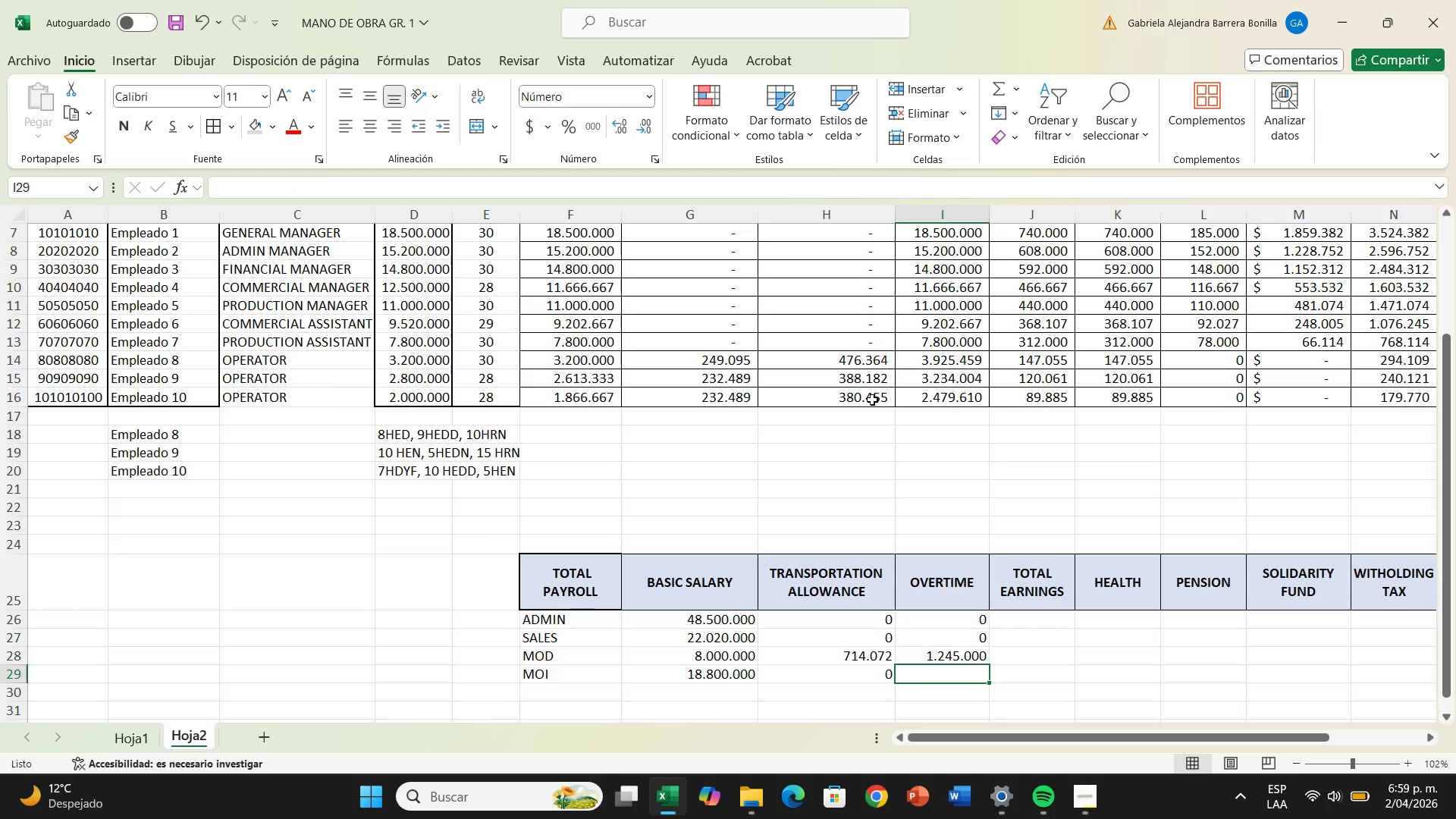 
key(0)
 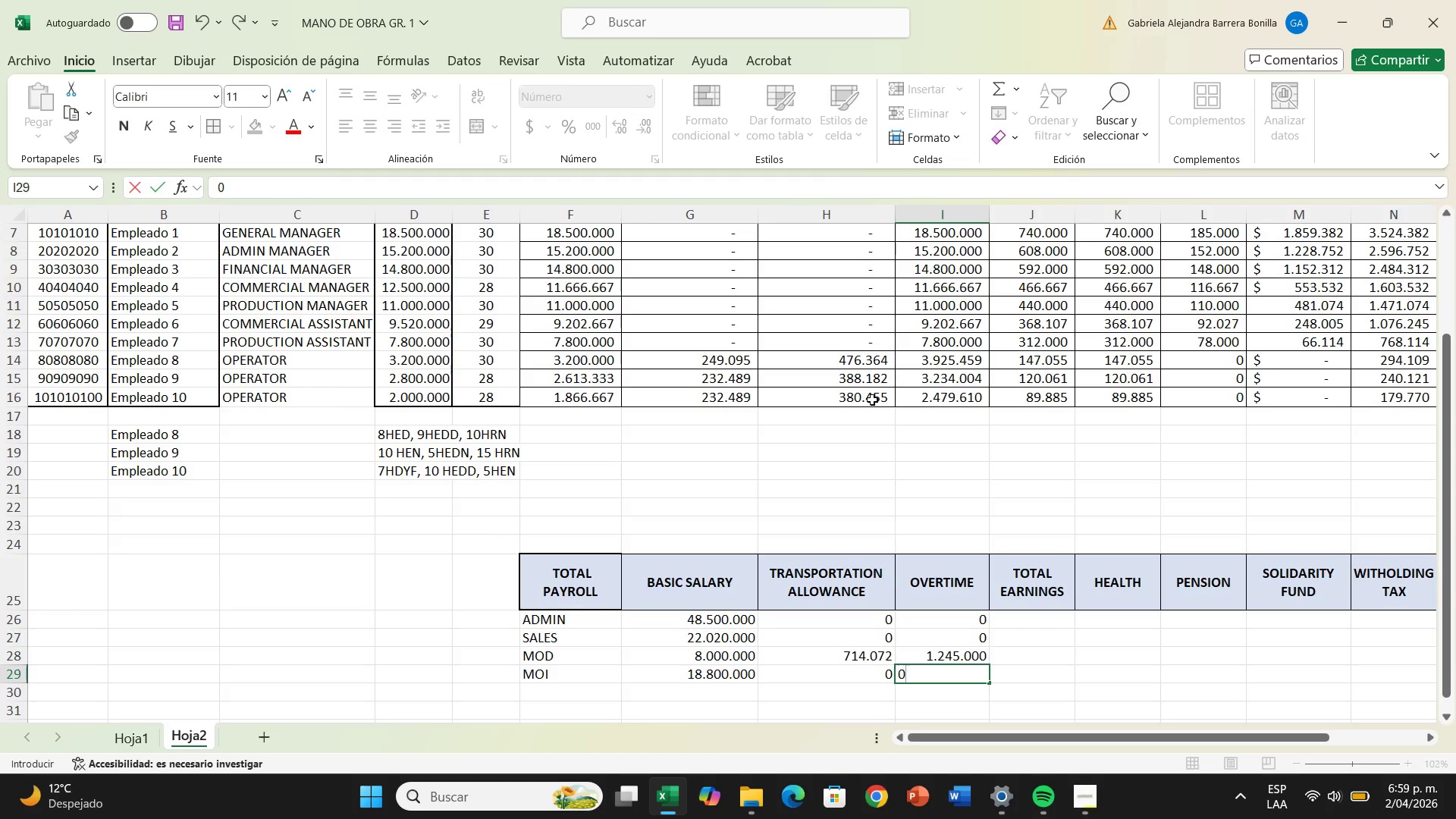 
key(Enter)
 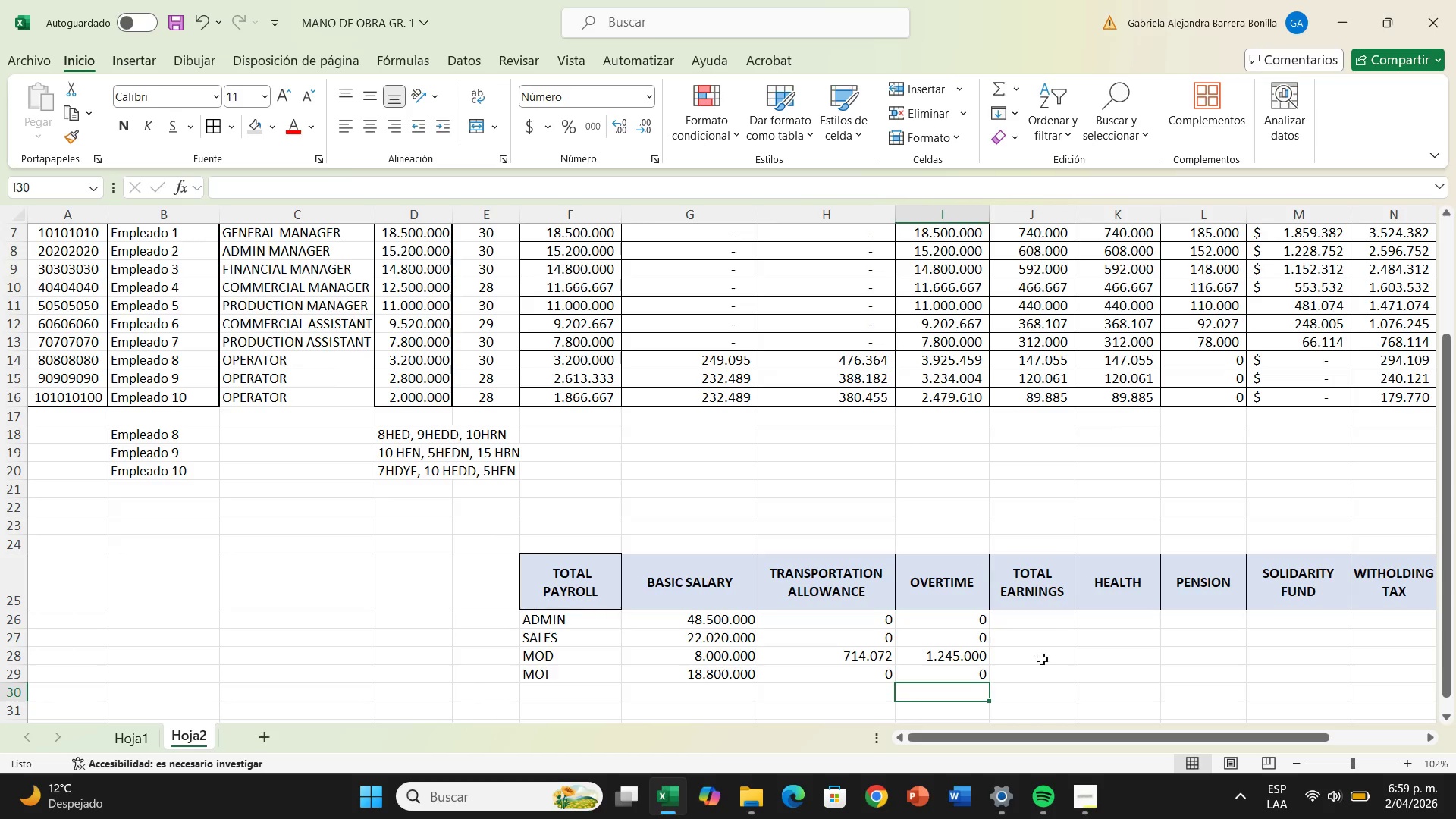 
left_click([1046, 617])
 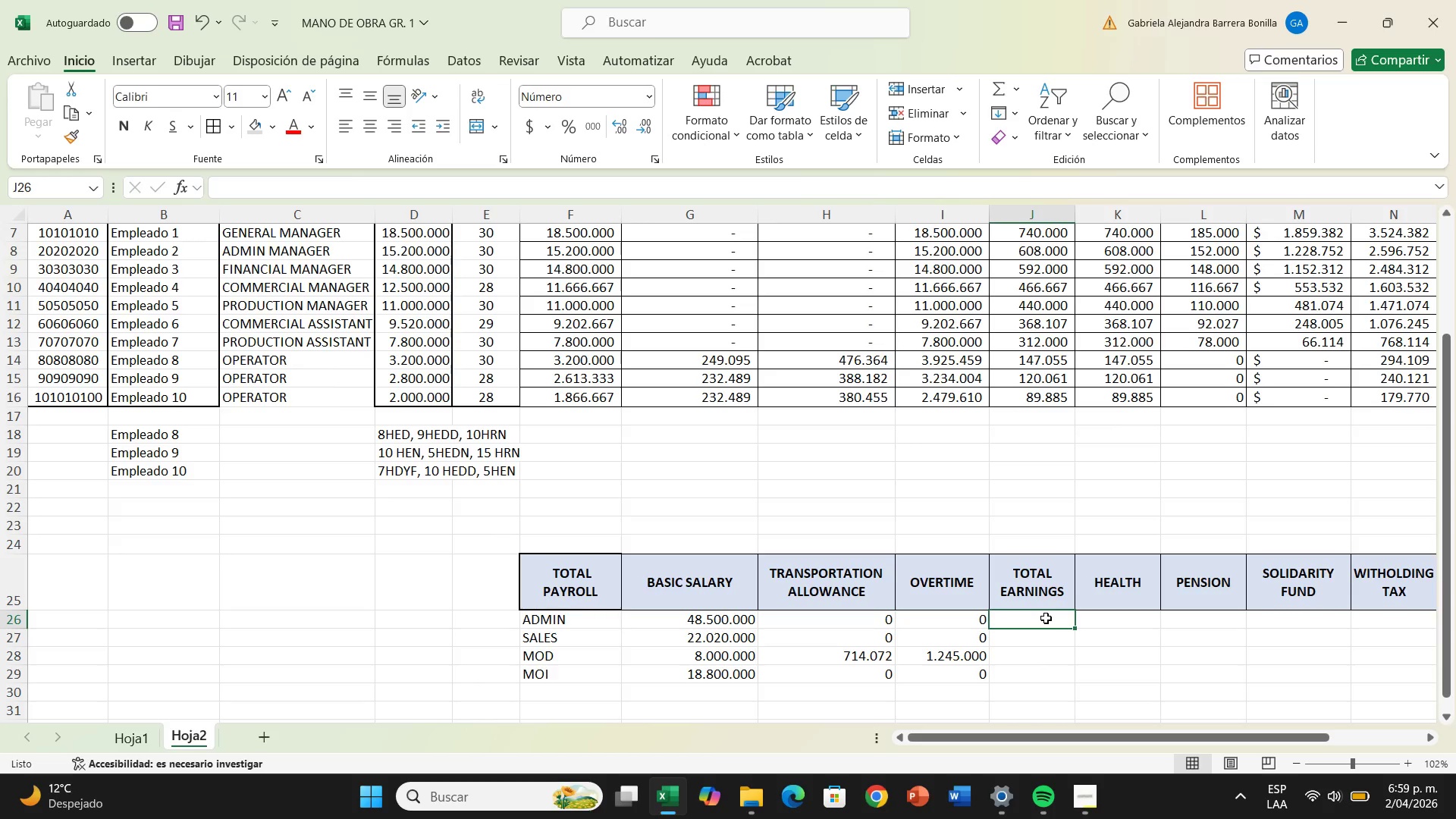 
key(Shift+ShiftRight)
 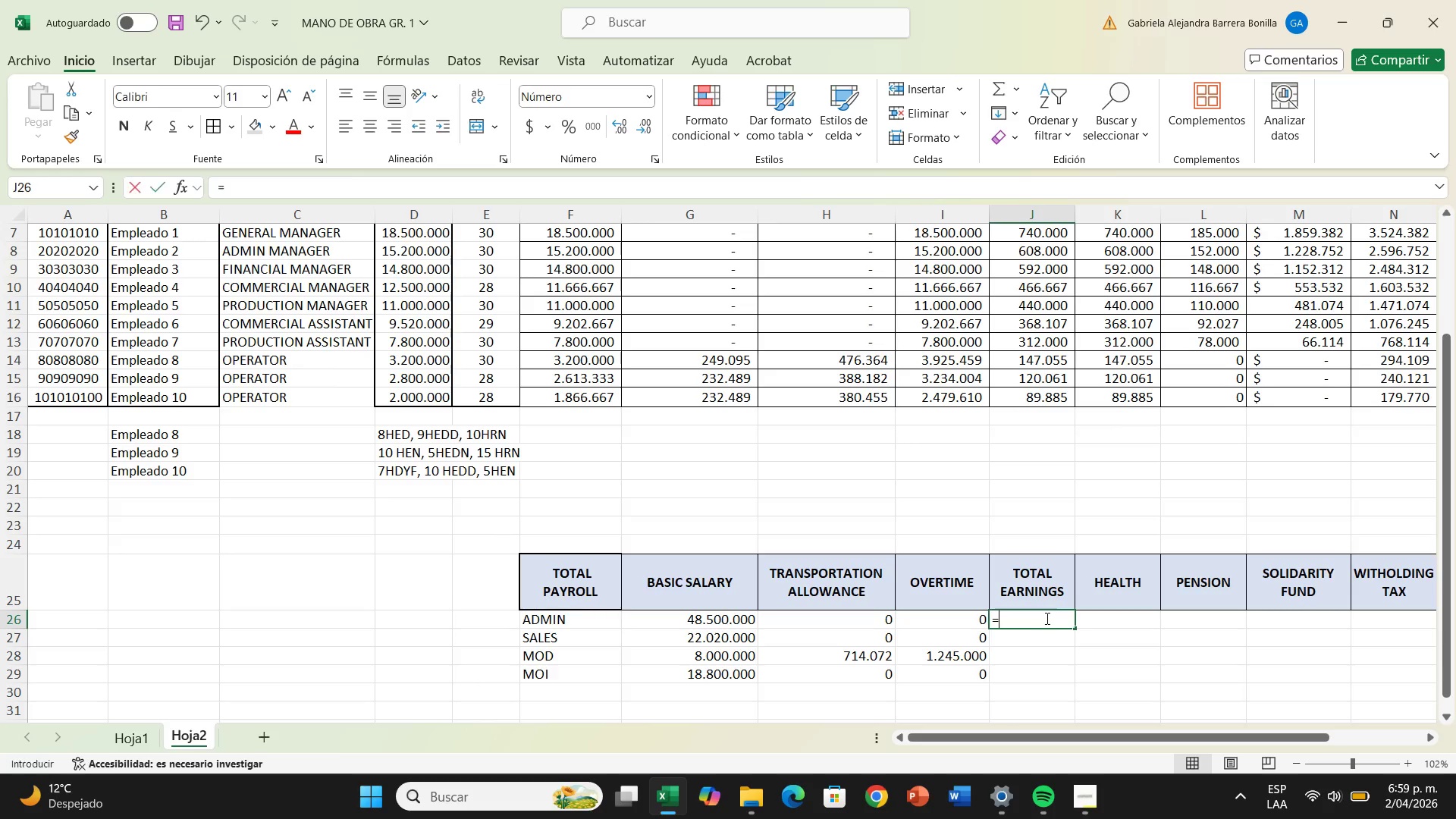 
key(Shift+0)
 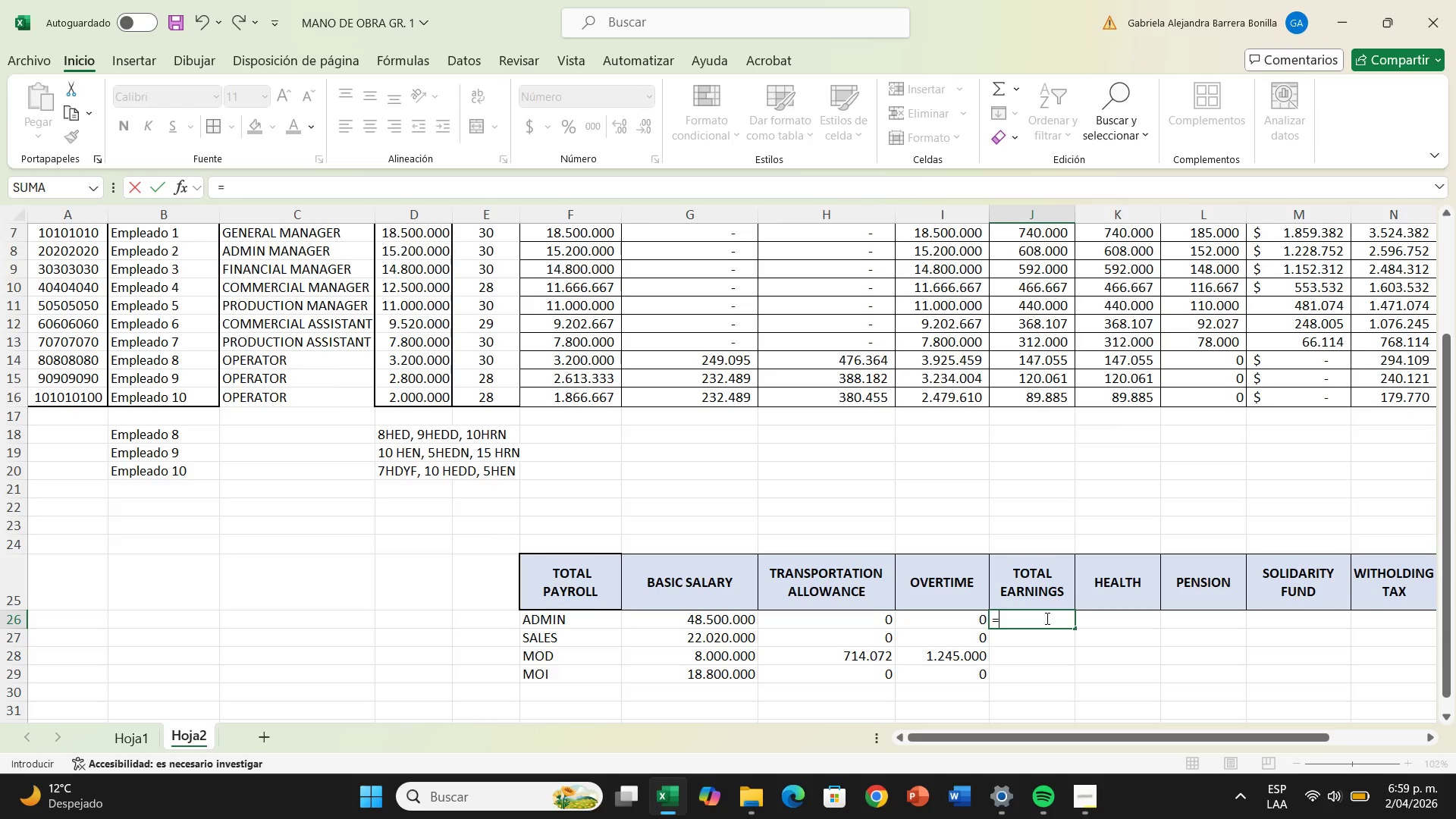 
scroll: coordinate [1046, 618], scroll_direction: up, amount: 1.0
 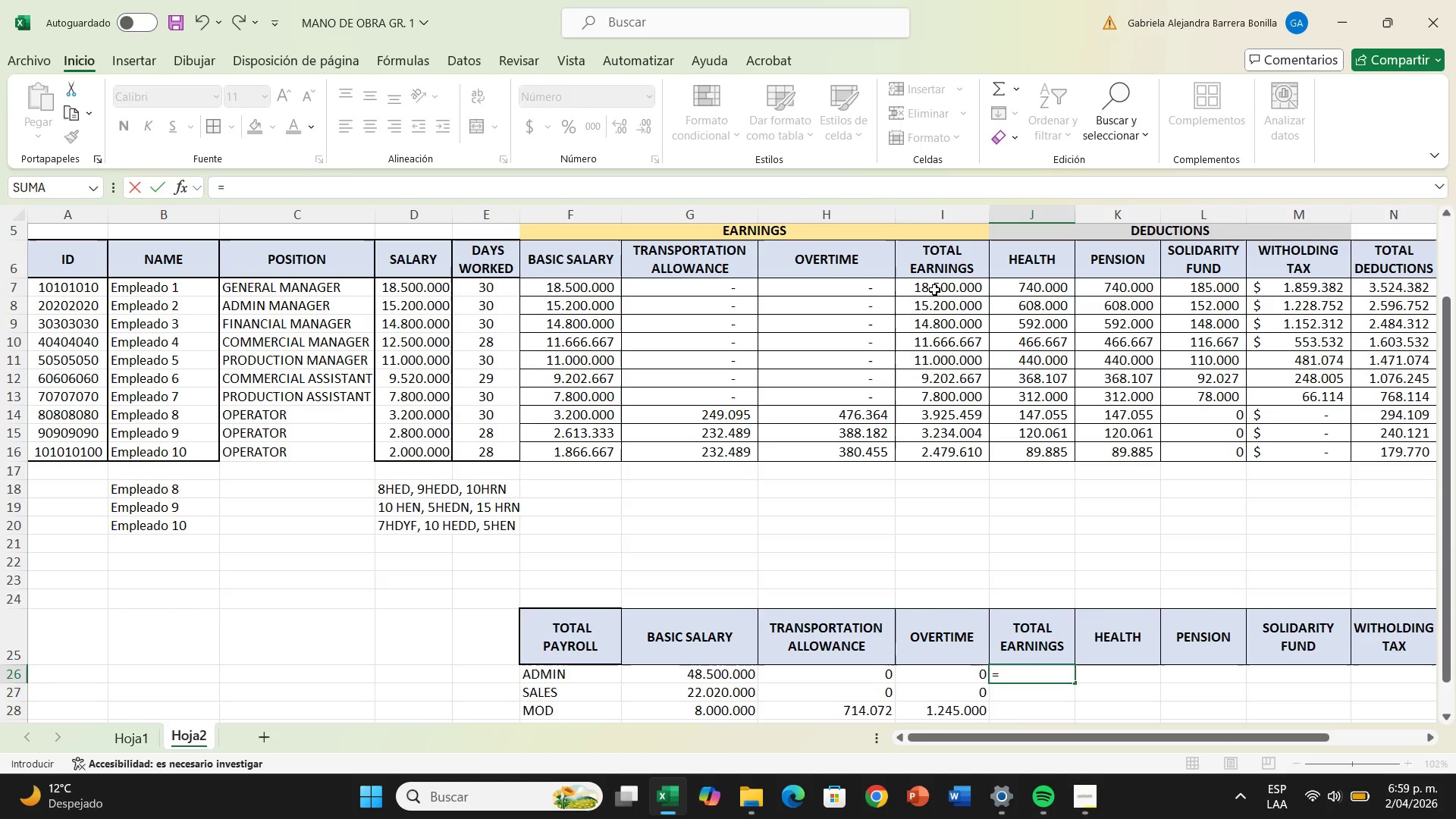 
left_click([934, 290])
 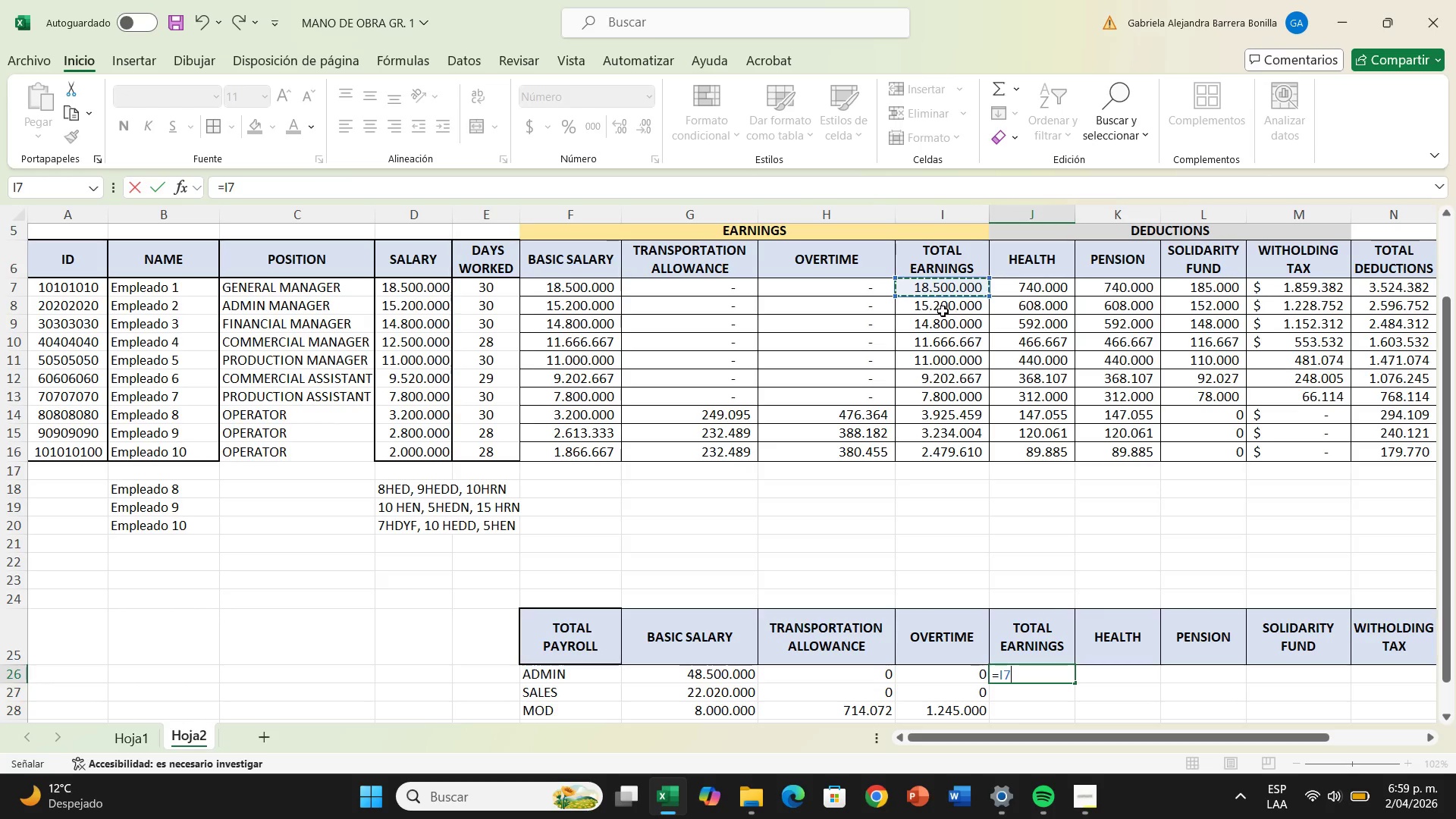 
left_click([943, 311])
 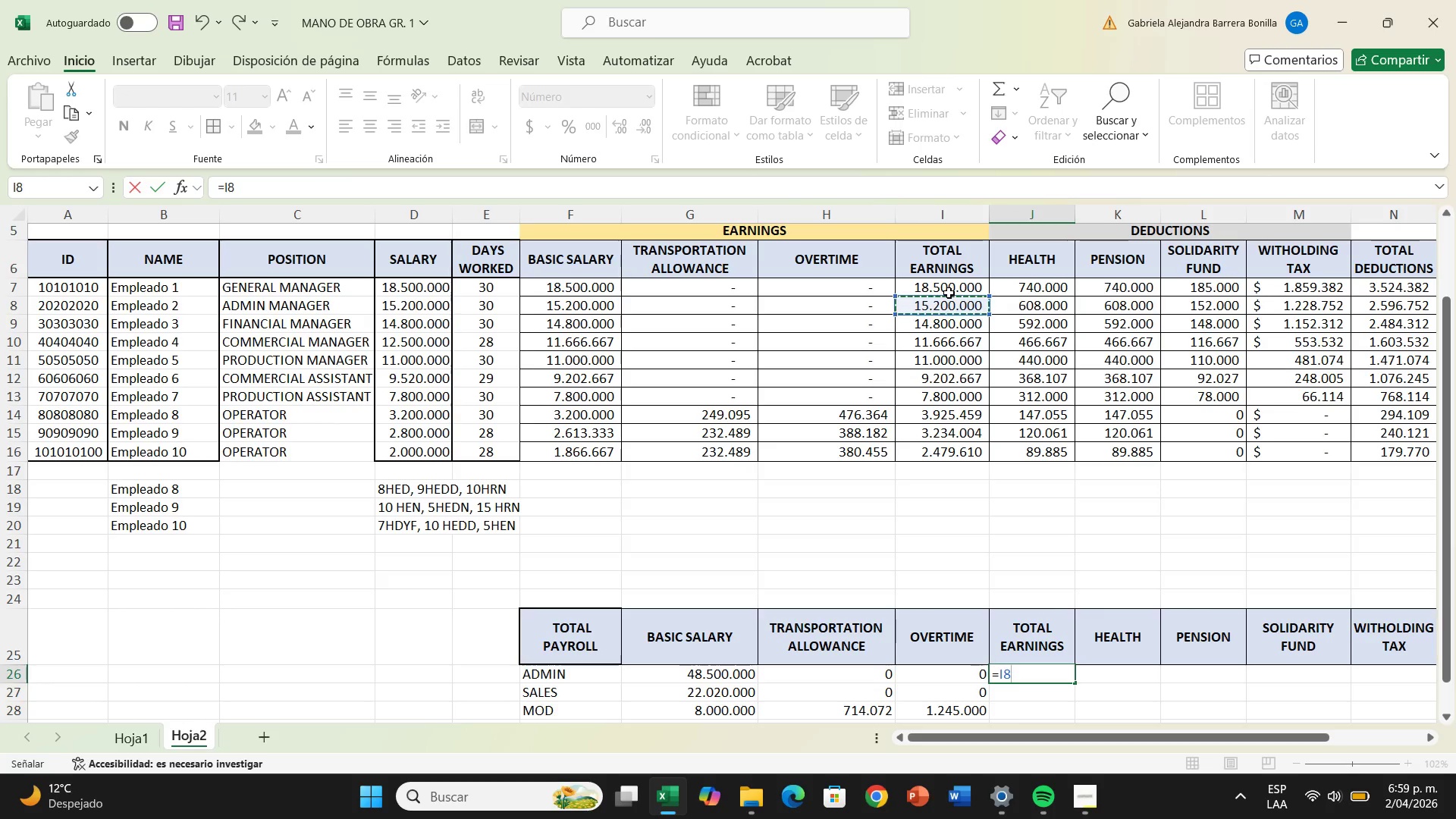 
left_click([949, 293])
 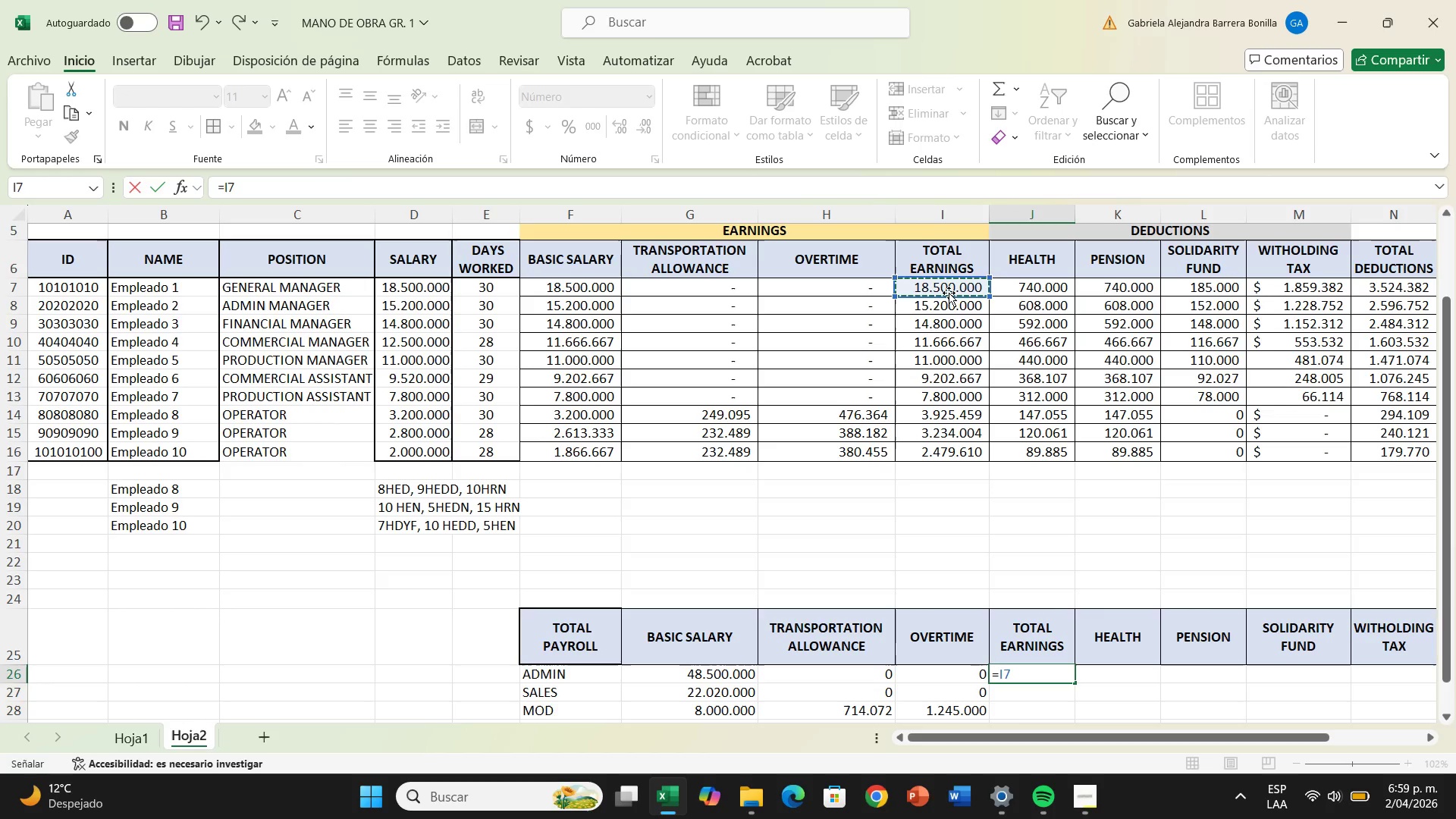 
key(Equal)
 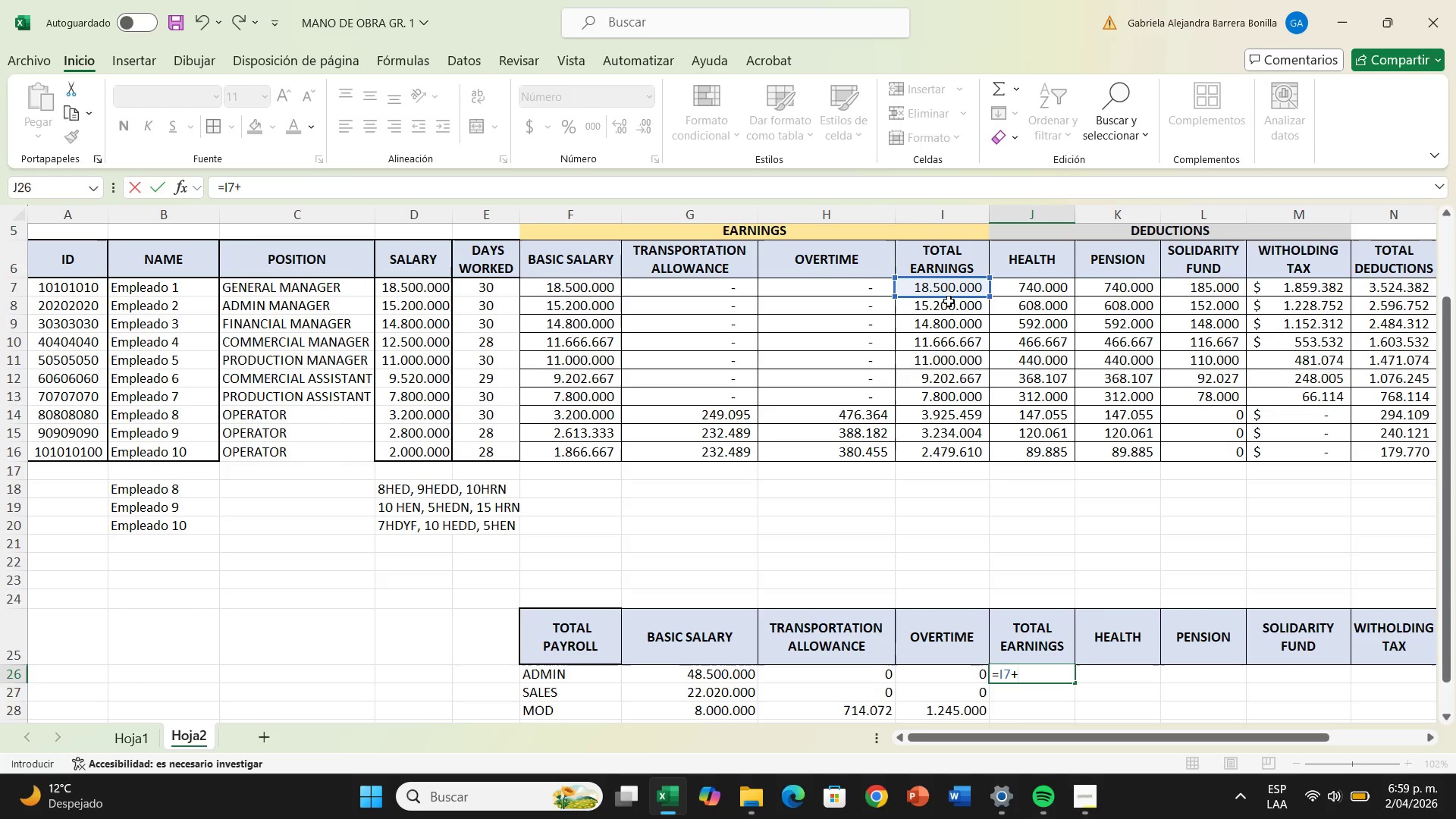 
left_click([950, 304])
 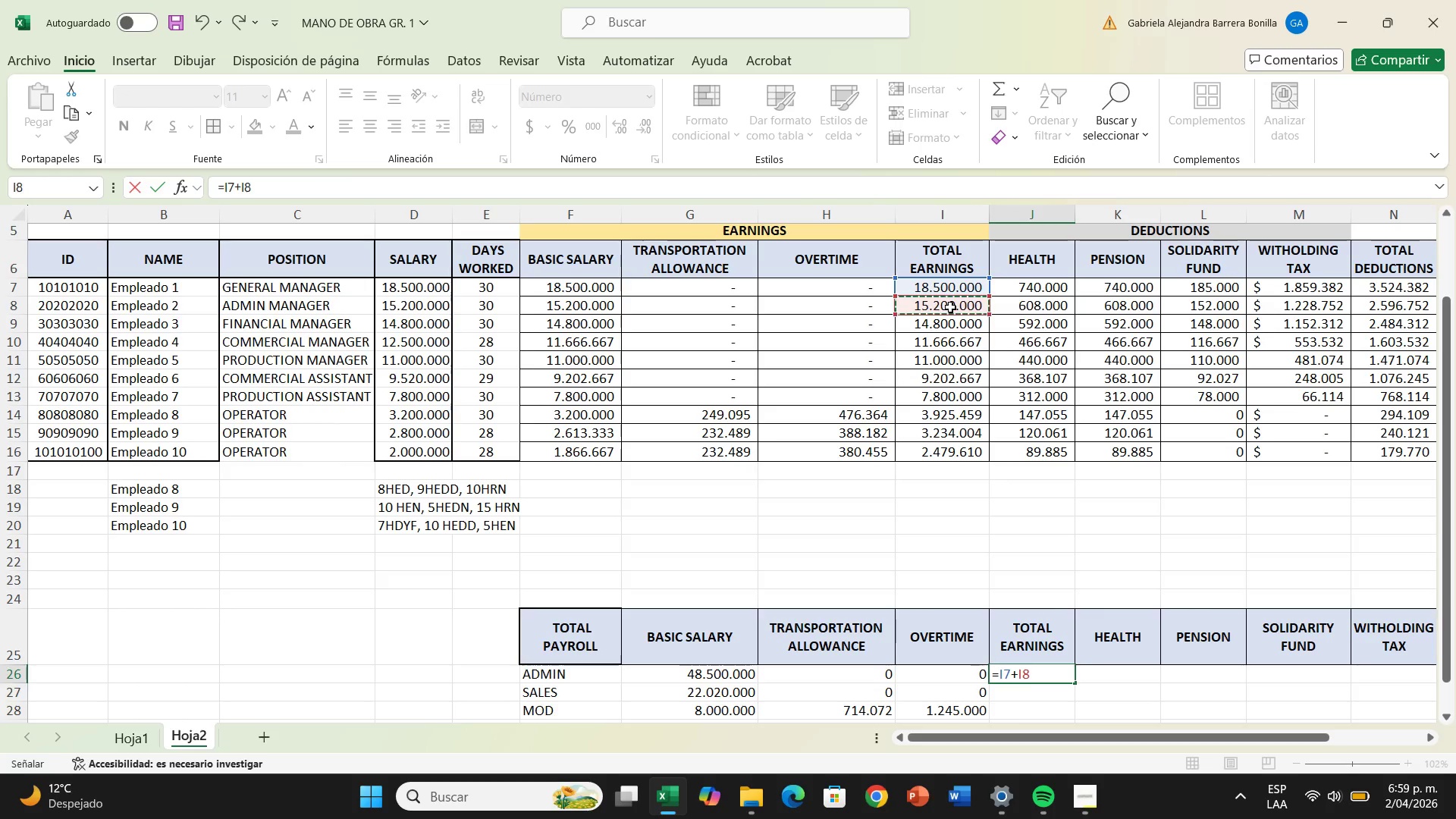 
key(Equal)
 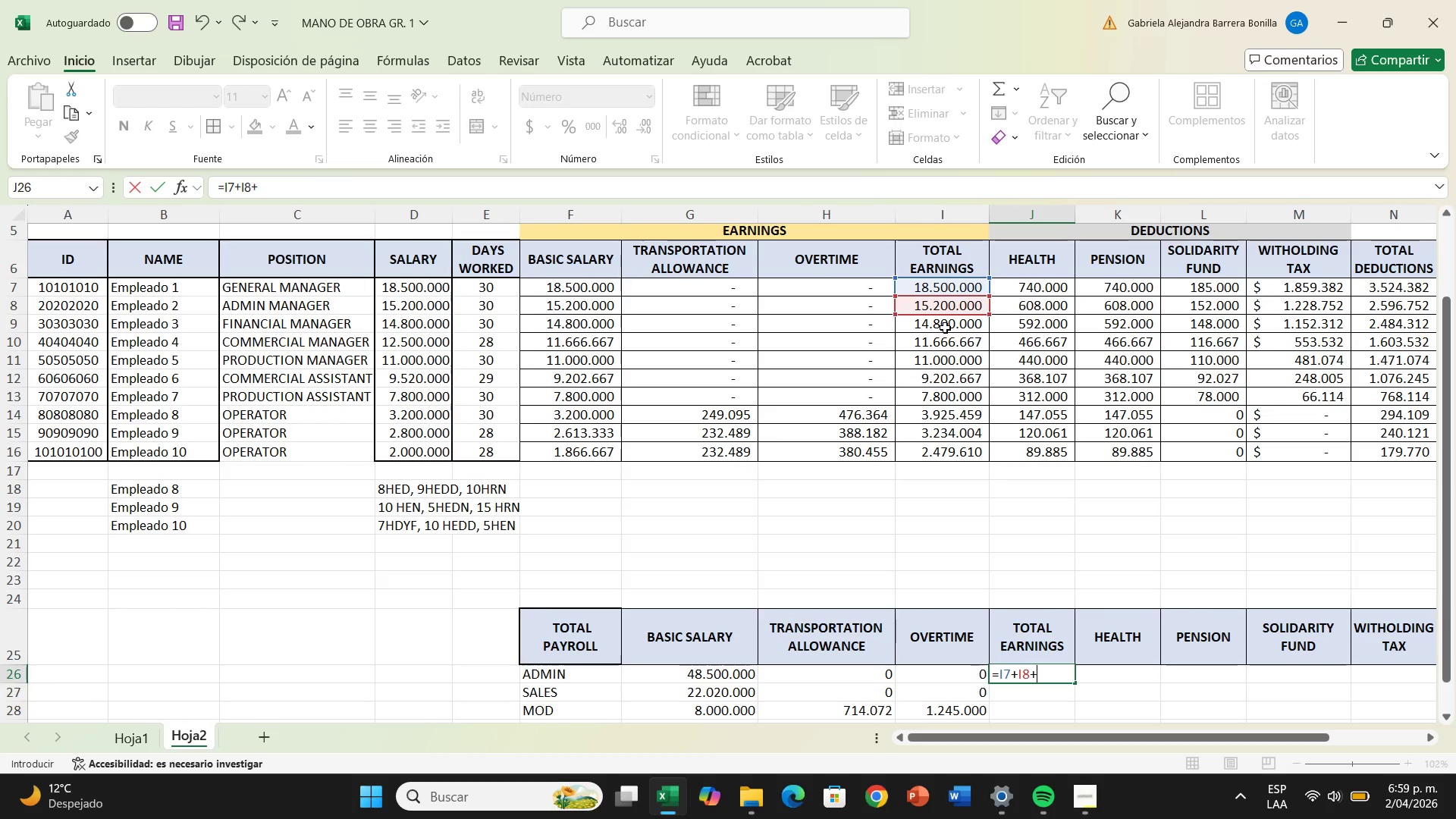 
left_click([945, 328])
 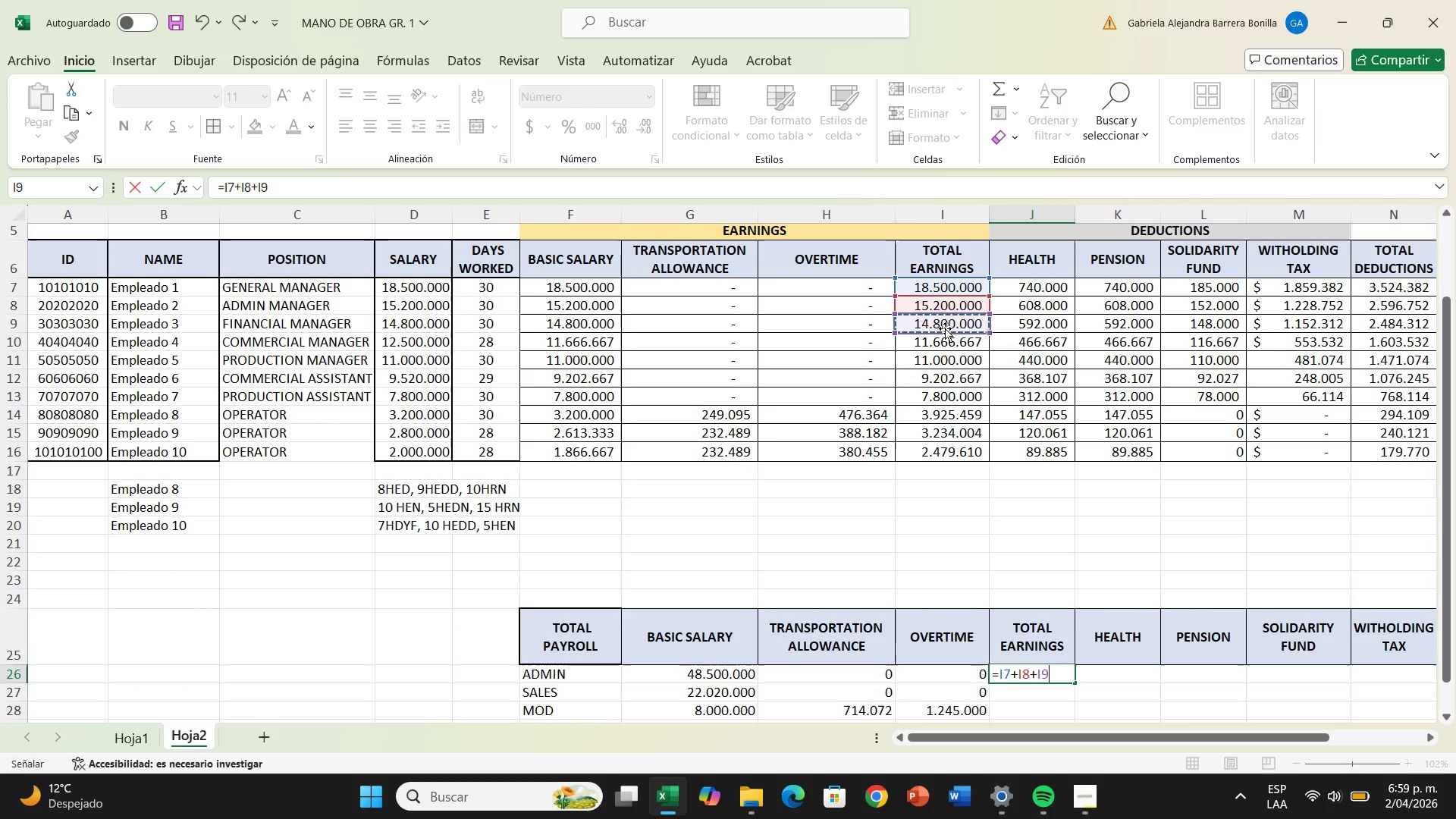 
key(Enter)
 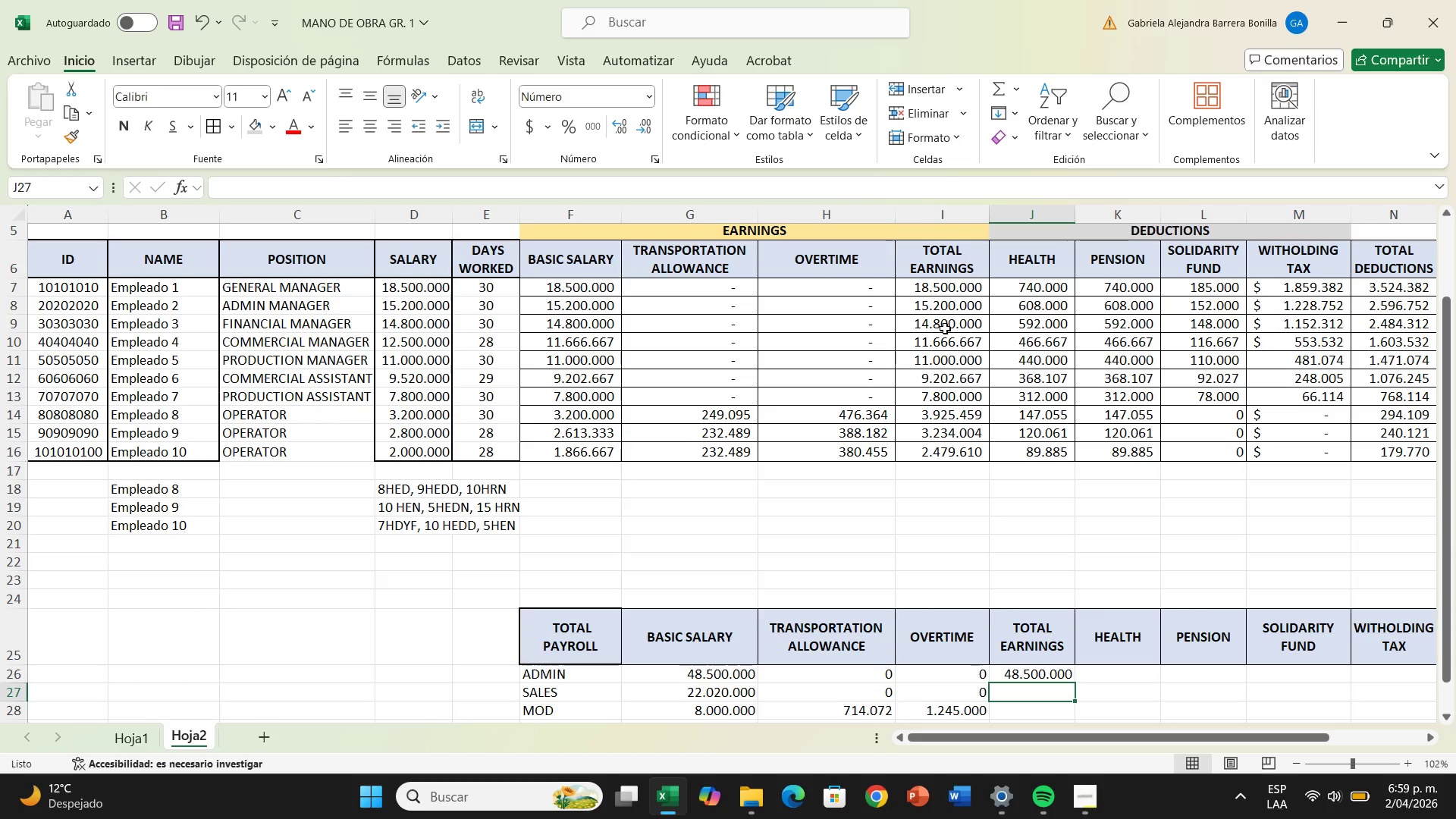 
key(Shift+0)
 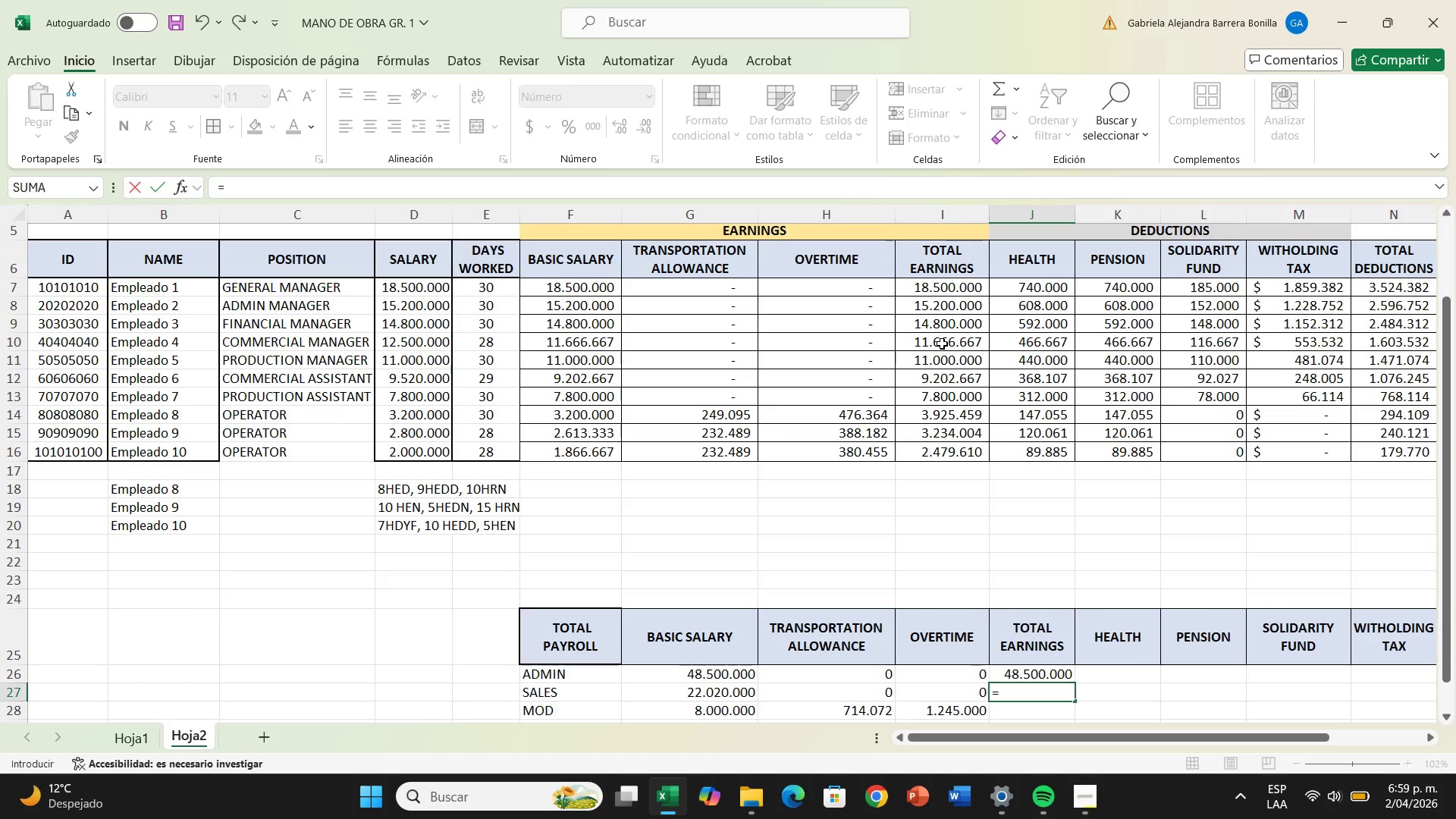 
left_click([942, 344])
 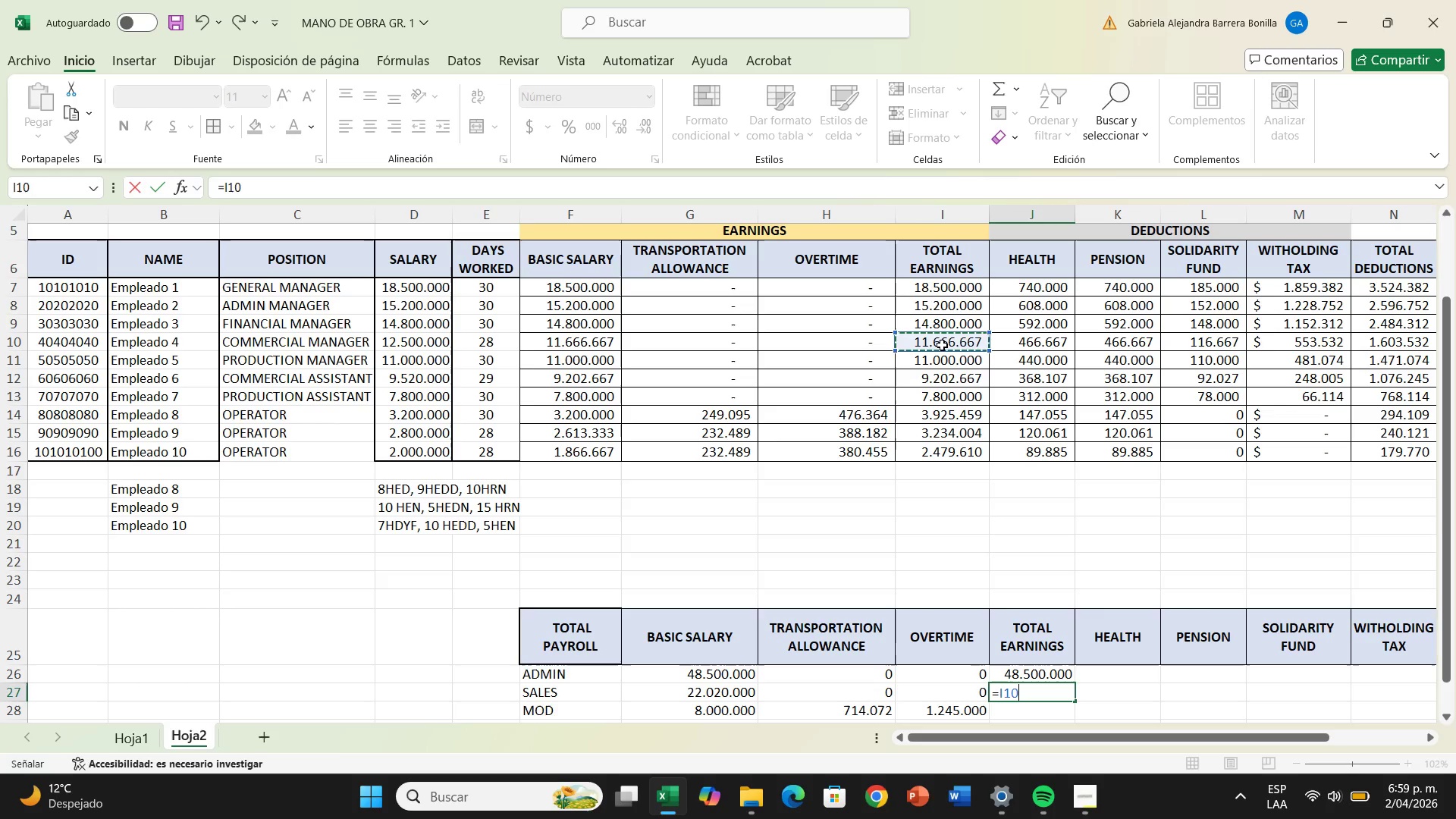 
key(Equal)
 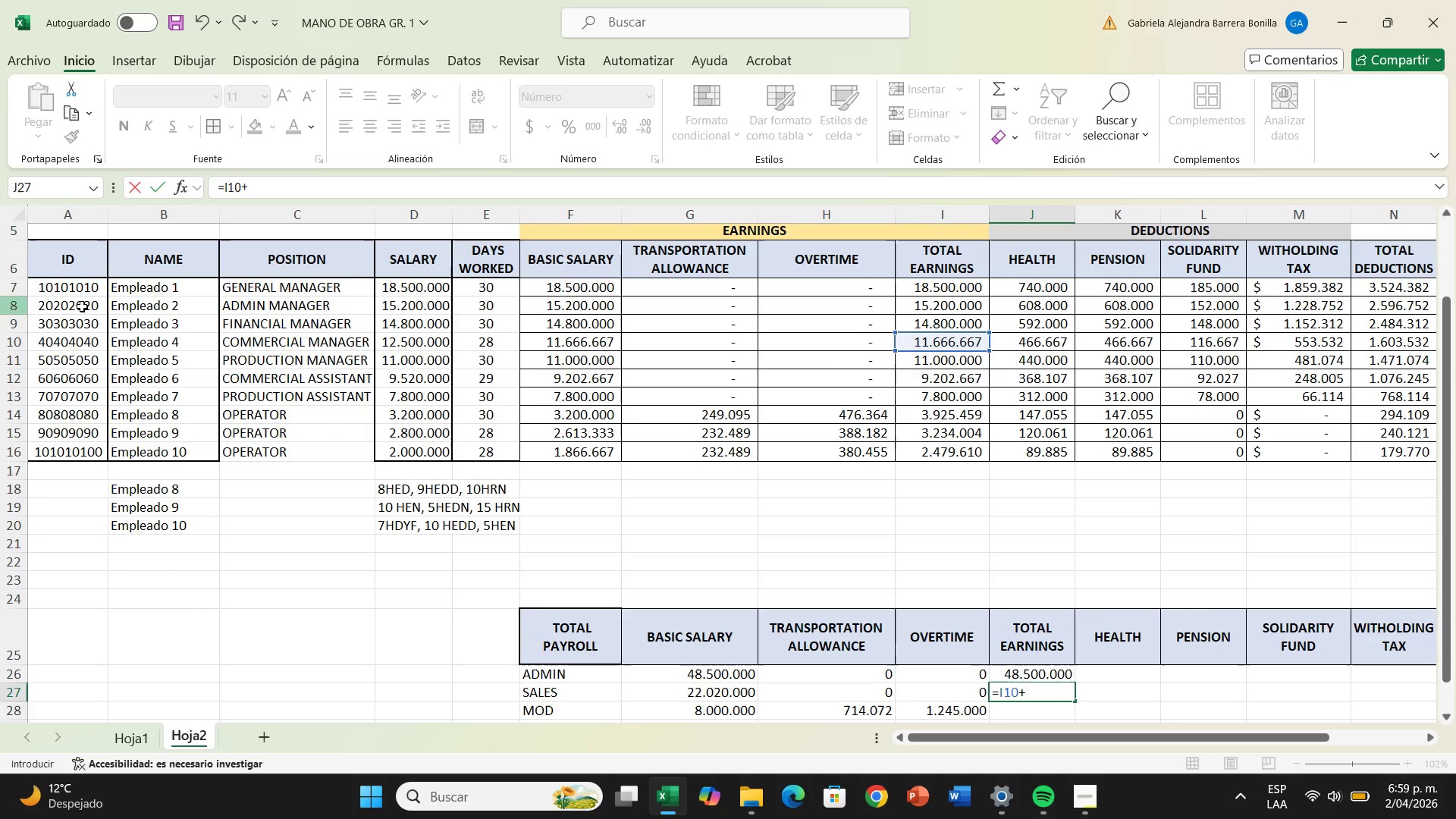 
left_click([940, 377])
 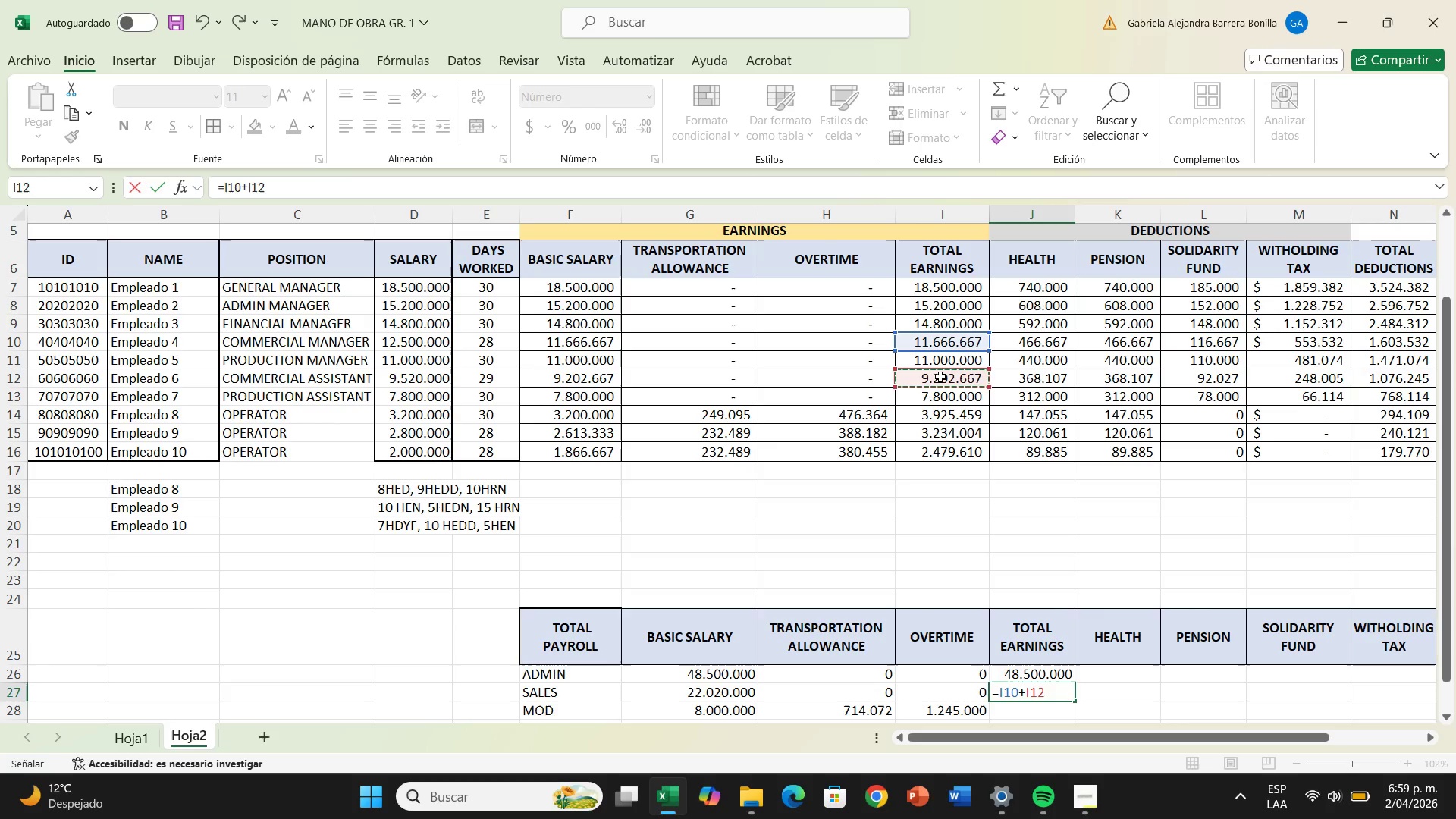 
key(Enter)
 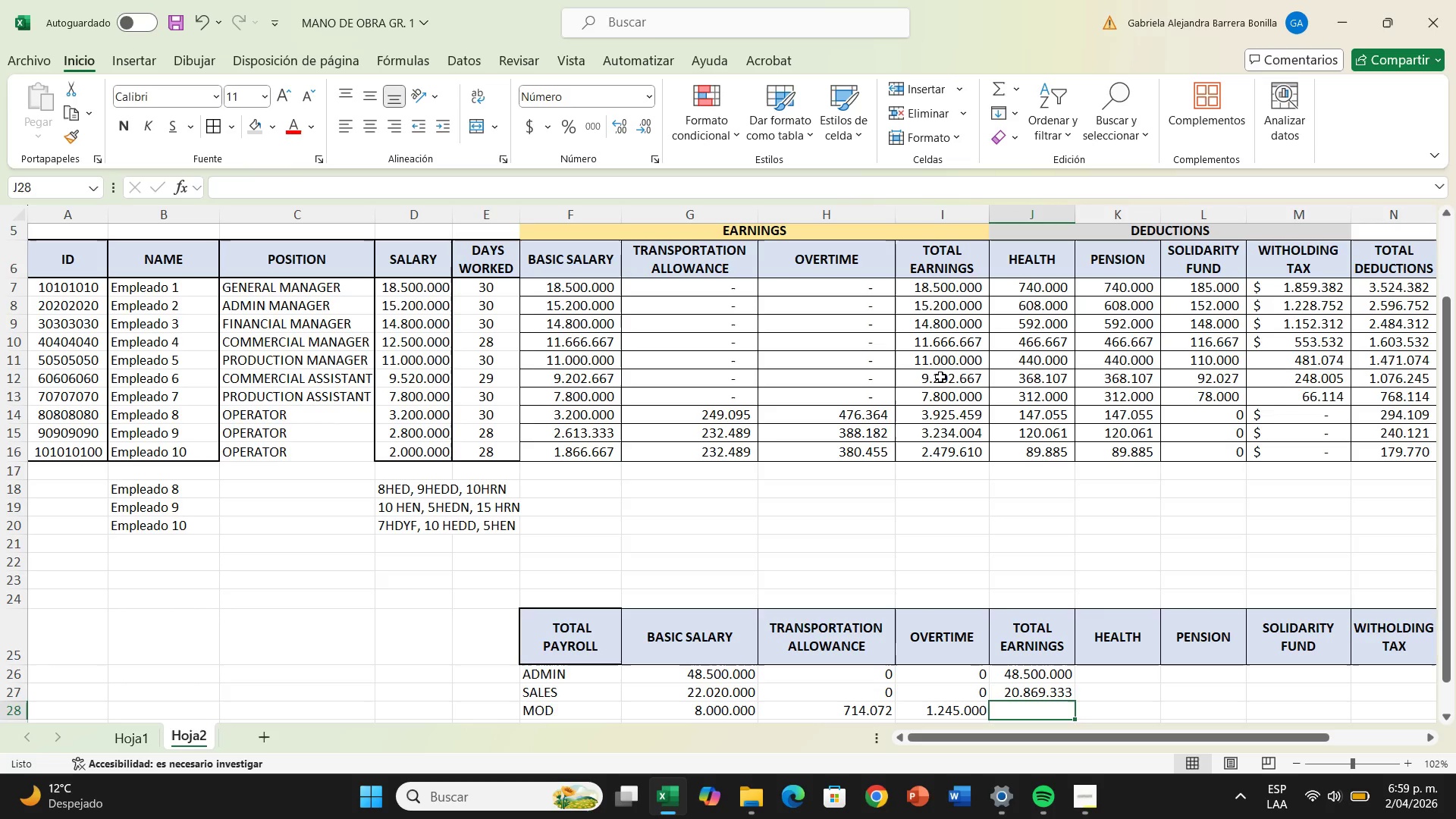 
key(Shift+ShiftRight)
 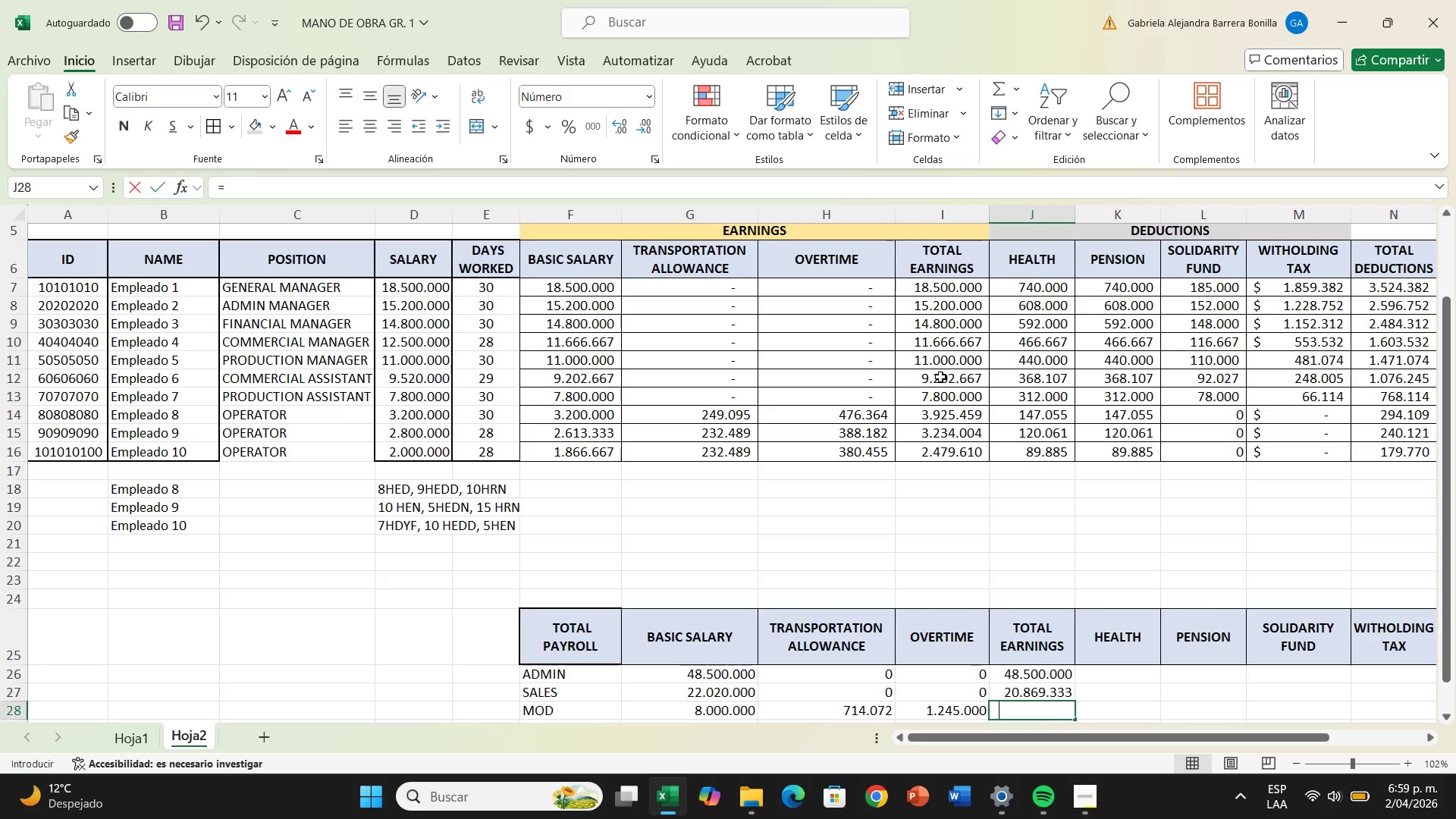 
key(Shift+0)
 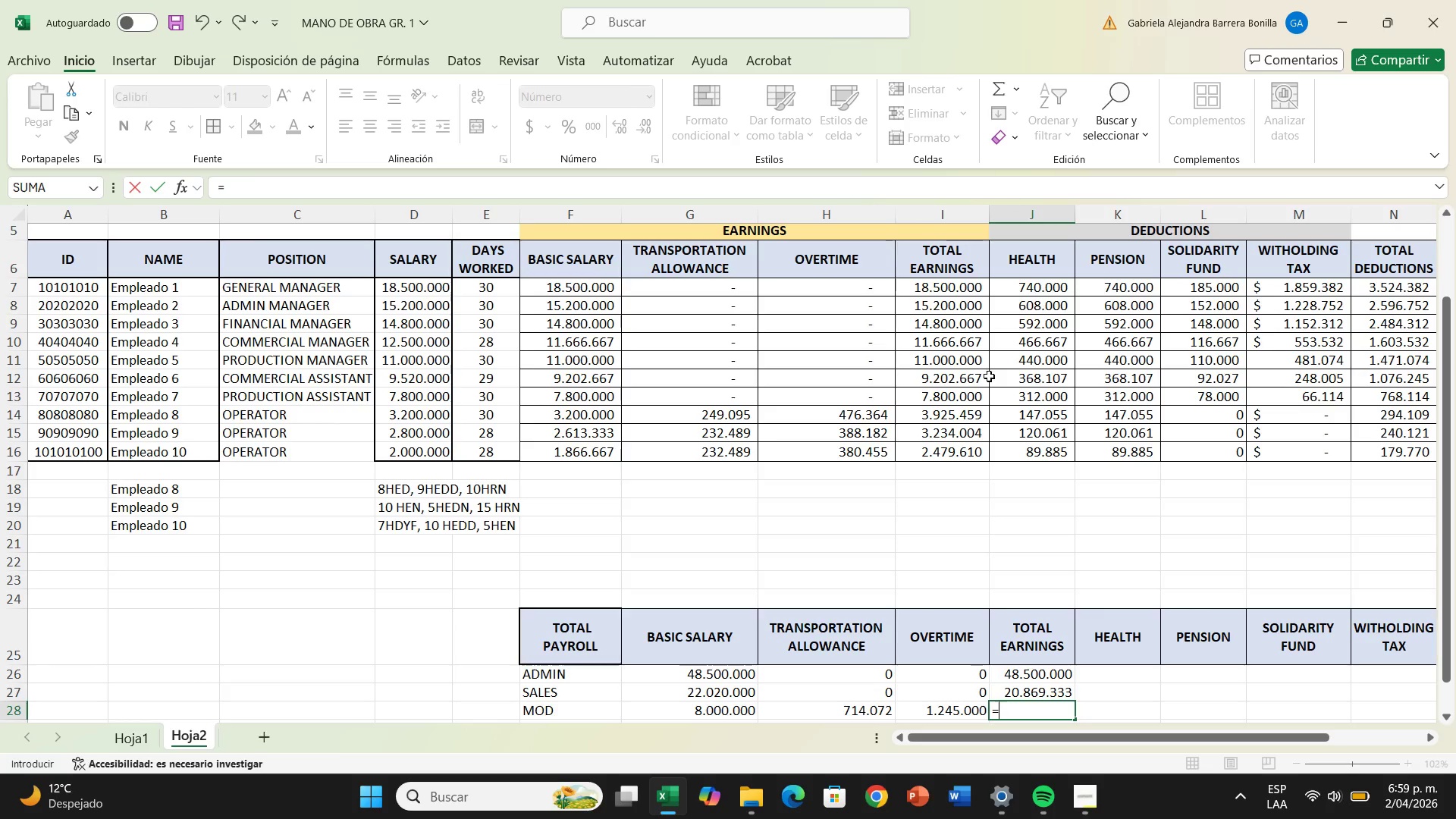 
wait(6.92)
 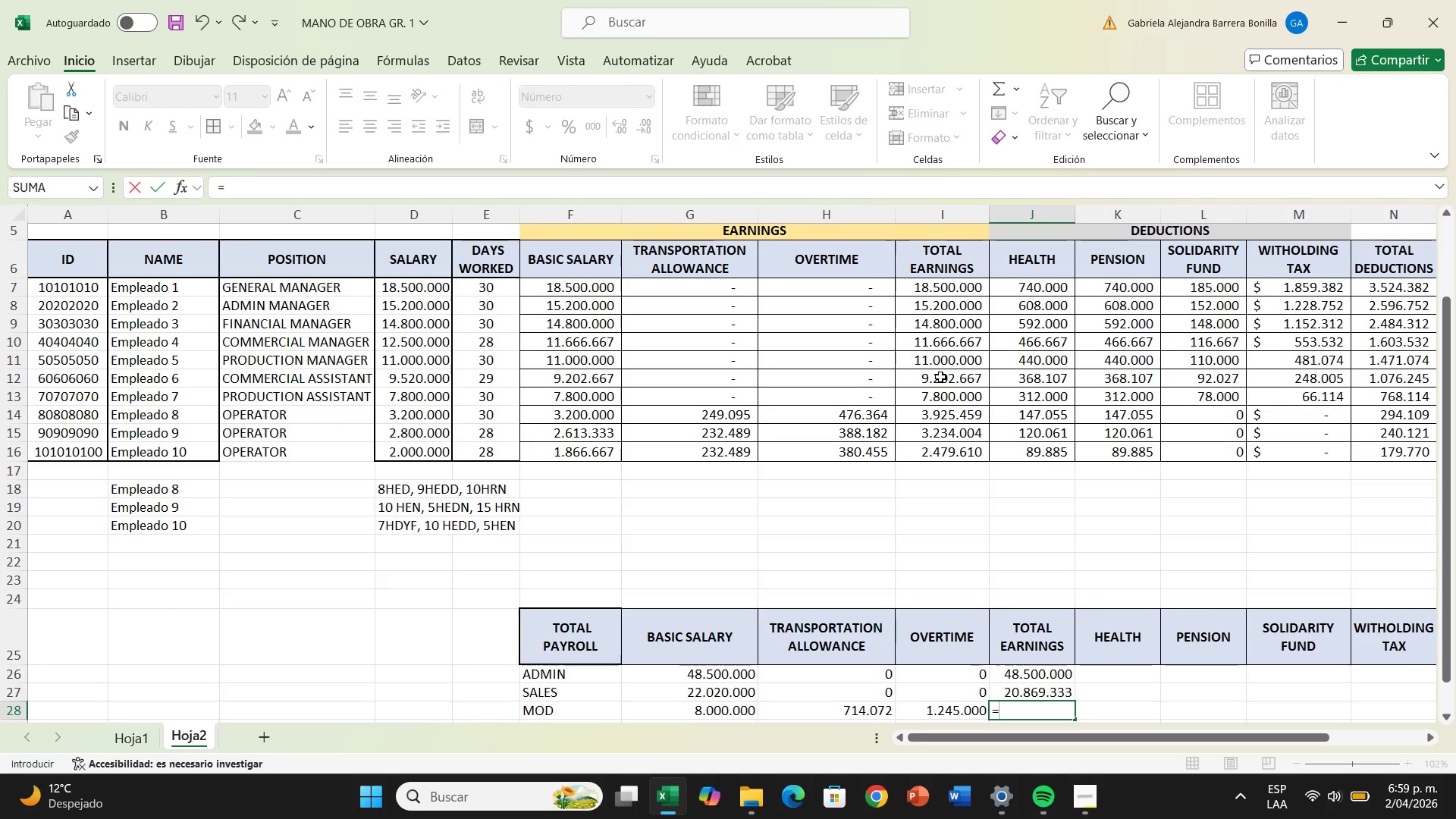 
left_click([962, 410])
 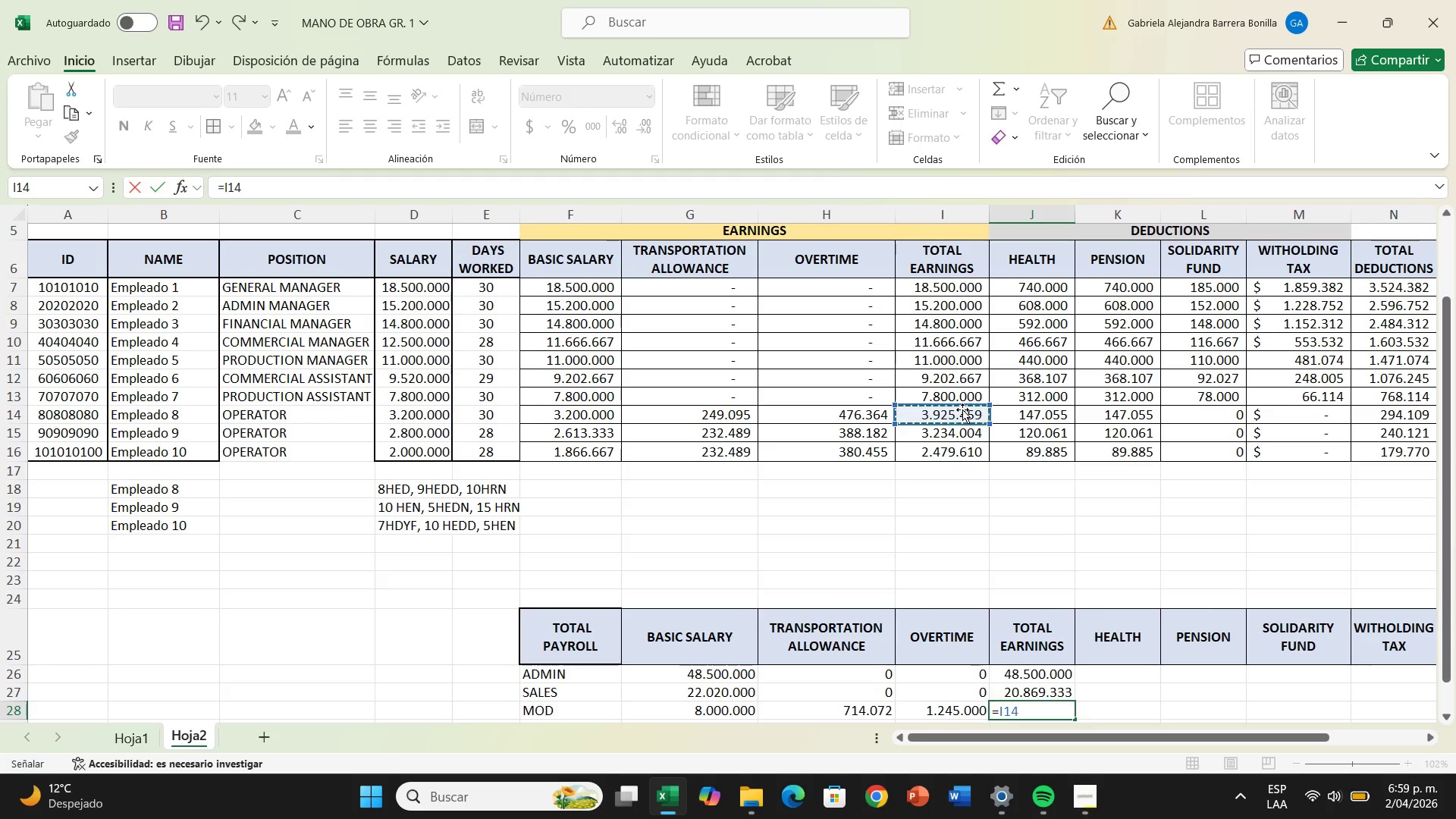 
key(Equal)
 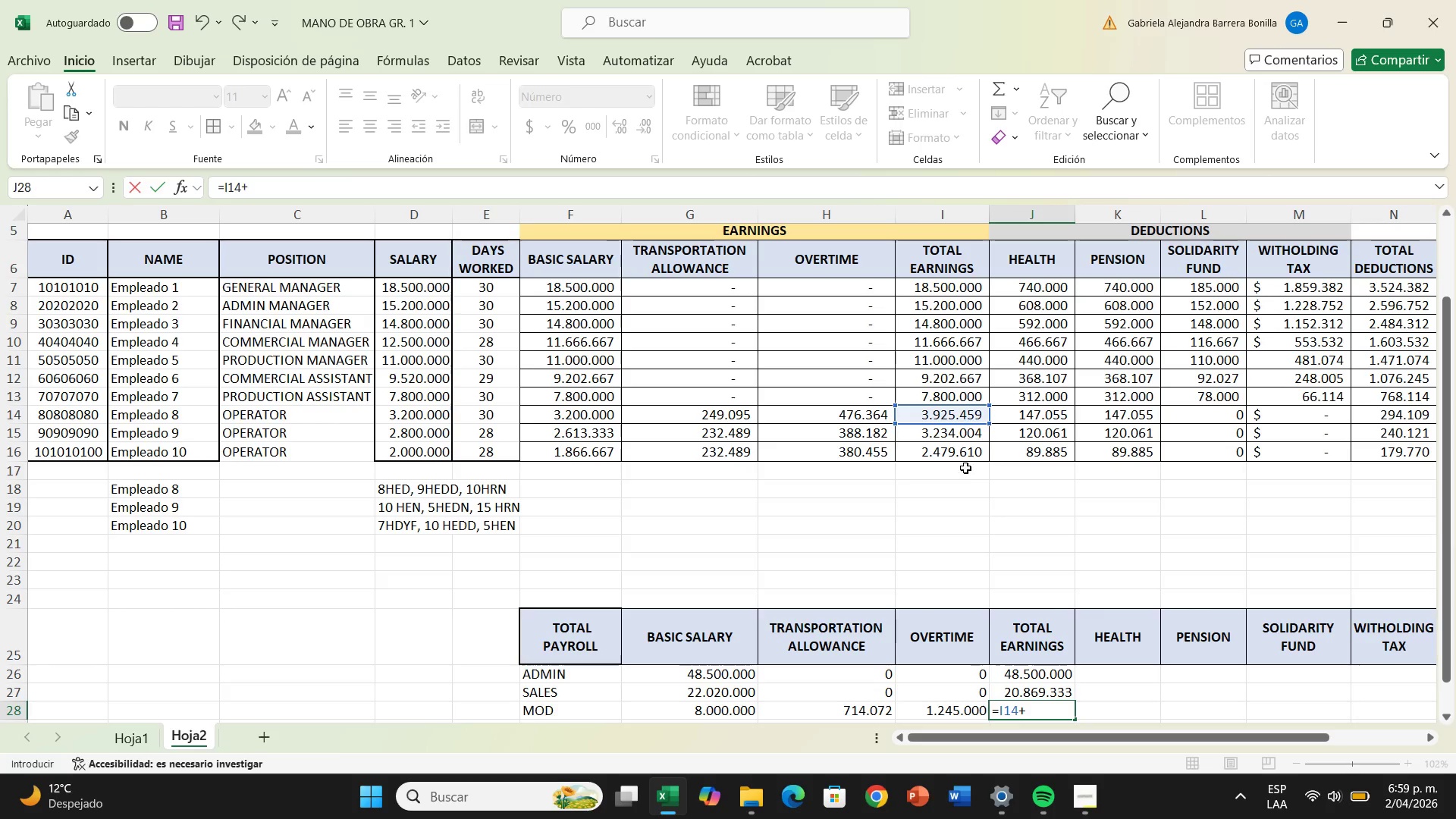 
left_click([977, 441])
 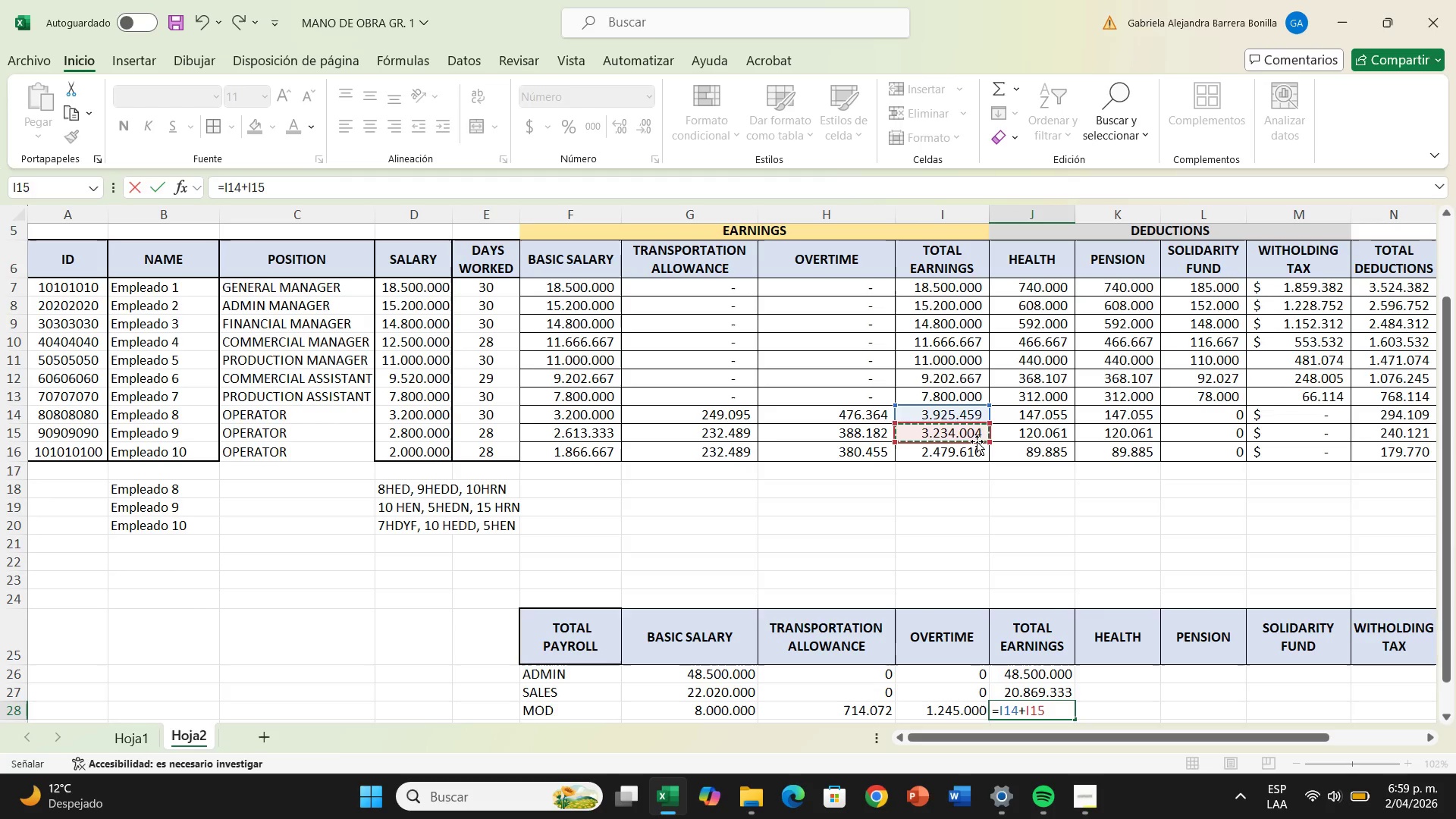 
key(Equal)
 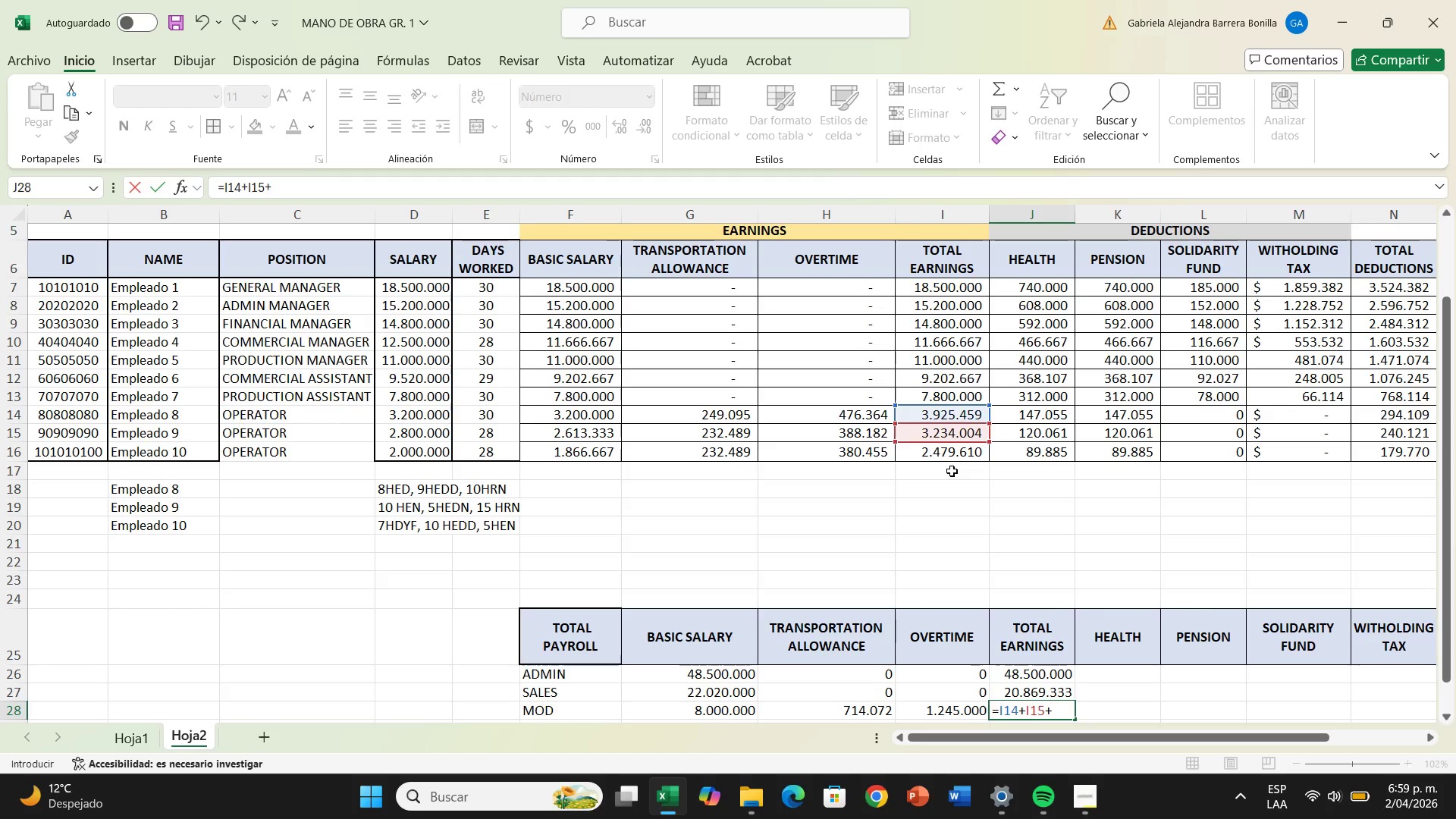 
left_click([949, 453])
 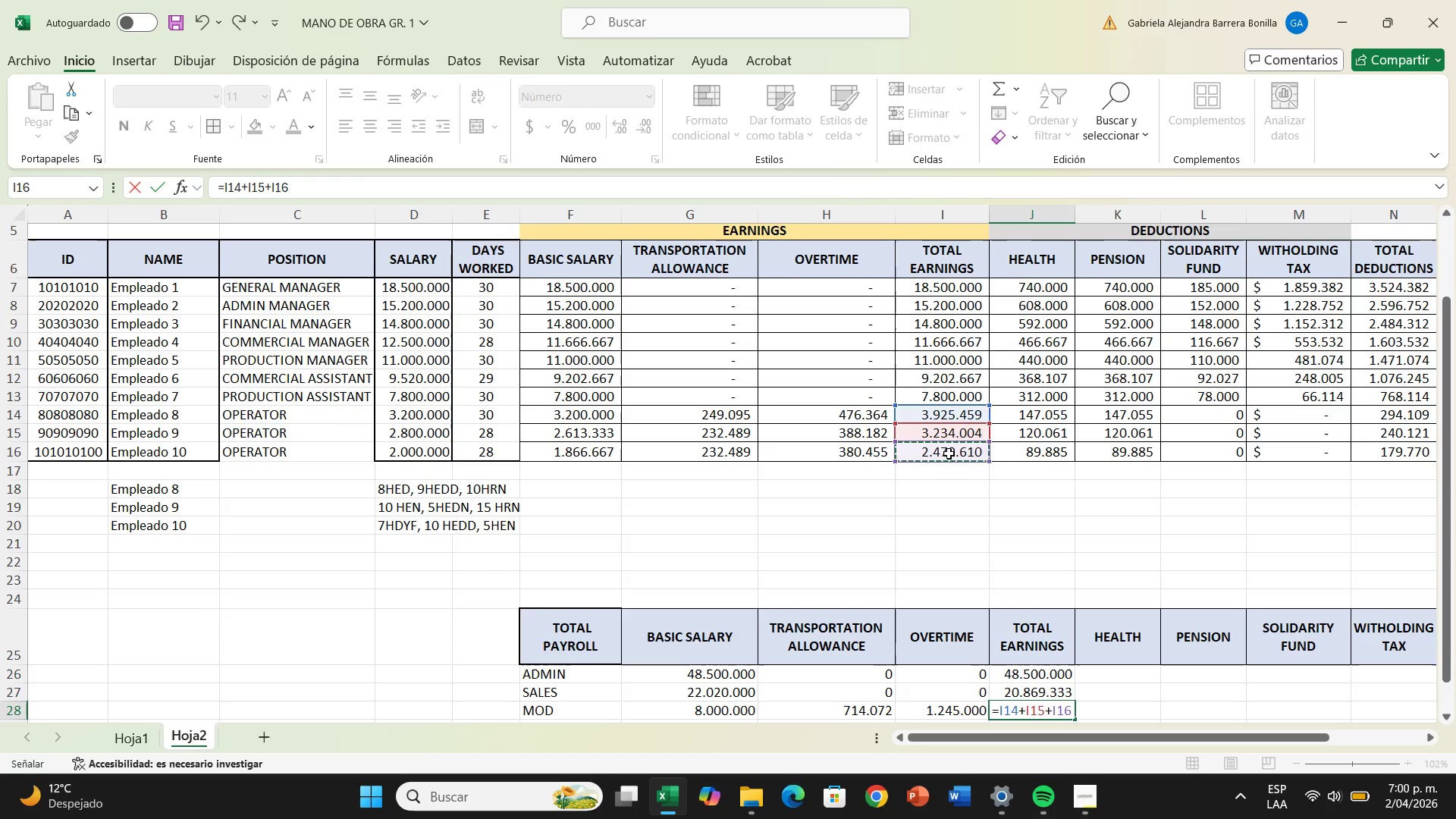 
key(Enter)
 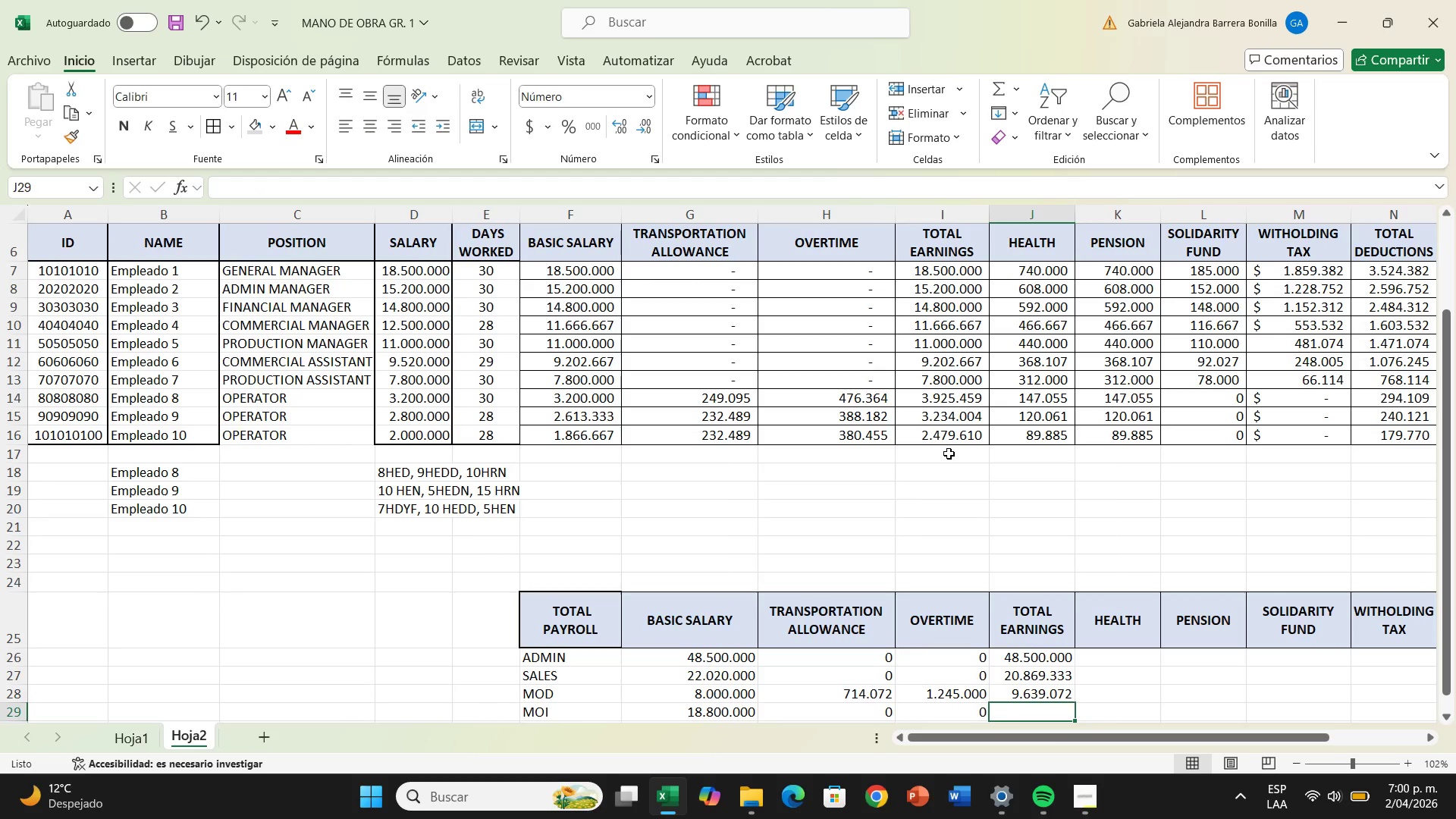 
key(Shift+ShiftRight)
 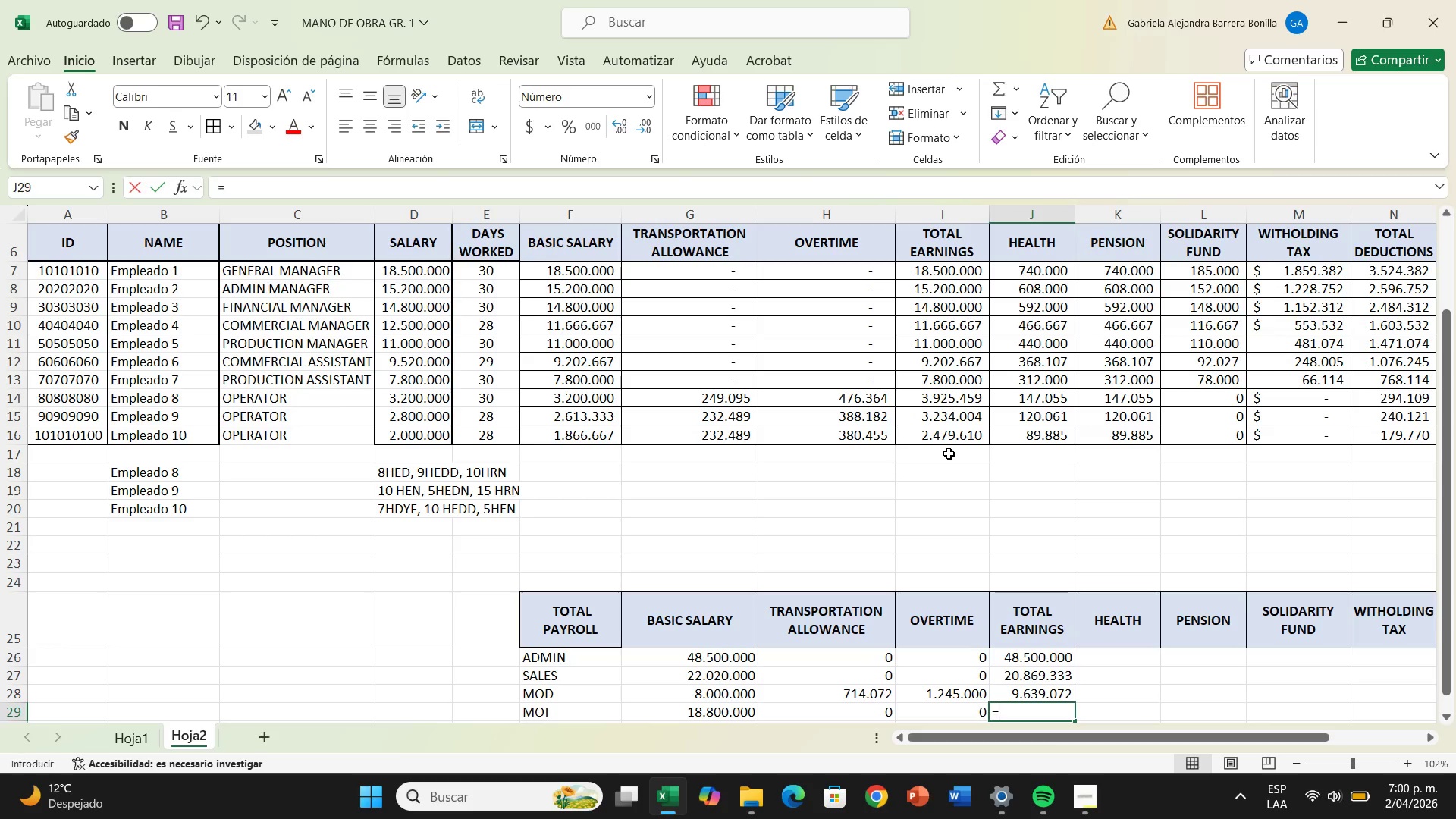 
key(Shift+0)
 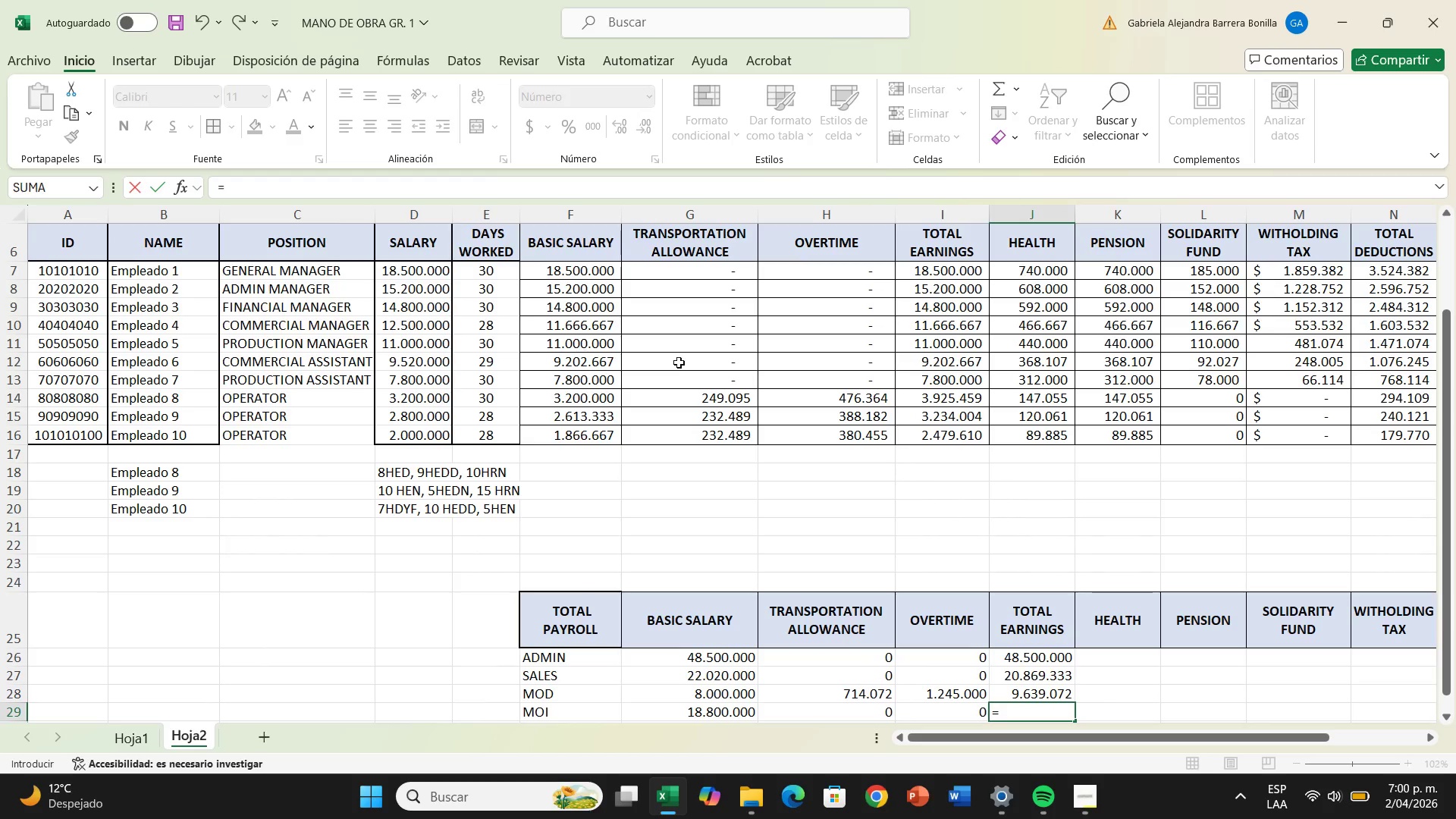 
wait(6.62)
 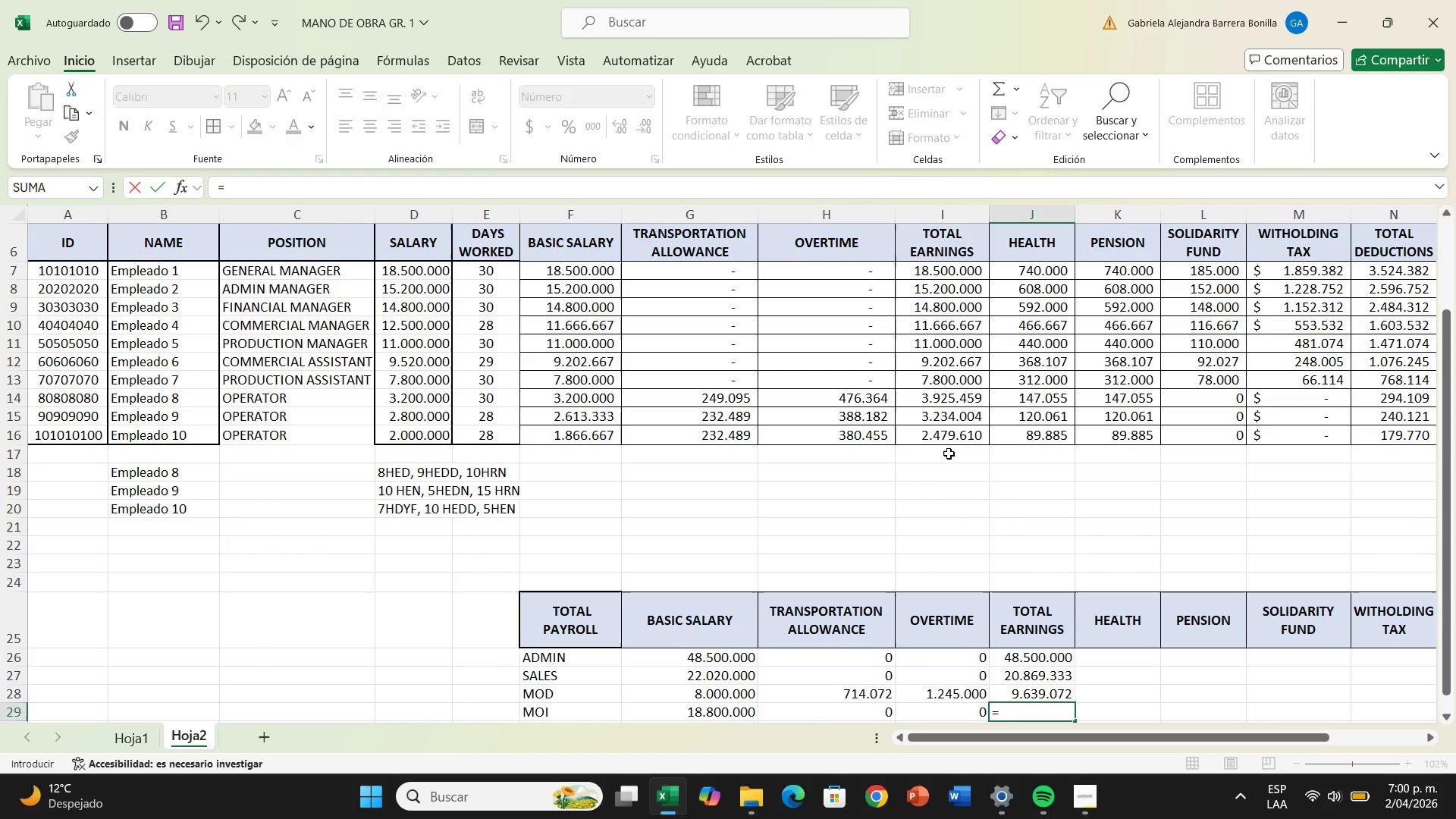 
key(Equal)
 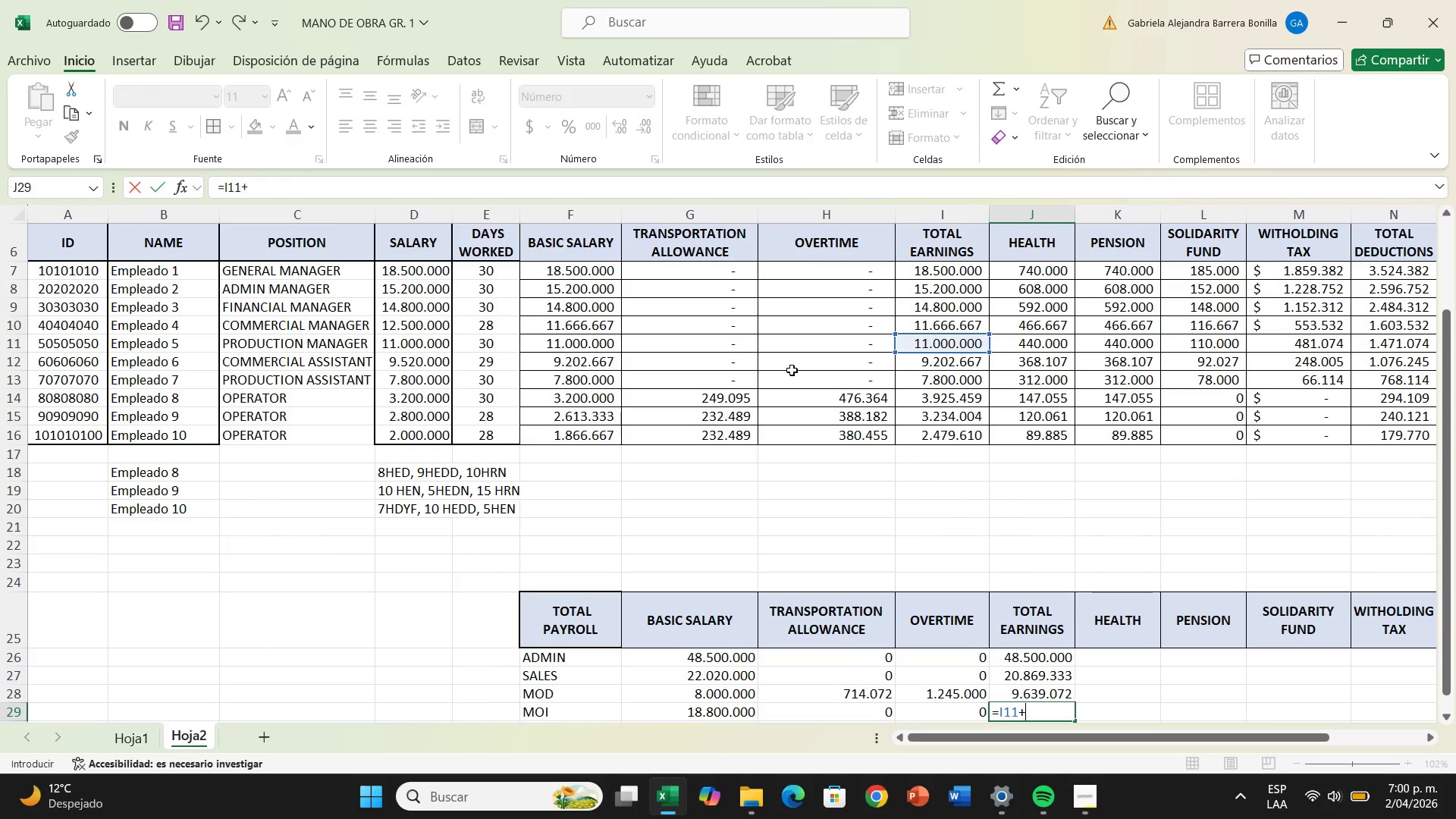 
left_click([927, 384])
 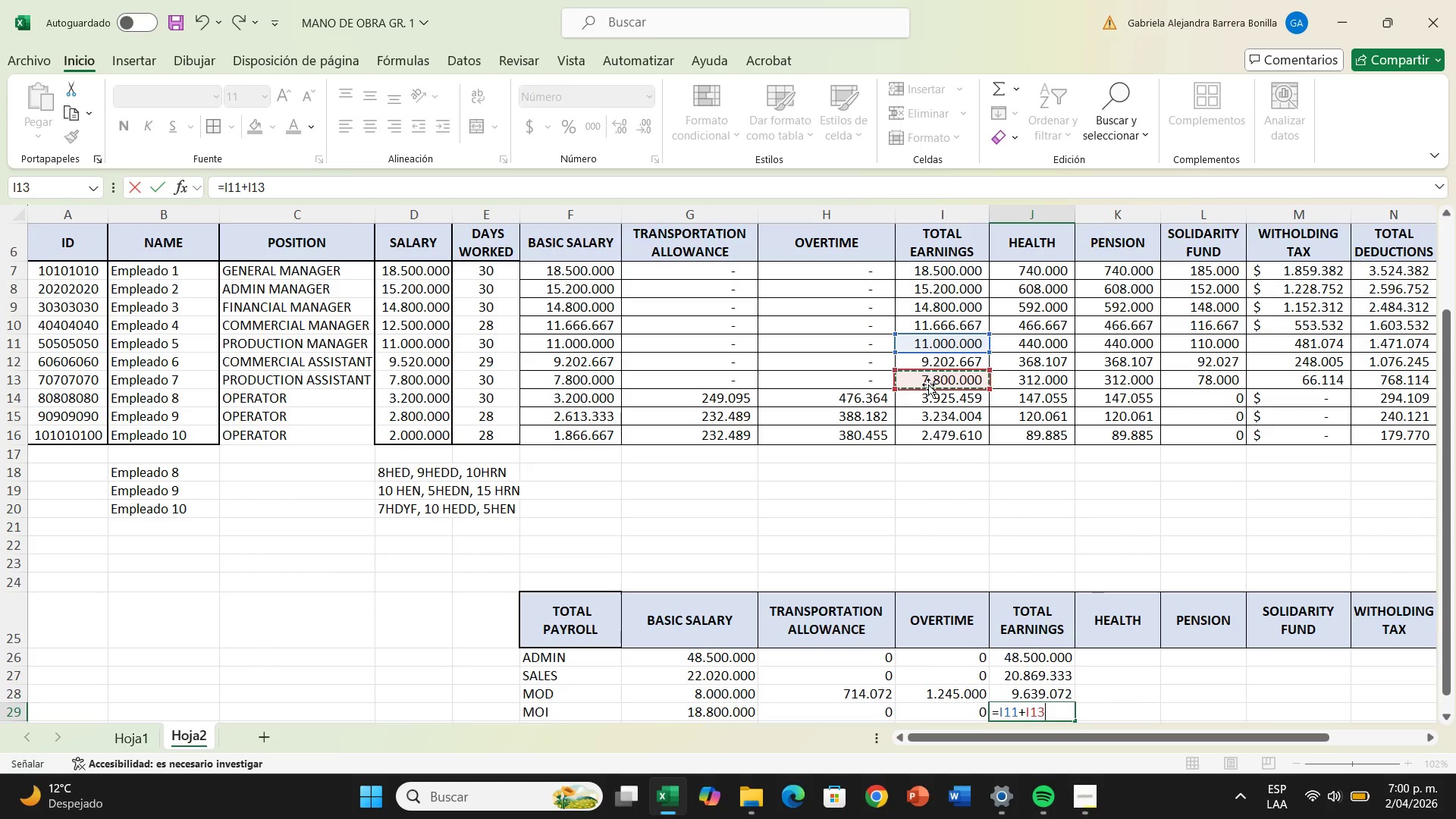 
key(Enter)
 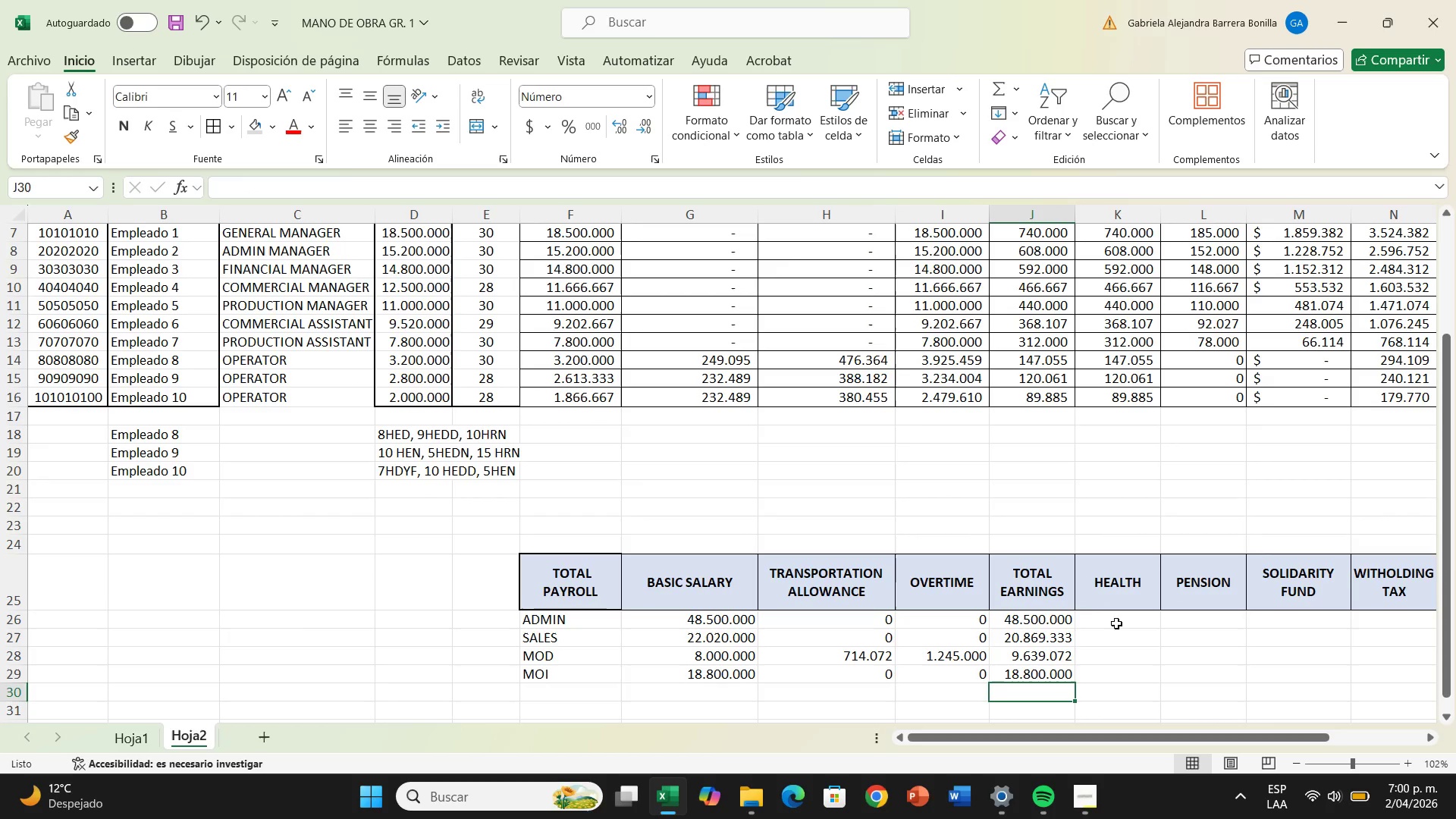 
wait(6.66)
 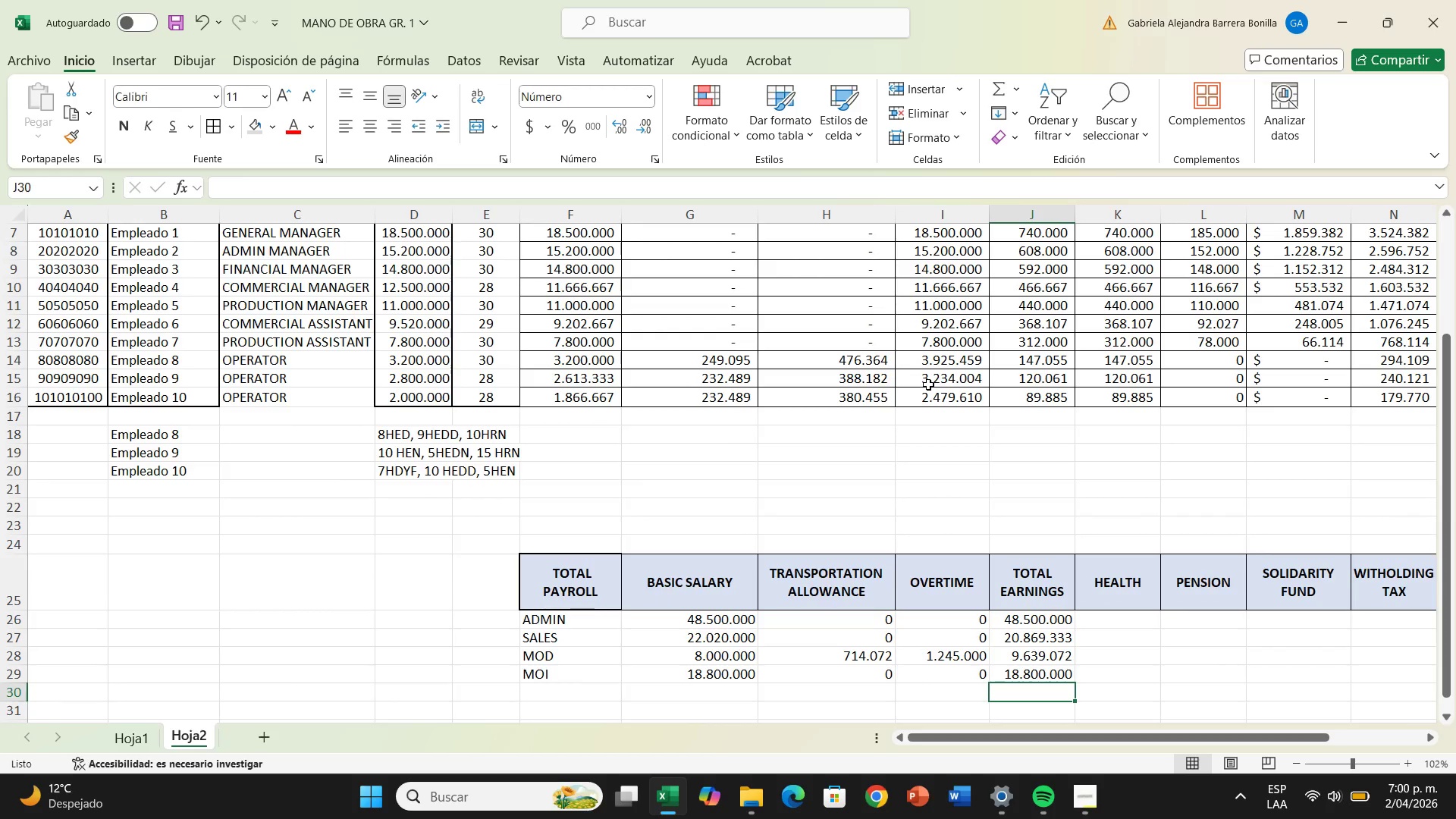 
left_click([1062, 625])
 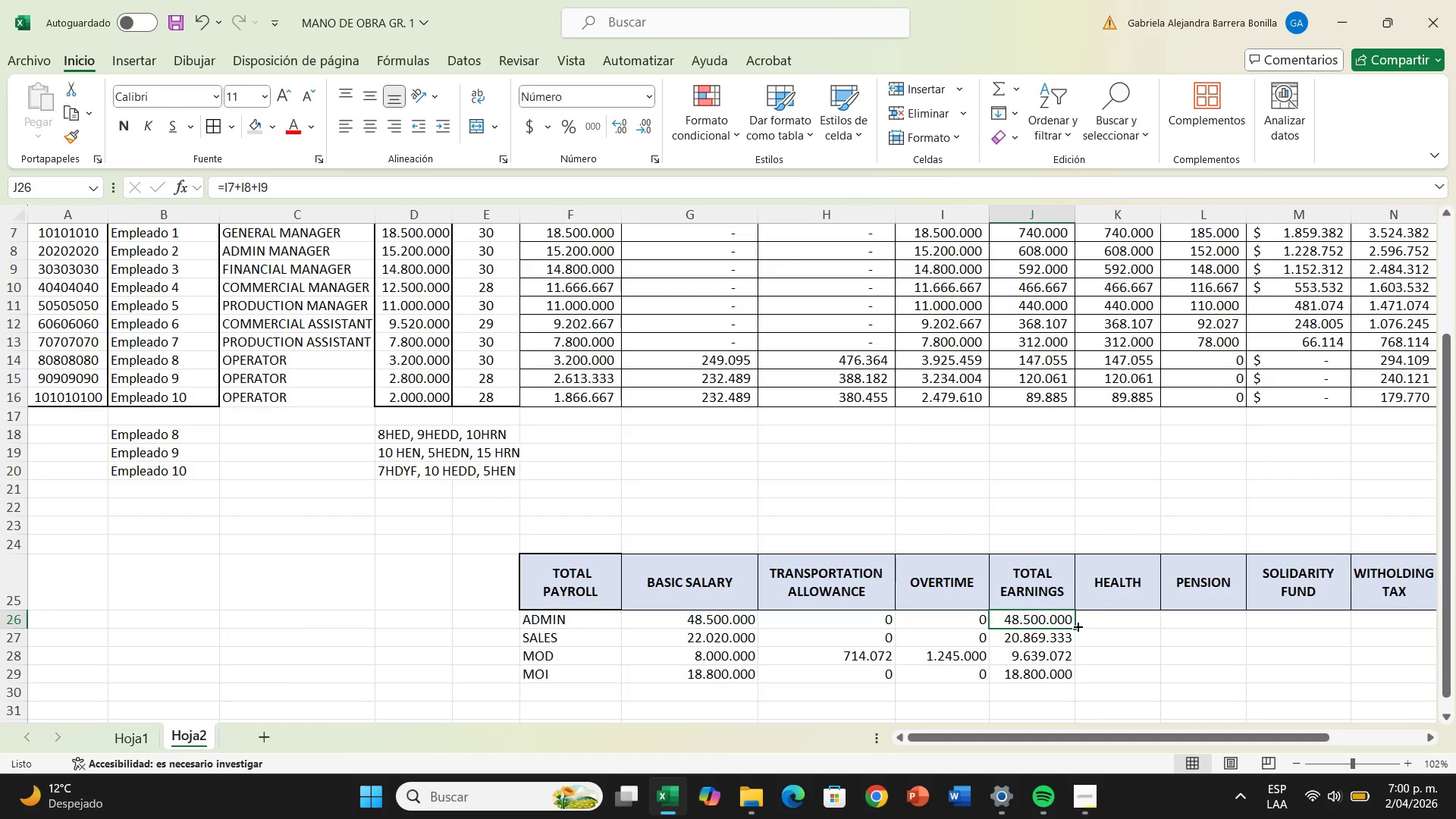 
left_click_drag(start_coordinate=[1077, 626], to_coordinate=[1109, 623])
 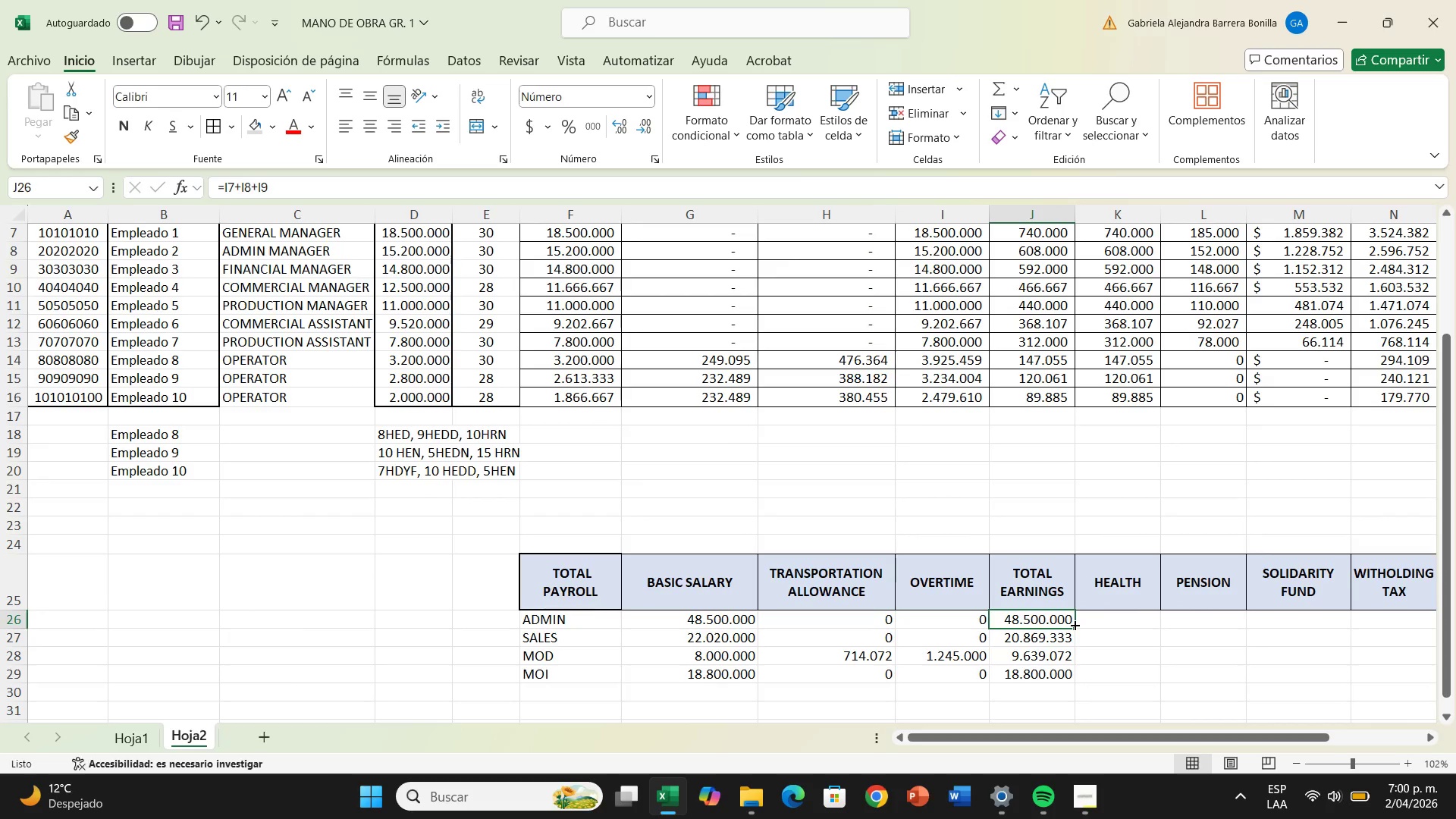 
left_click_drag(start_coordinate=[1074, 624], to_coordinate=[1424, 671])
 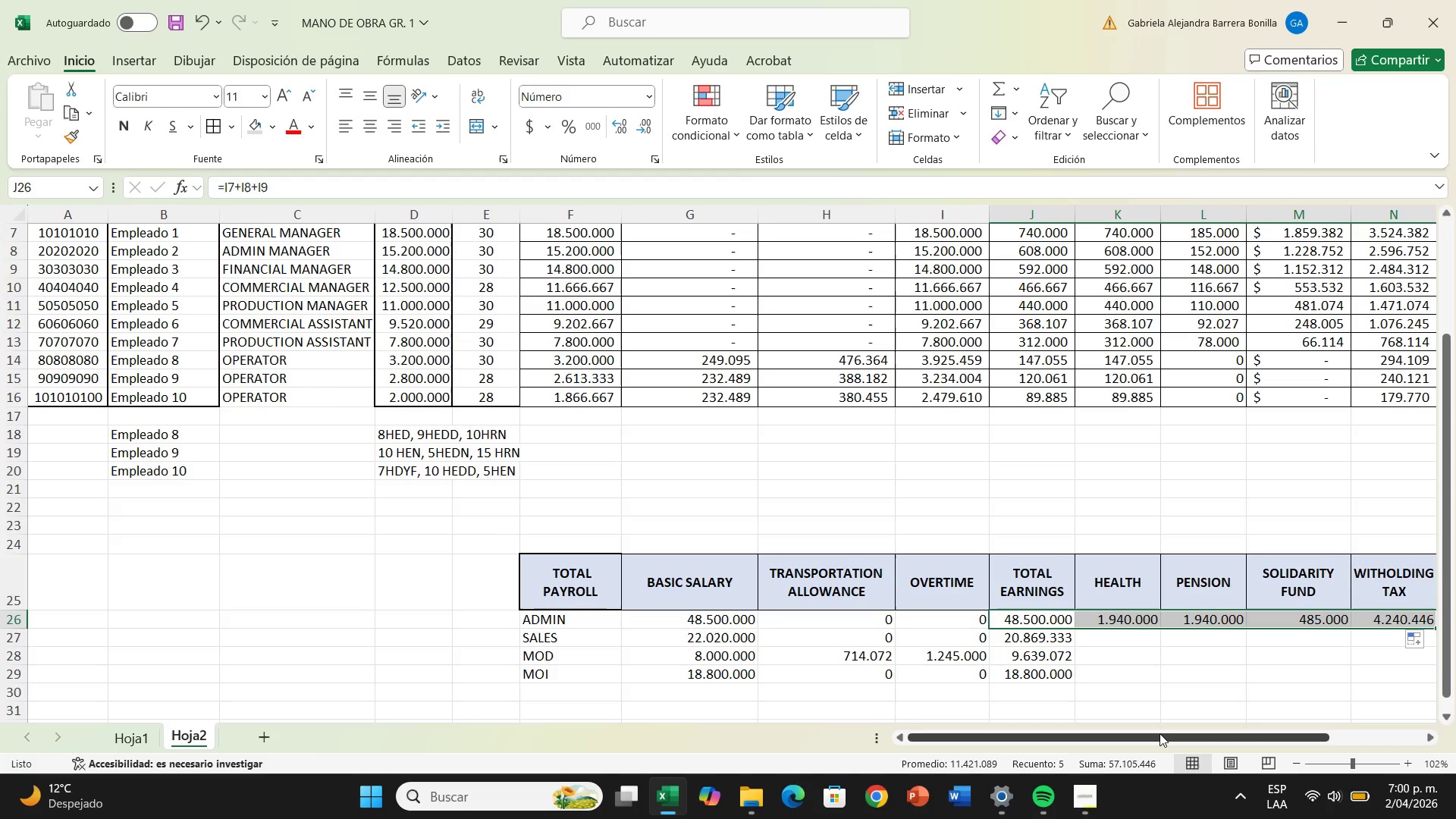 
left_click_drag(start_coordinate=[1159, 733], to_coordinate=[1212, 719])
 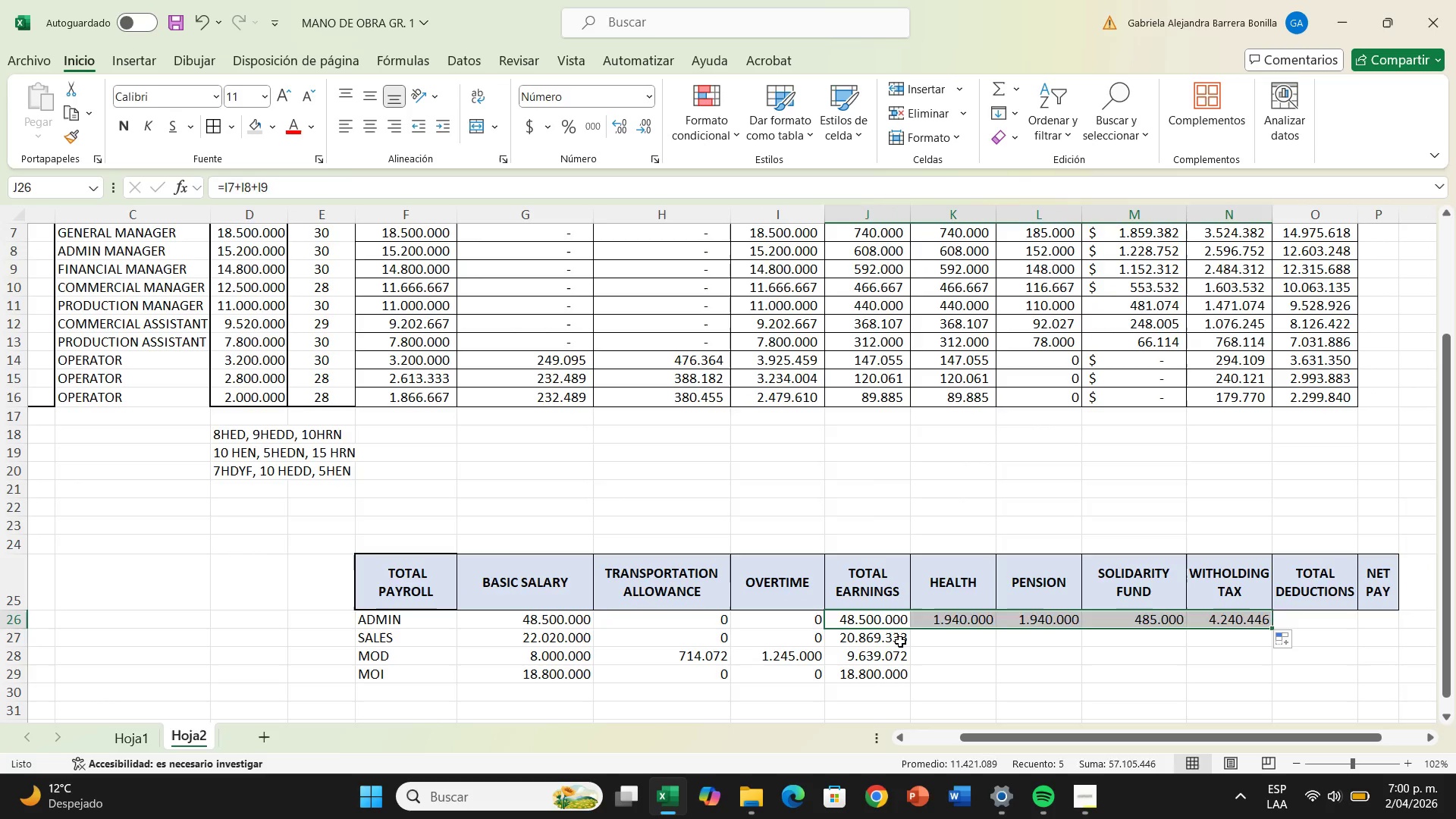 
left_click([900, 642])
 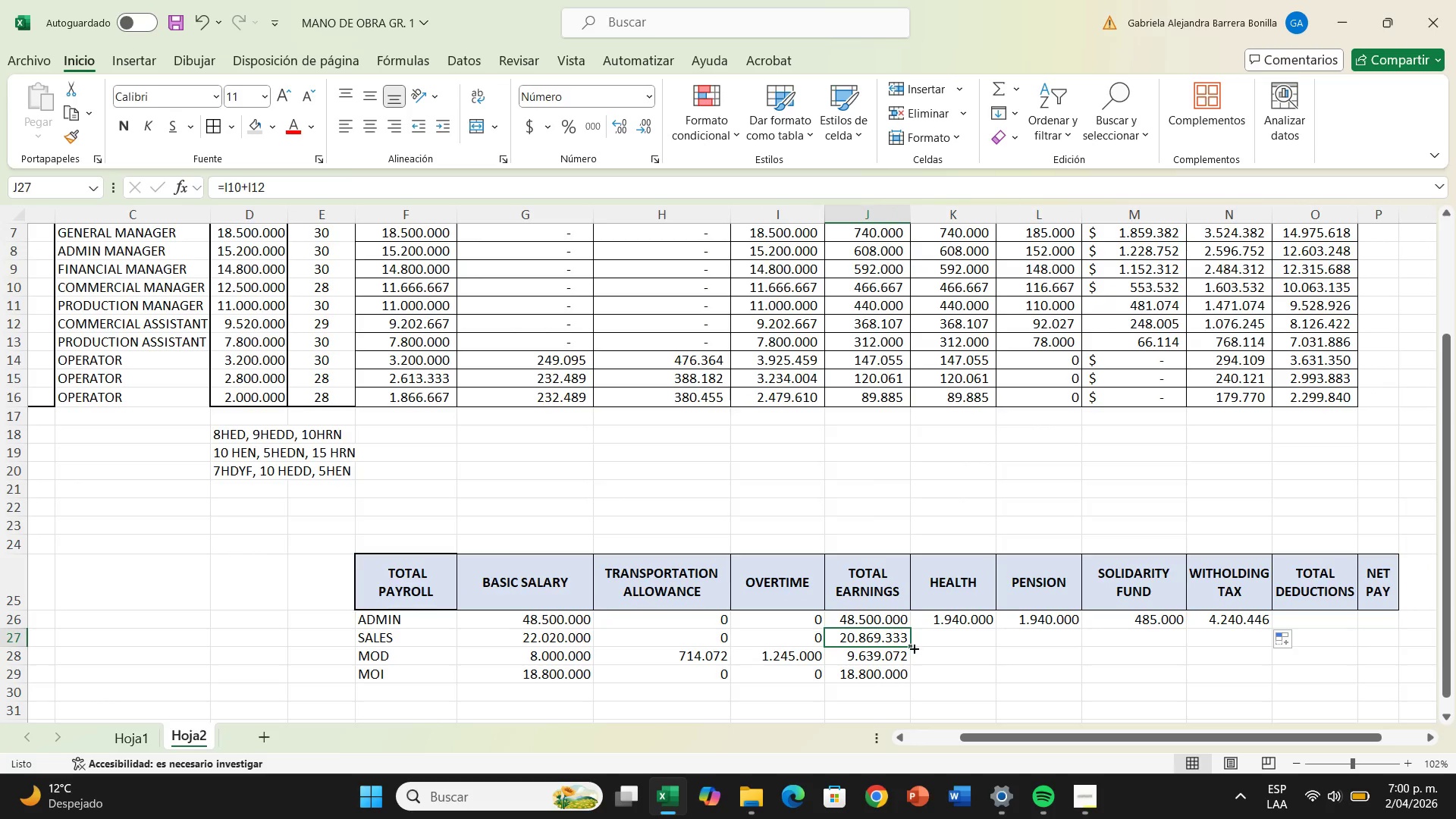 
left_click_drag(start_coordinate=[913, 648], to_coordinate=[1244, 651])
 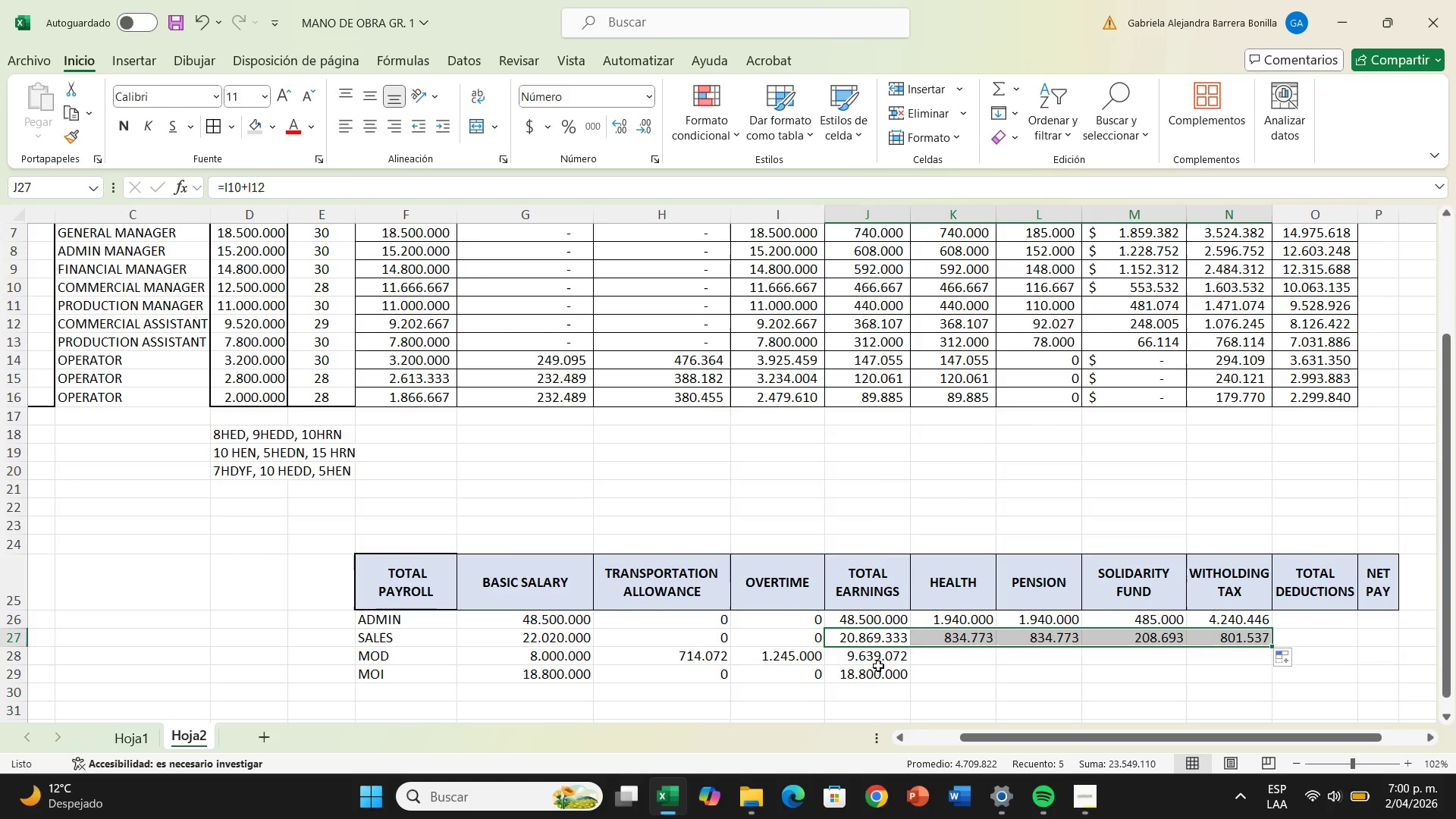 
left_click([878, 666])
 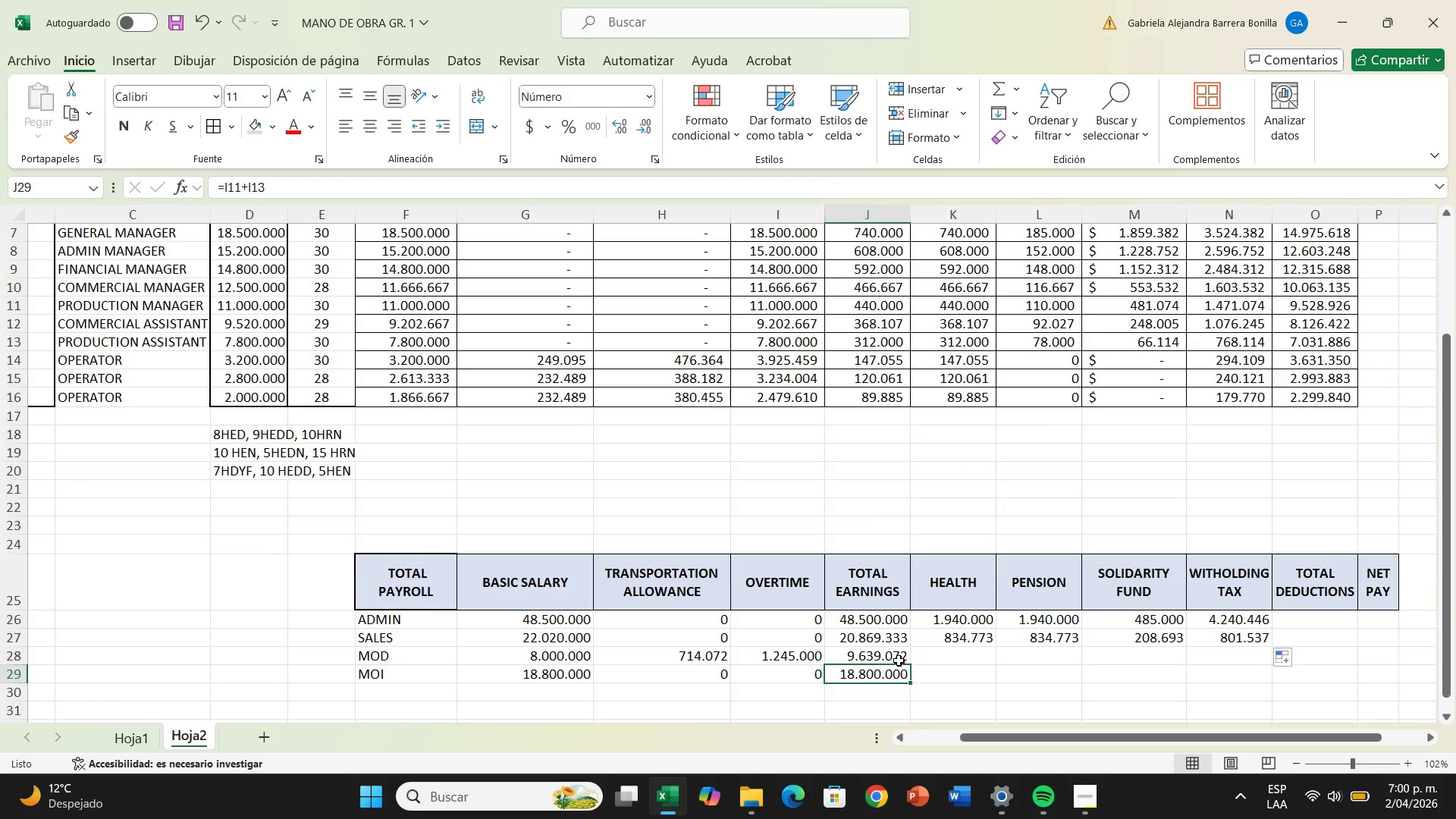 
double_click([899, 661])
 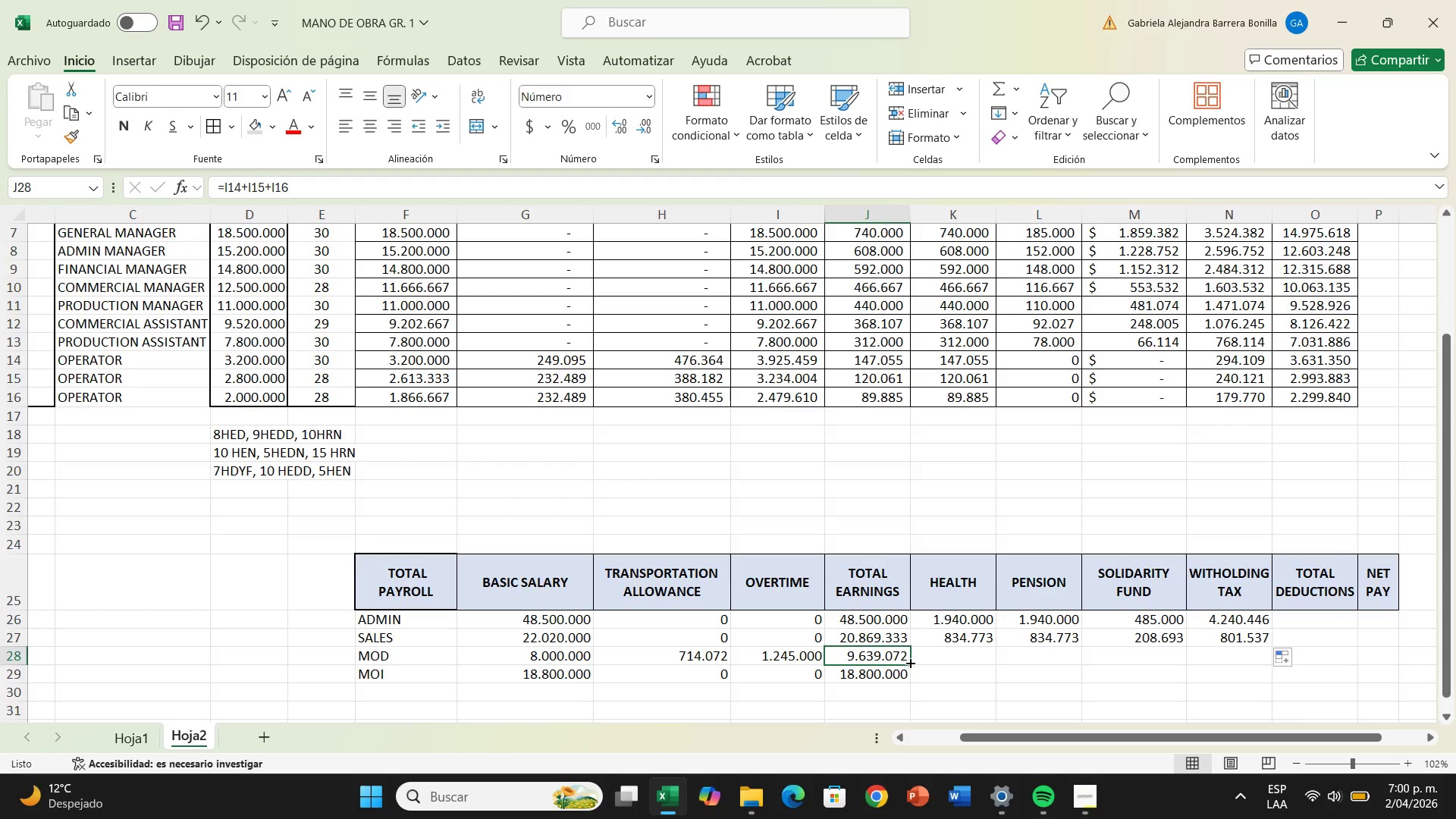 
left_click_drag(start_coordinate=[909, 662], to_coordinate=[1251, 652])
 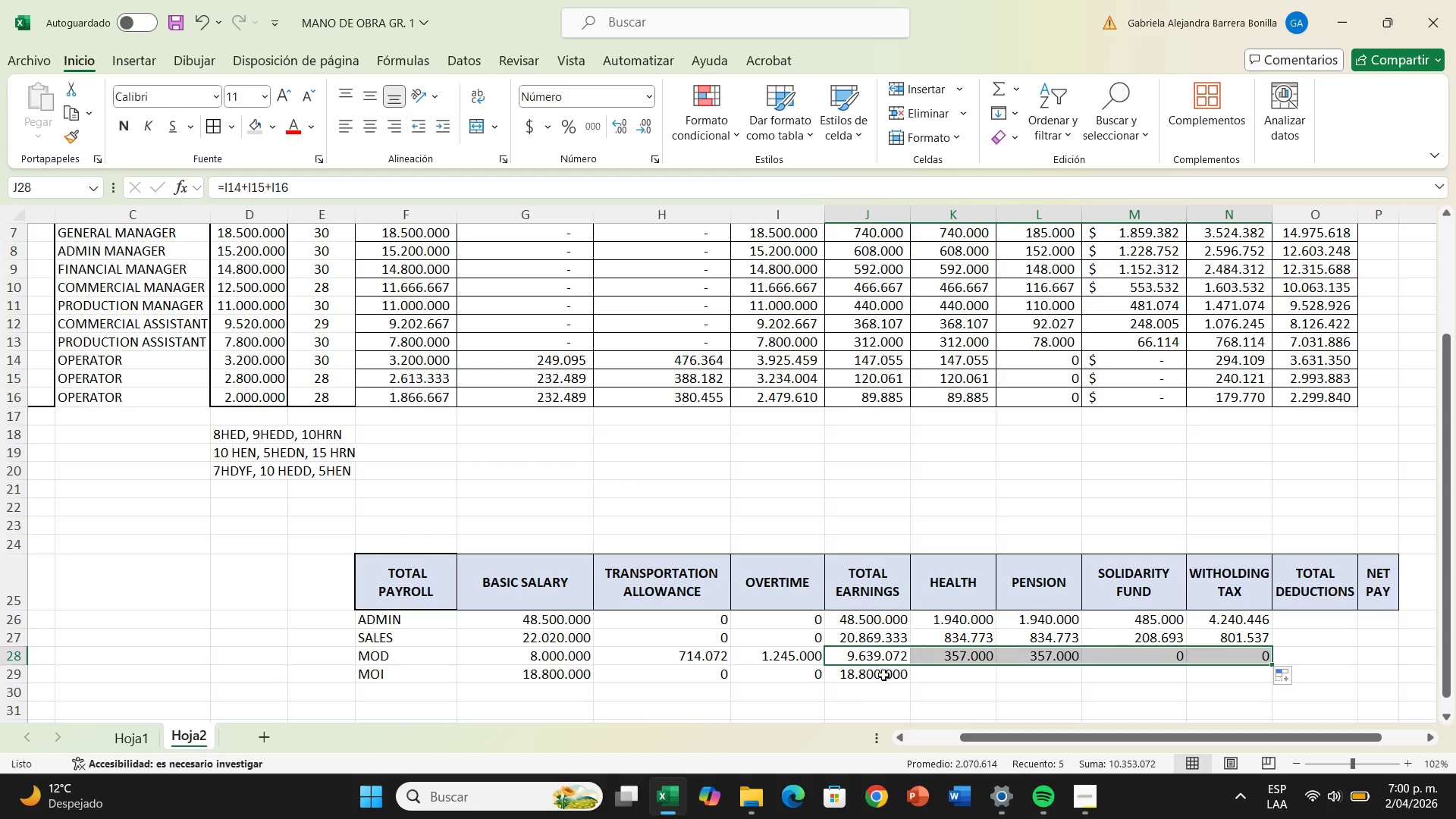 
left_click([883, 675])
 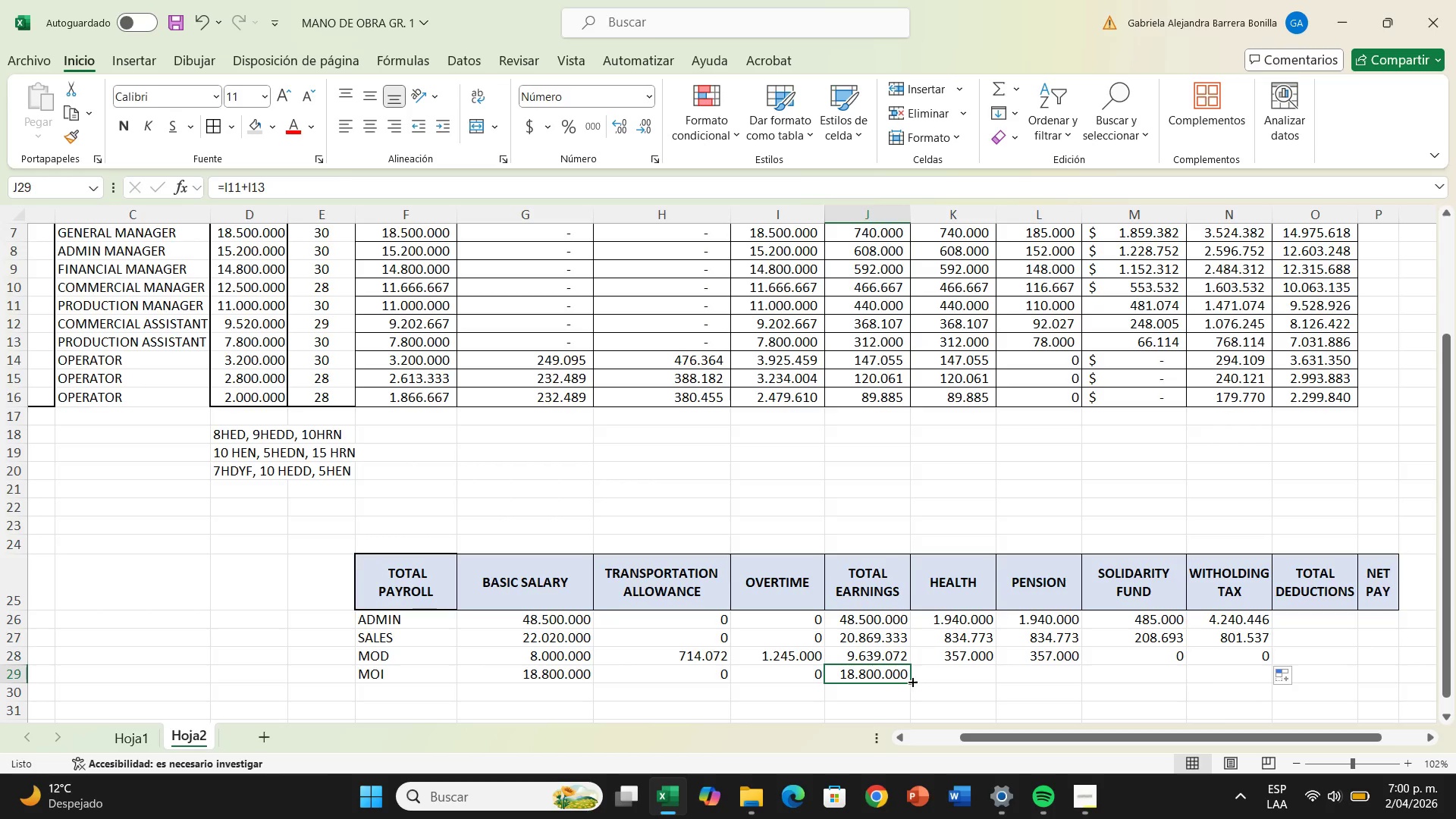 
left_click_drag(start_coordinate=[912, 681], to_coordinate=[1203, 684])
 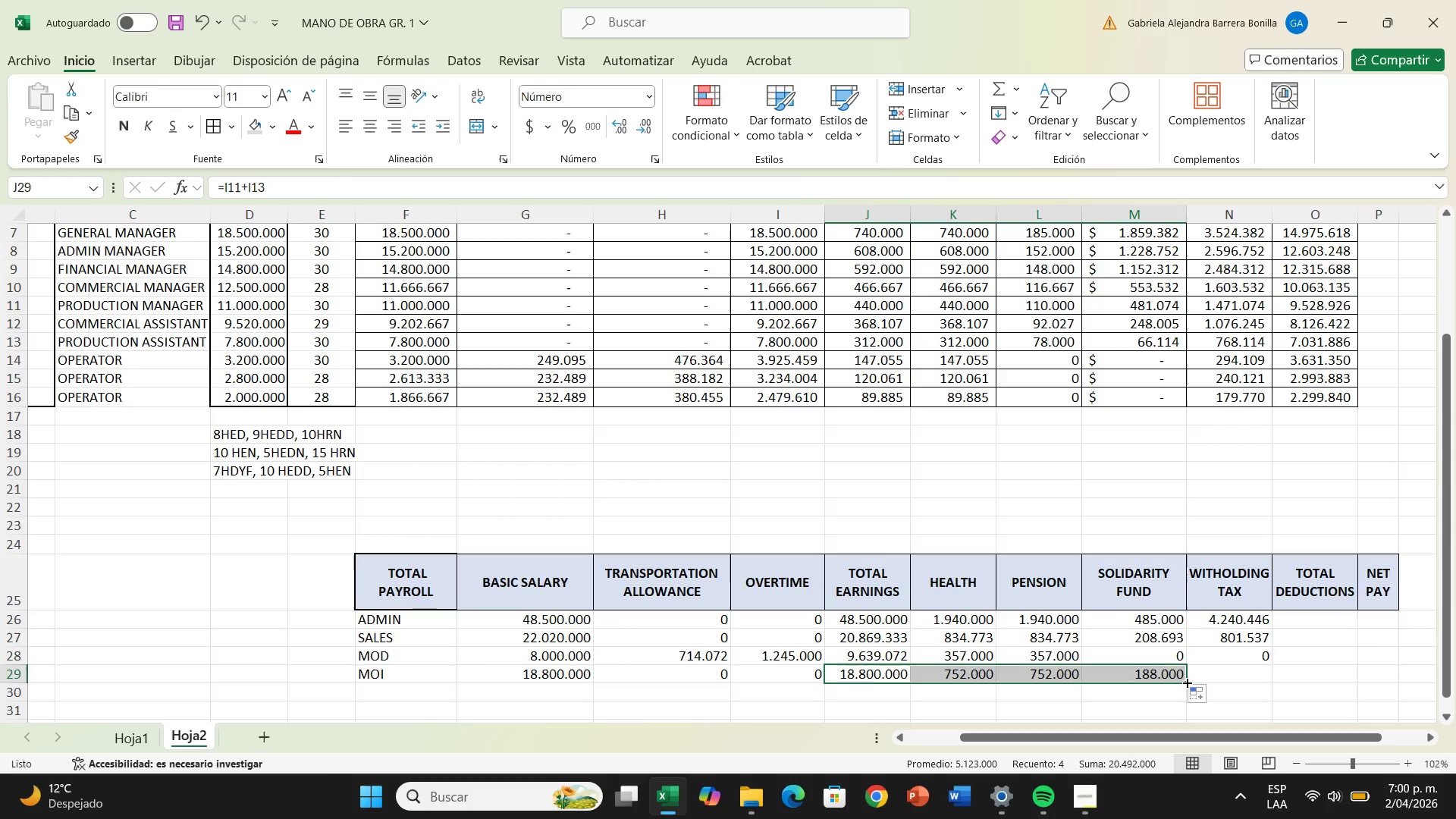 
left_click_drag(start_coordinate=[1186, 682], to_coordinate=[1284, 689])
 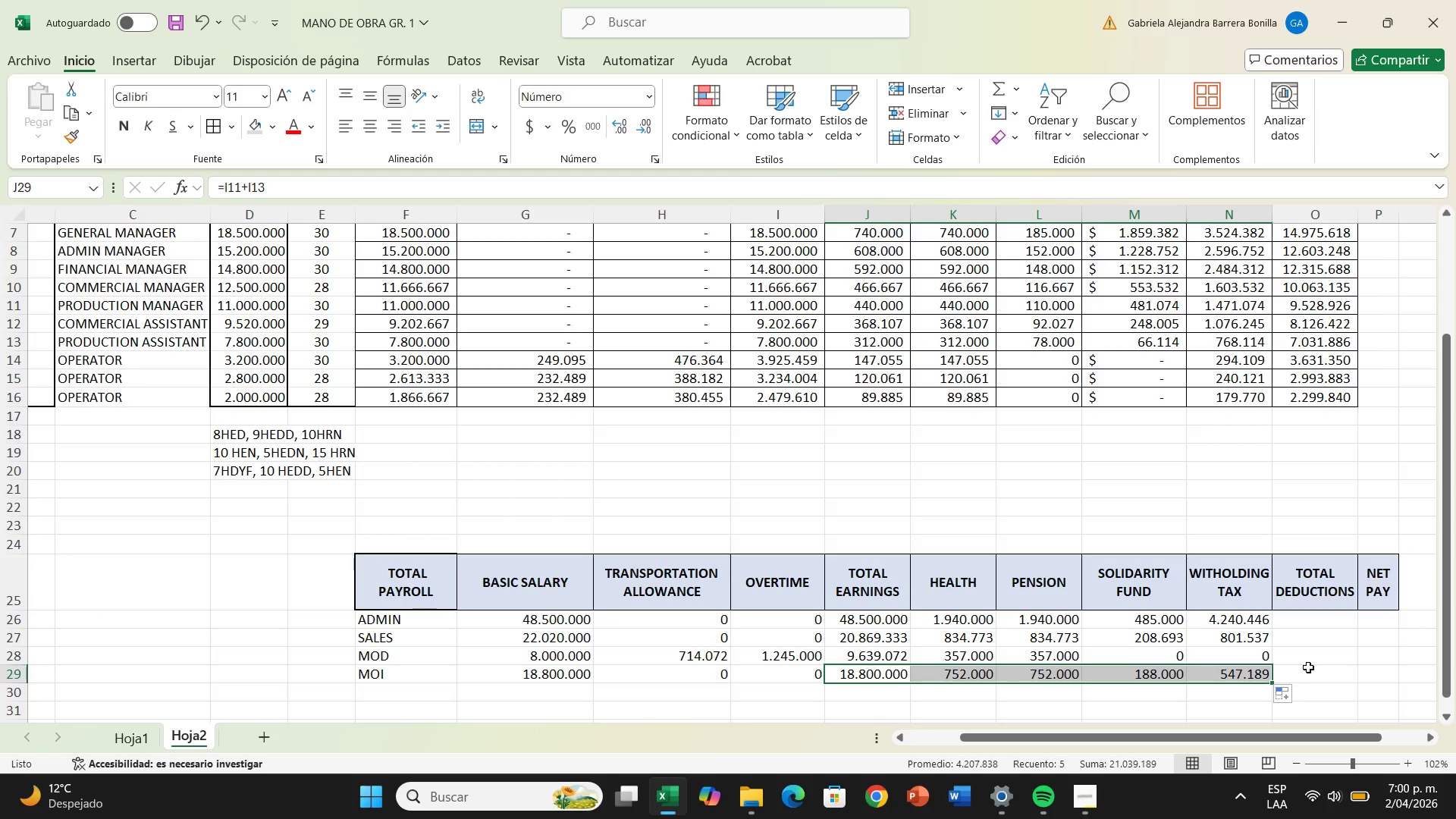 
wait(7.16)
 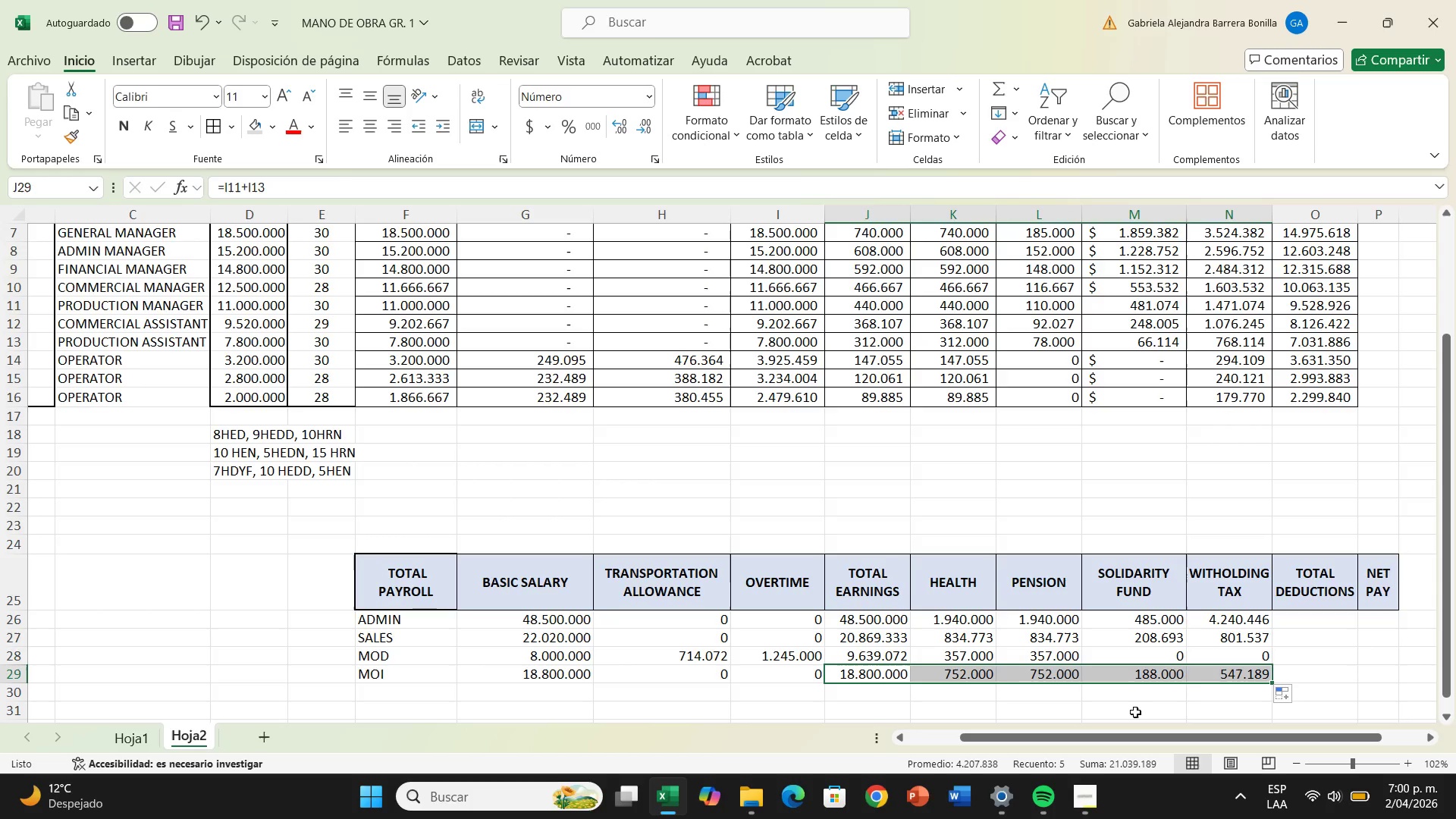 
left_click([1258, 623])
 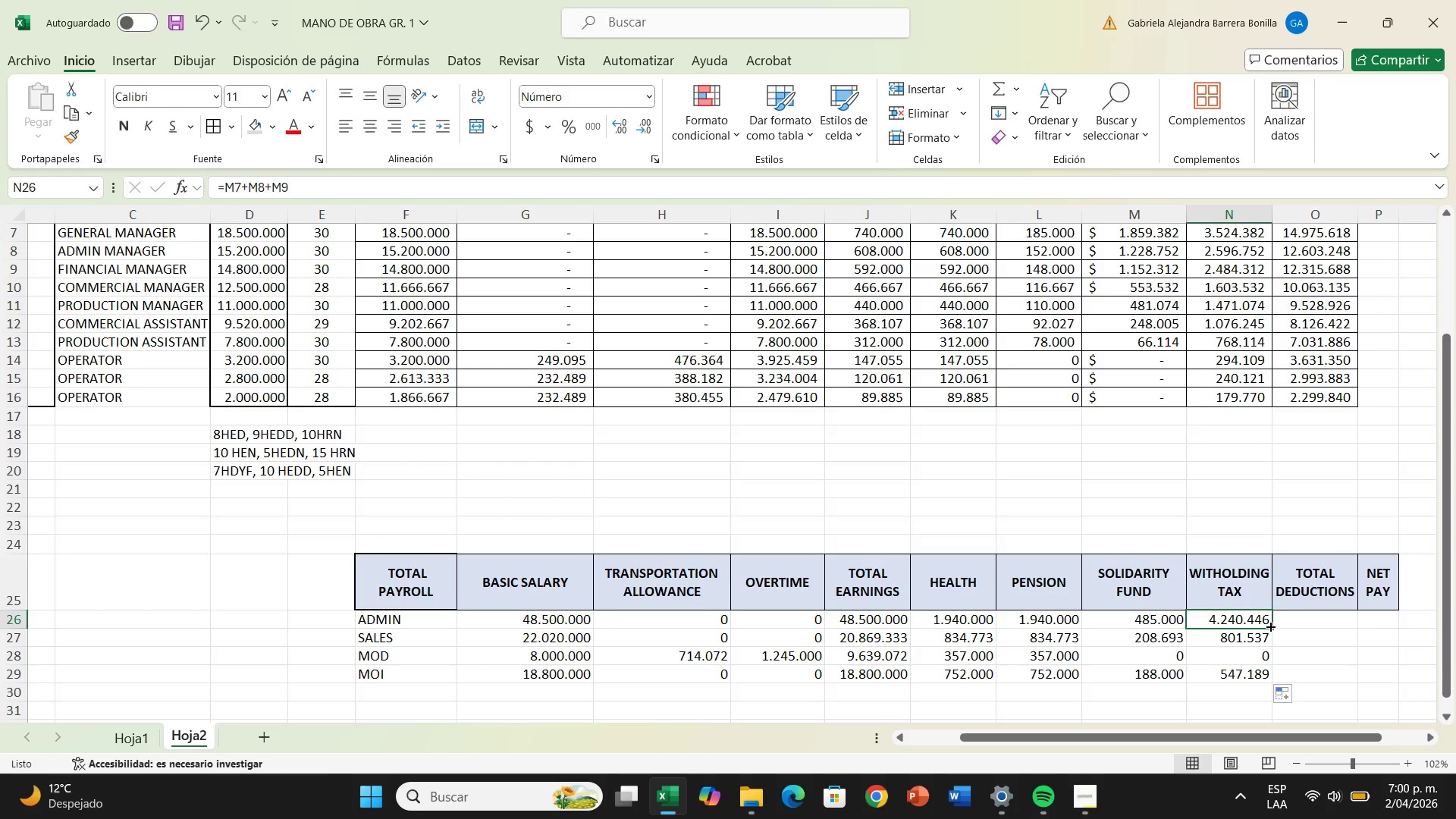 
left_click_drag(start_coordinate=[1269, 626], to_coordinate=[1352, 632])
 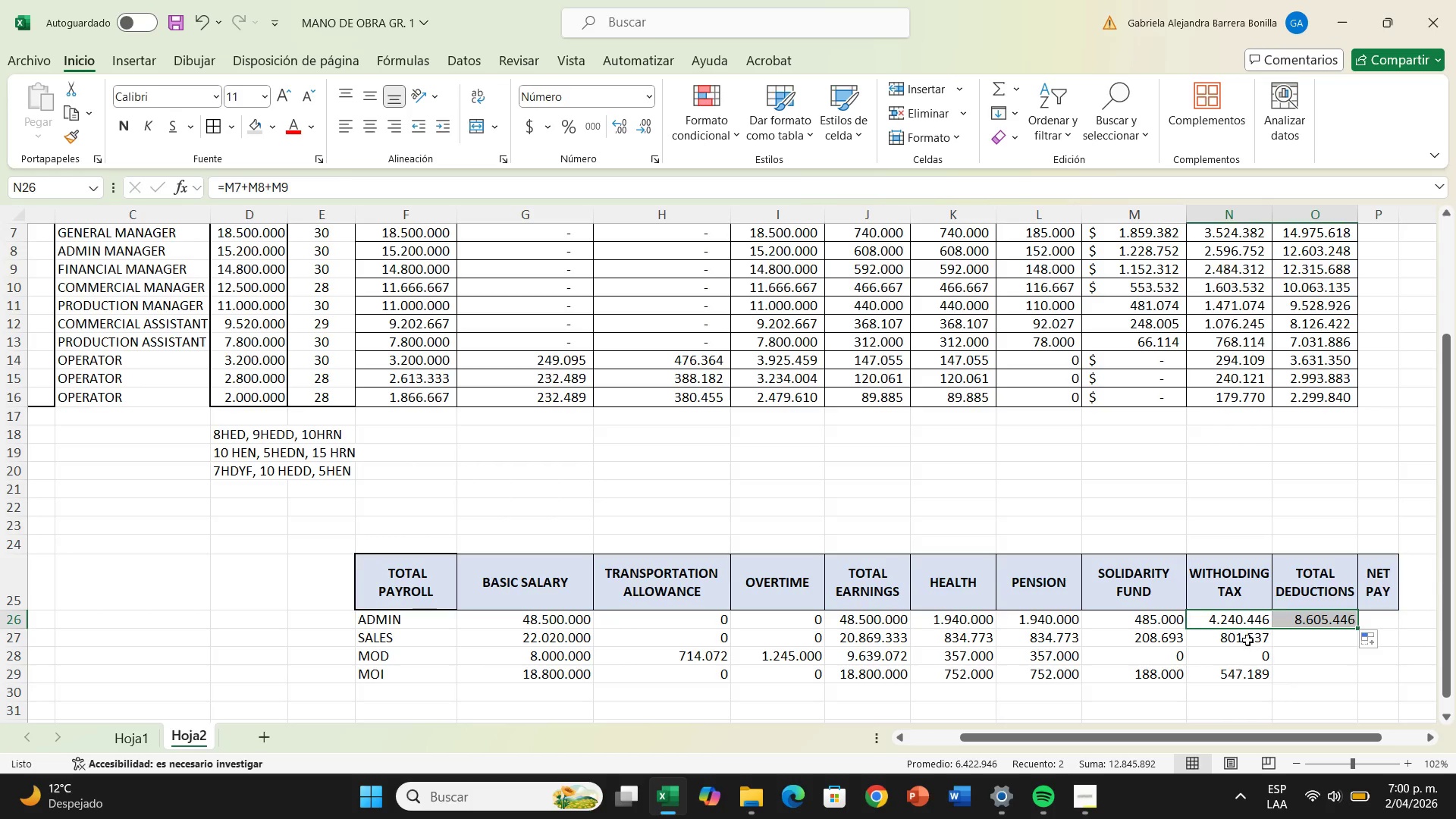 
left_click([1247, 640])
 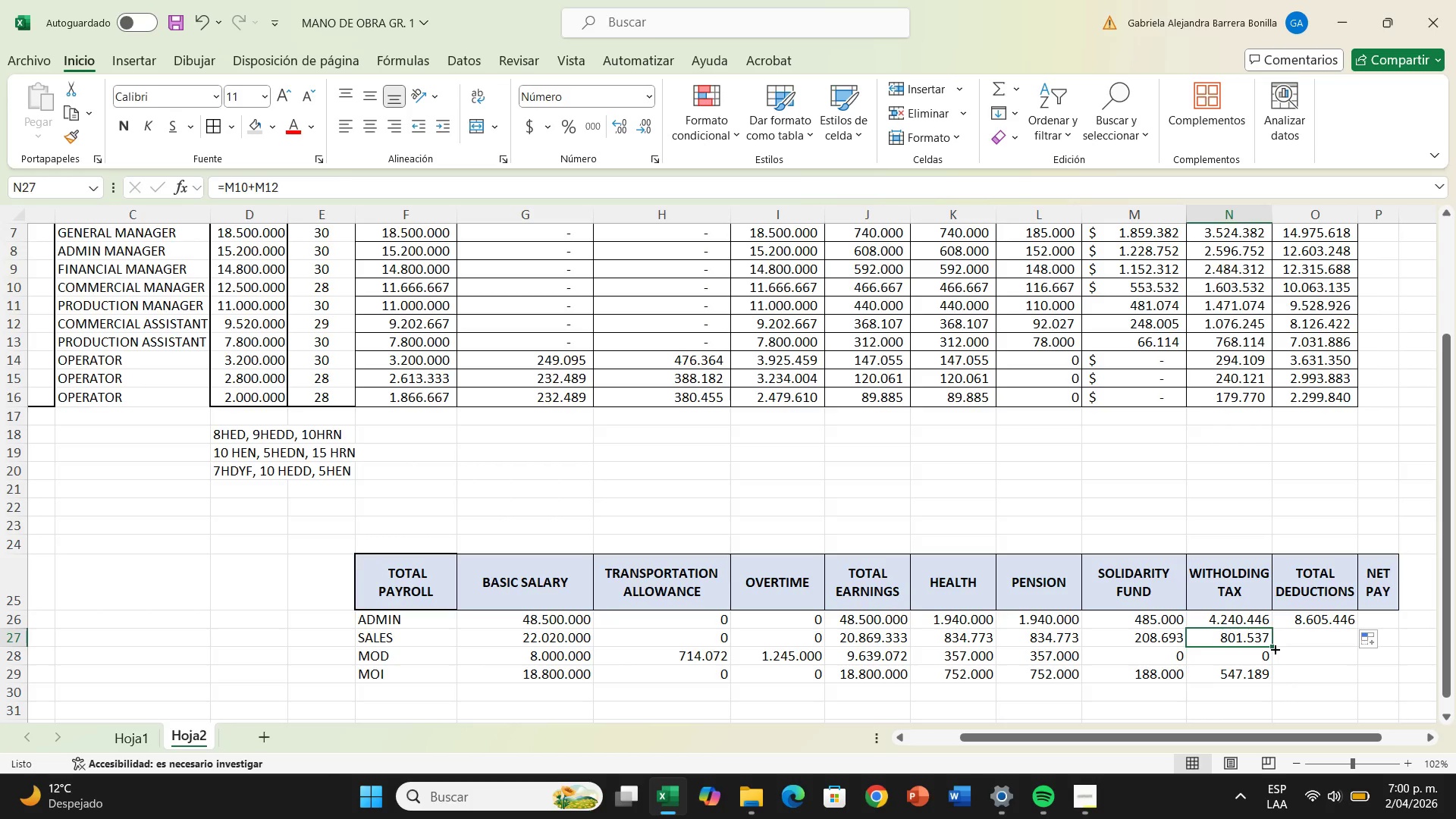 
left_click_drag(start_coordinate=[1274, 648], to_coordinate=[1357, 651])
 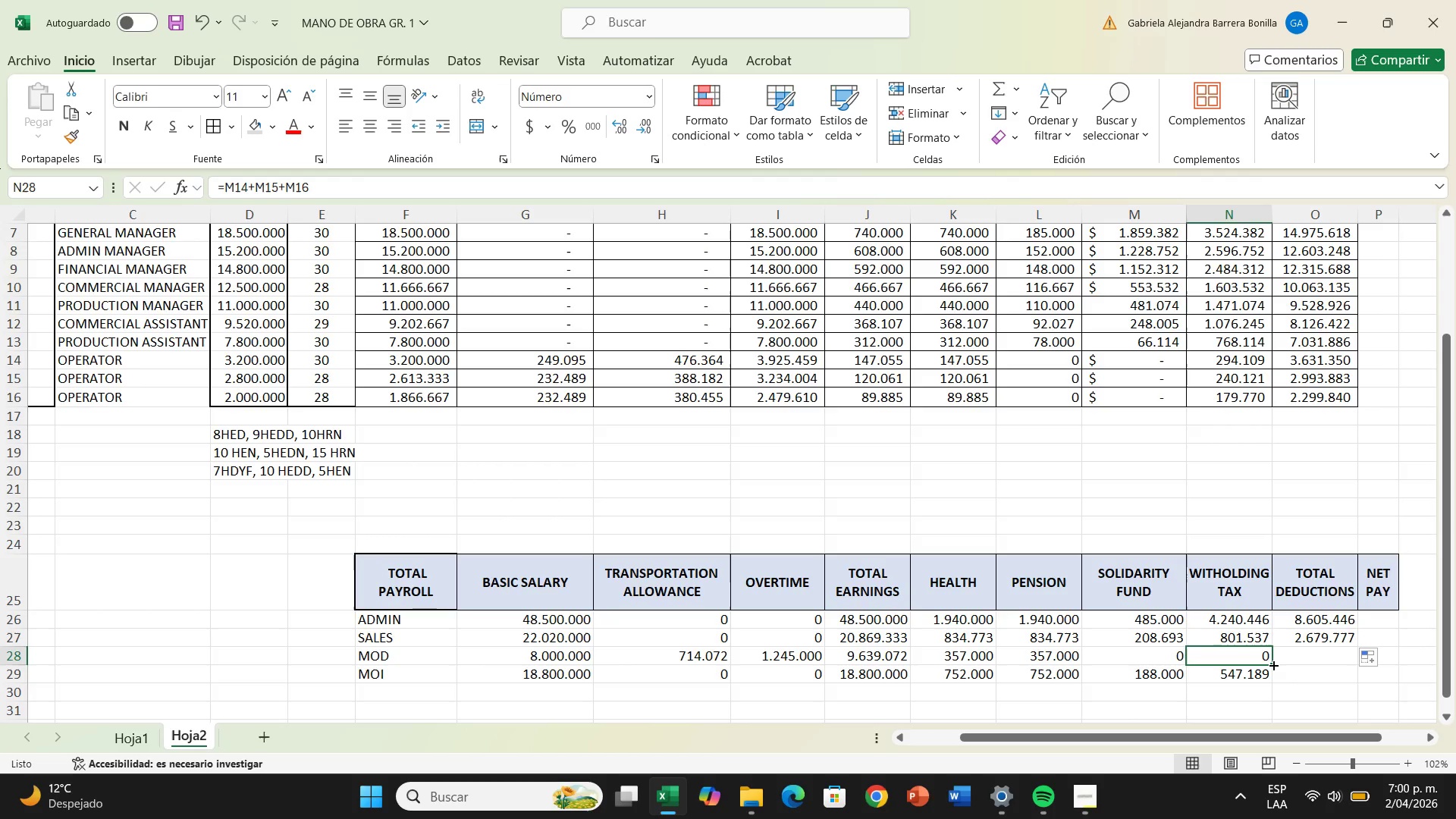 
left_click_drag(start_coordinate=[1273, 665], to_coordinate=[1364, 661])
 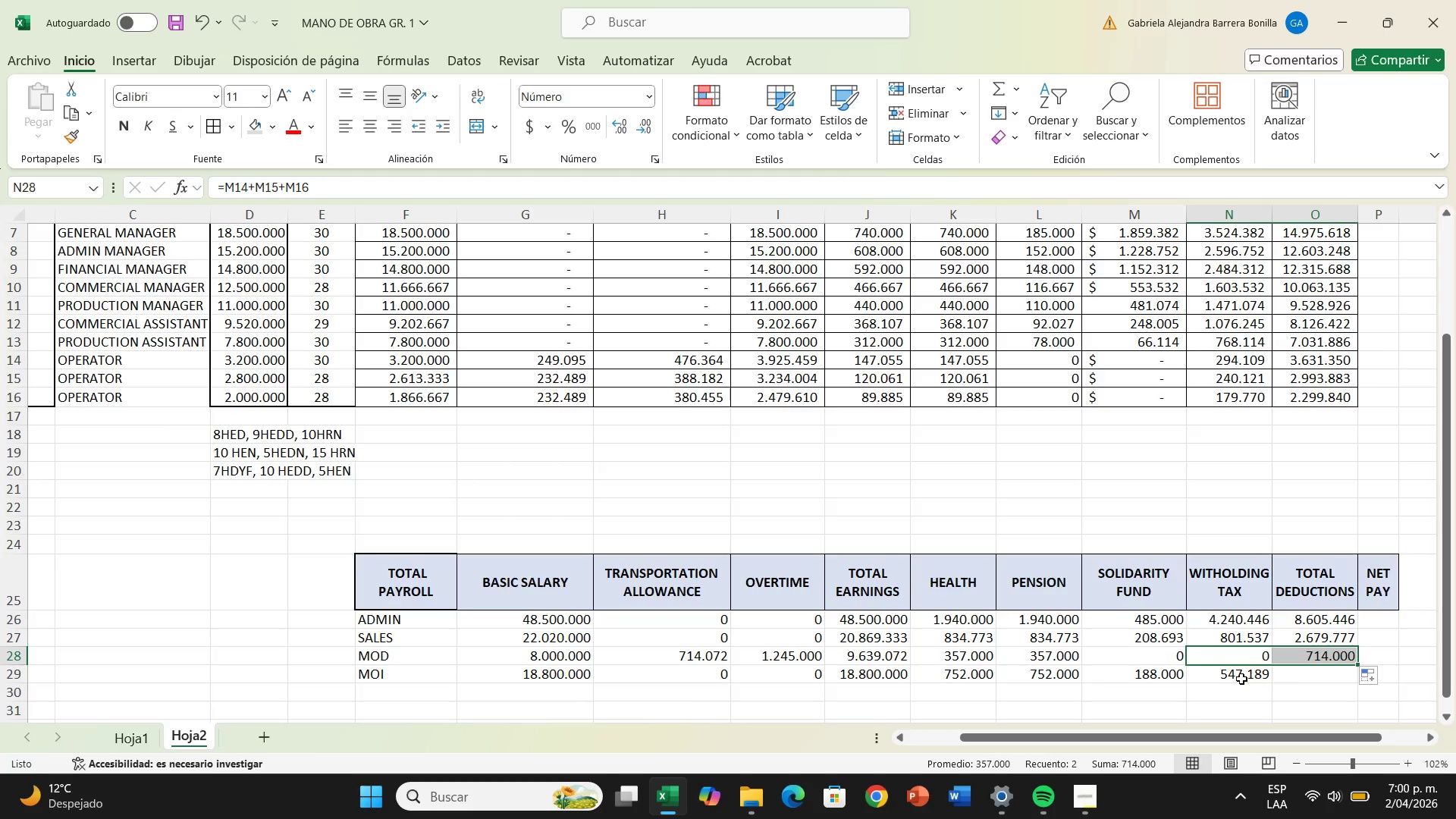 
left_click([1241, 679])
 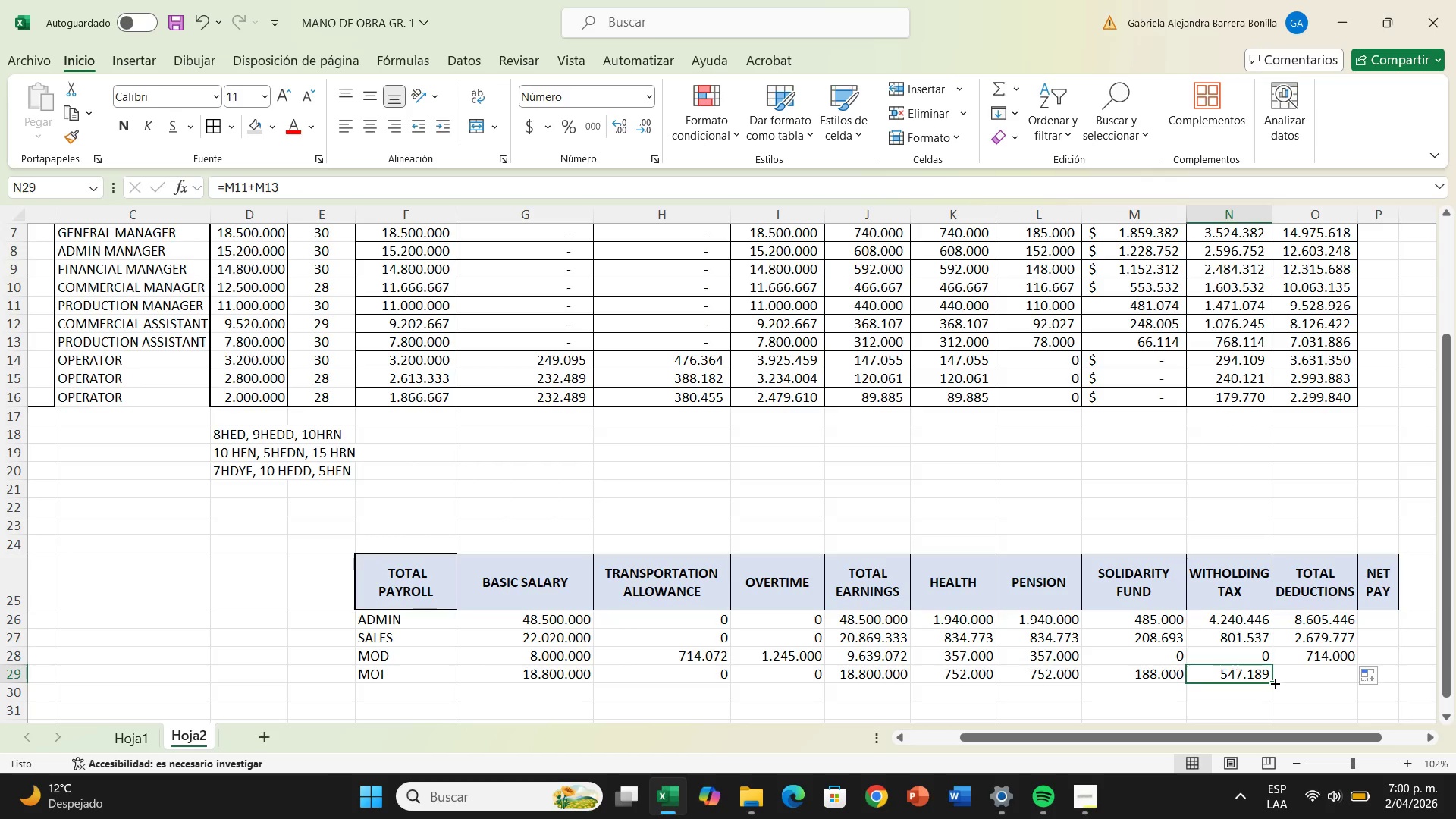 
left_click_drag(start_coordinate=[1274, 682], to_coordinate=[1442, 679])
 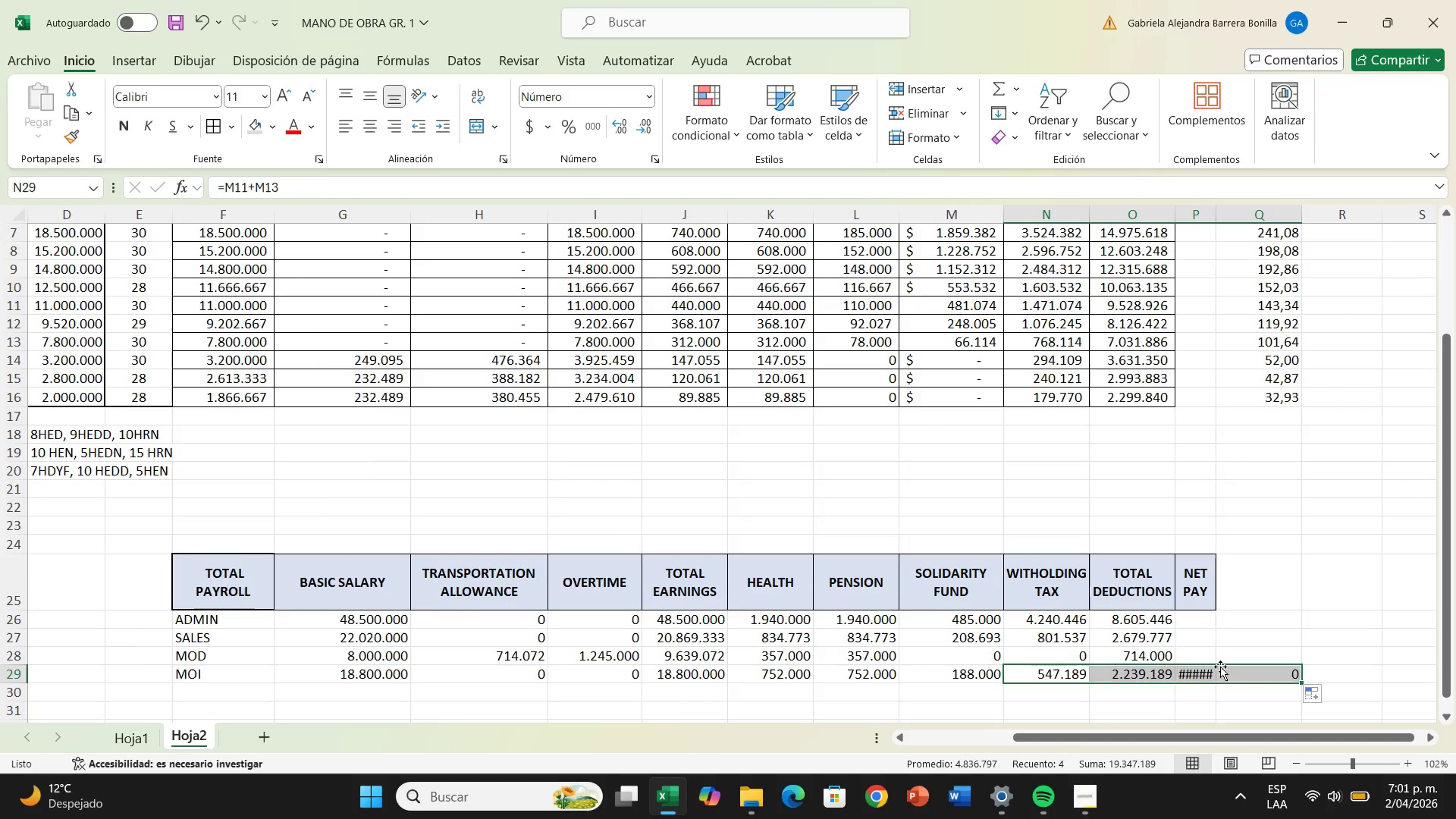 
left_click([1220, 667])
 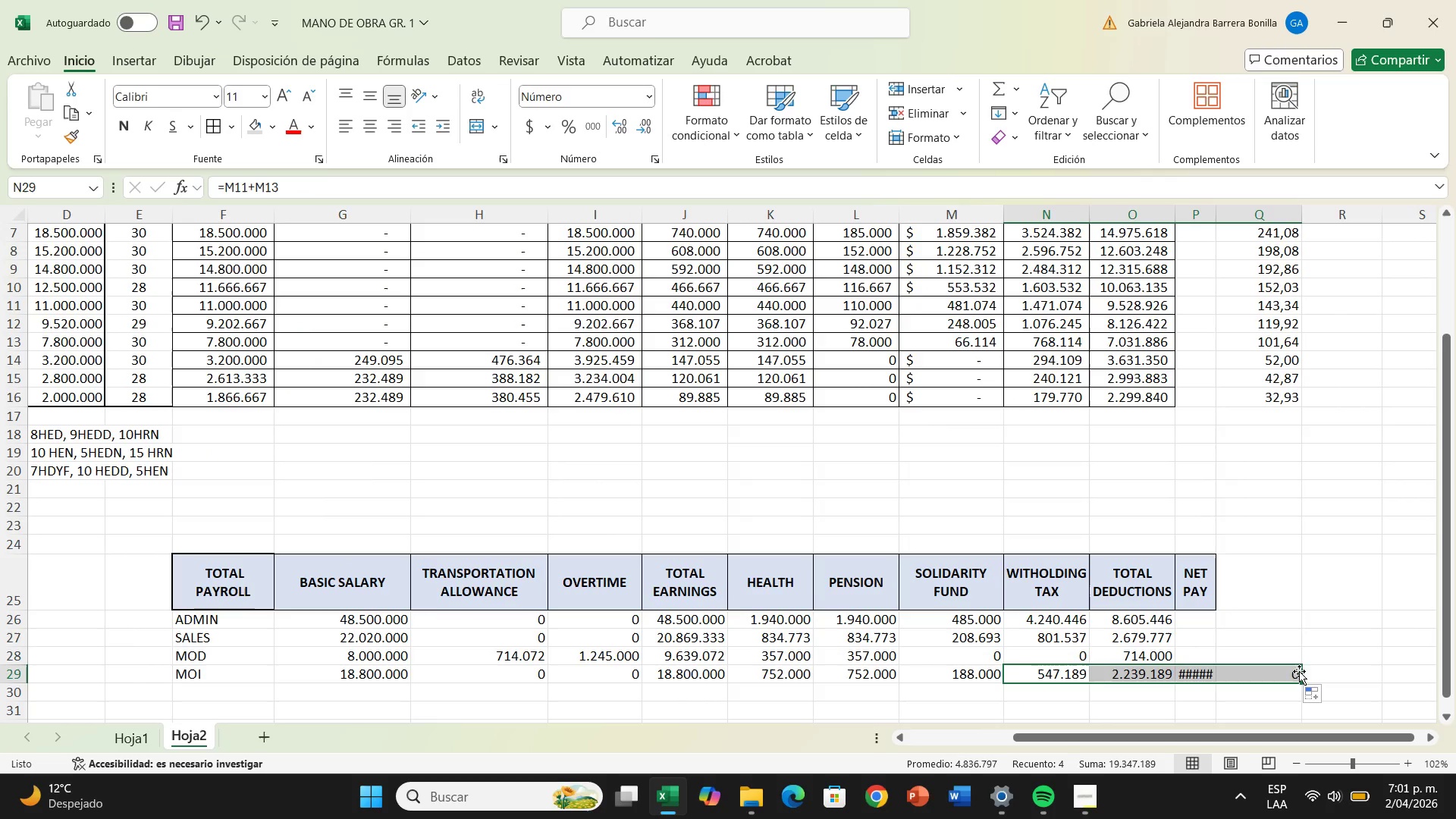 
key(Control+Z)
 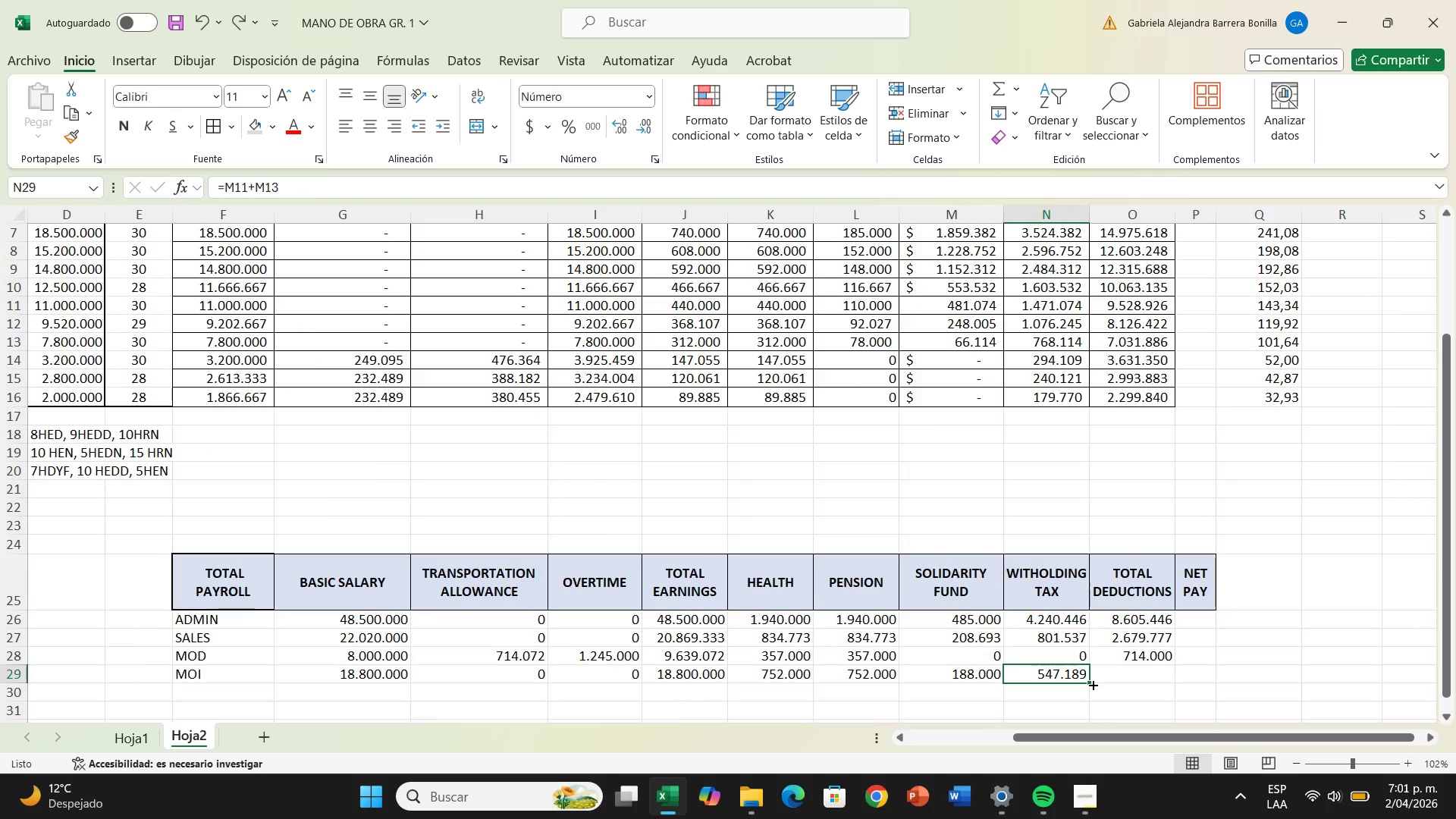 
left_click_drag(start_coordinate=[1090, 683], to_coordinate=[1166, 679])
 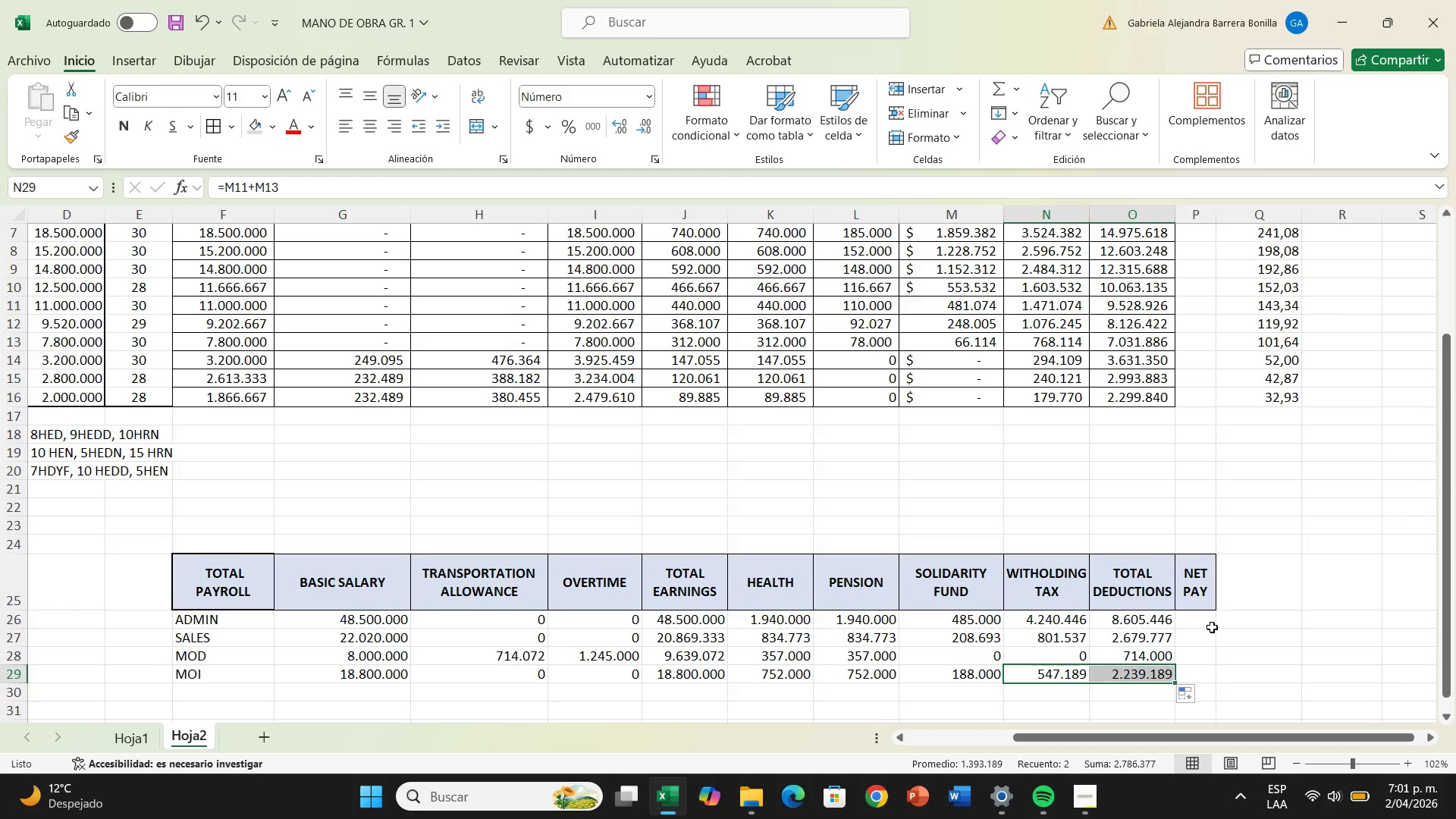 
left_click([1207, 623])
 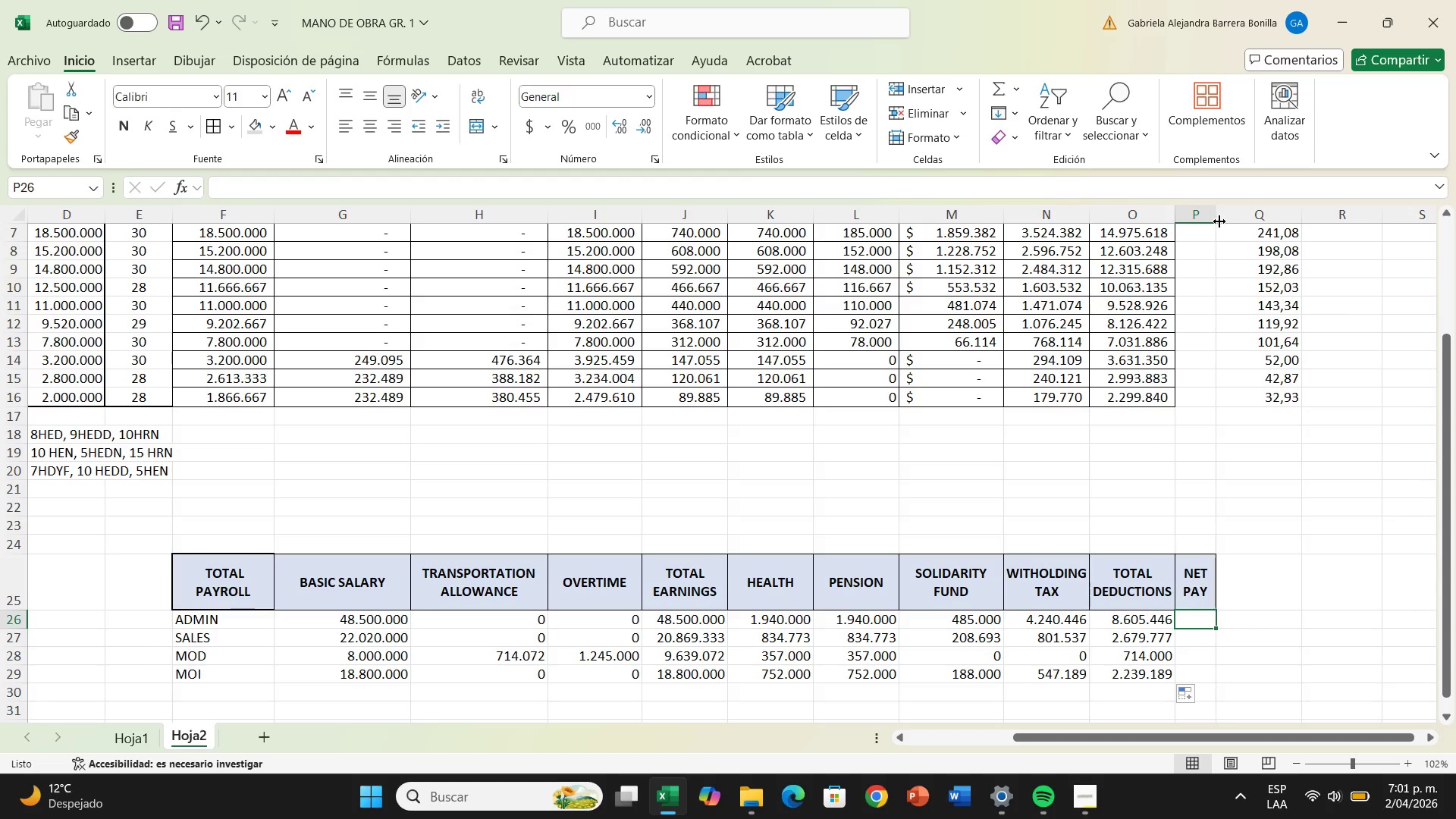 
left_click_drag(start_coordinate=[1217, 221], to_coordinate=[1343, 228])
 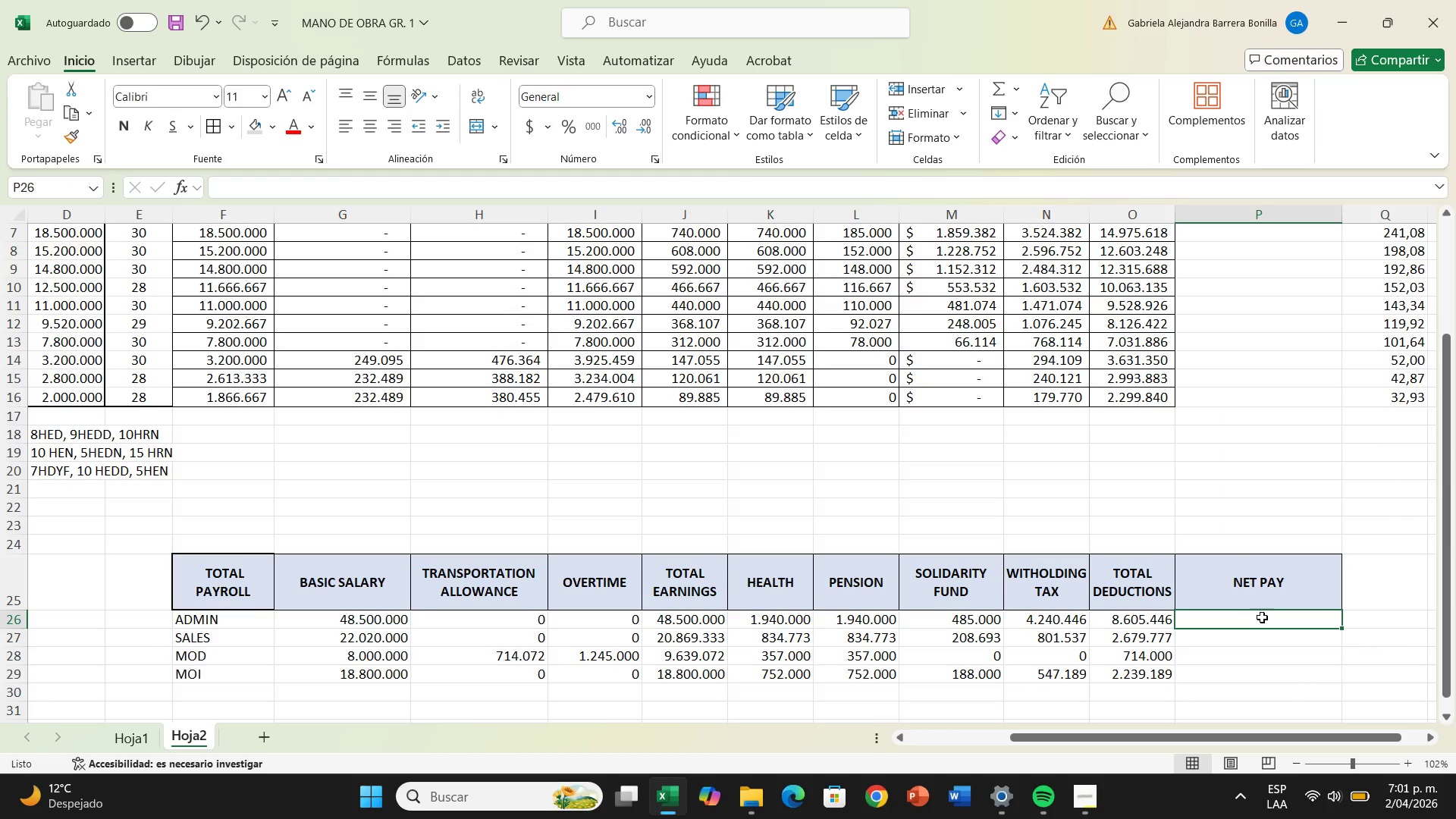 
left_click([1262, 617])
 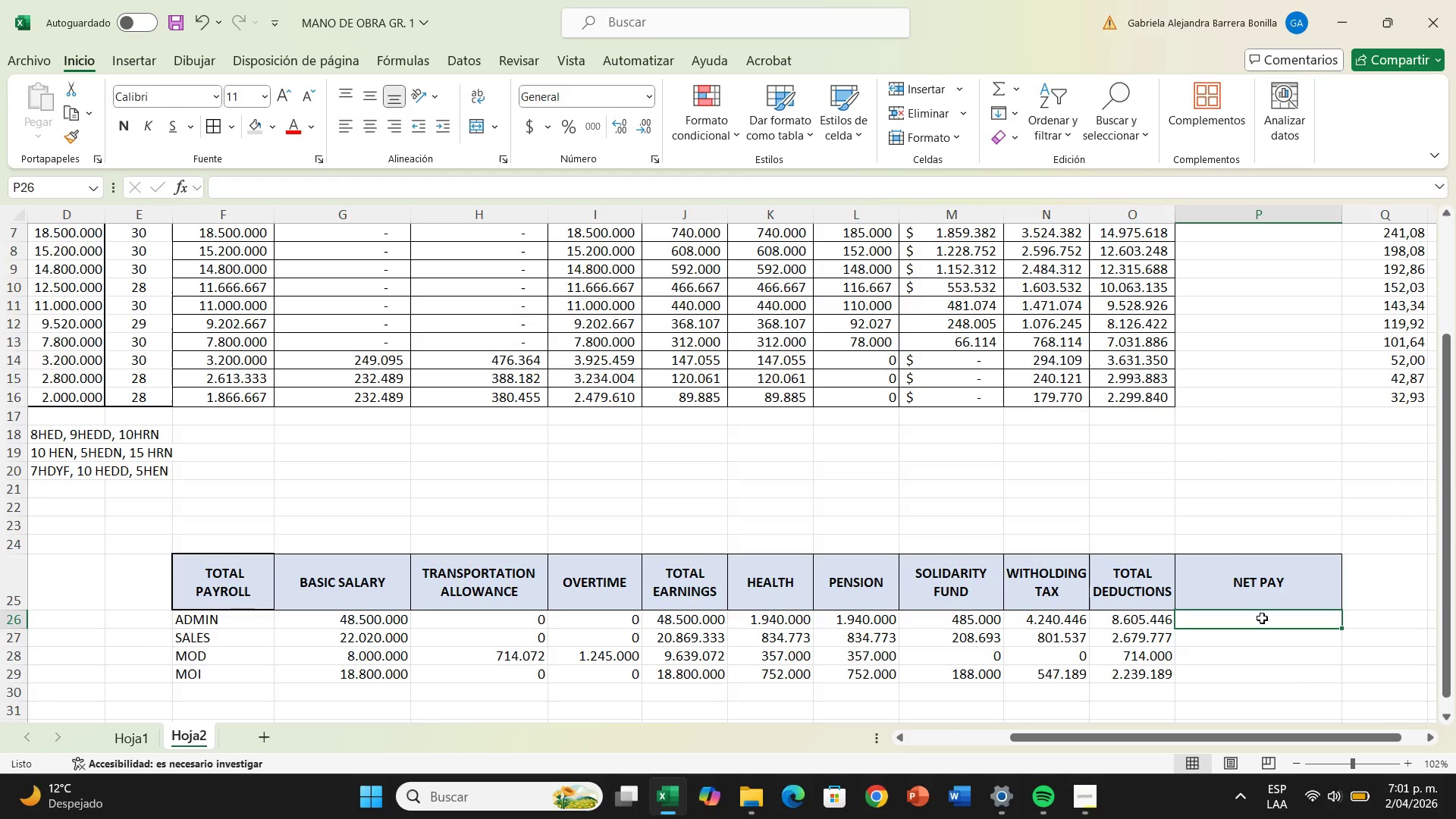 
key(Shift+0)
 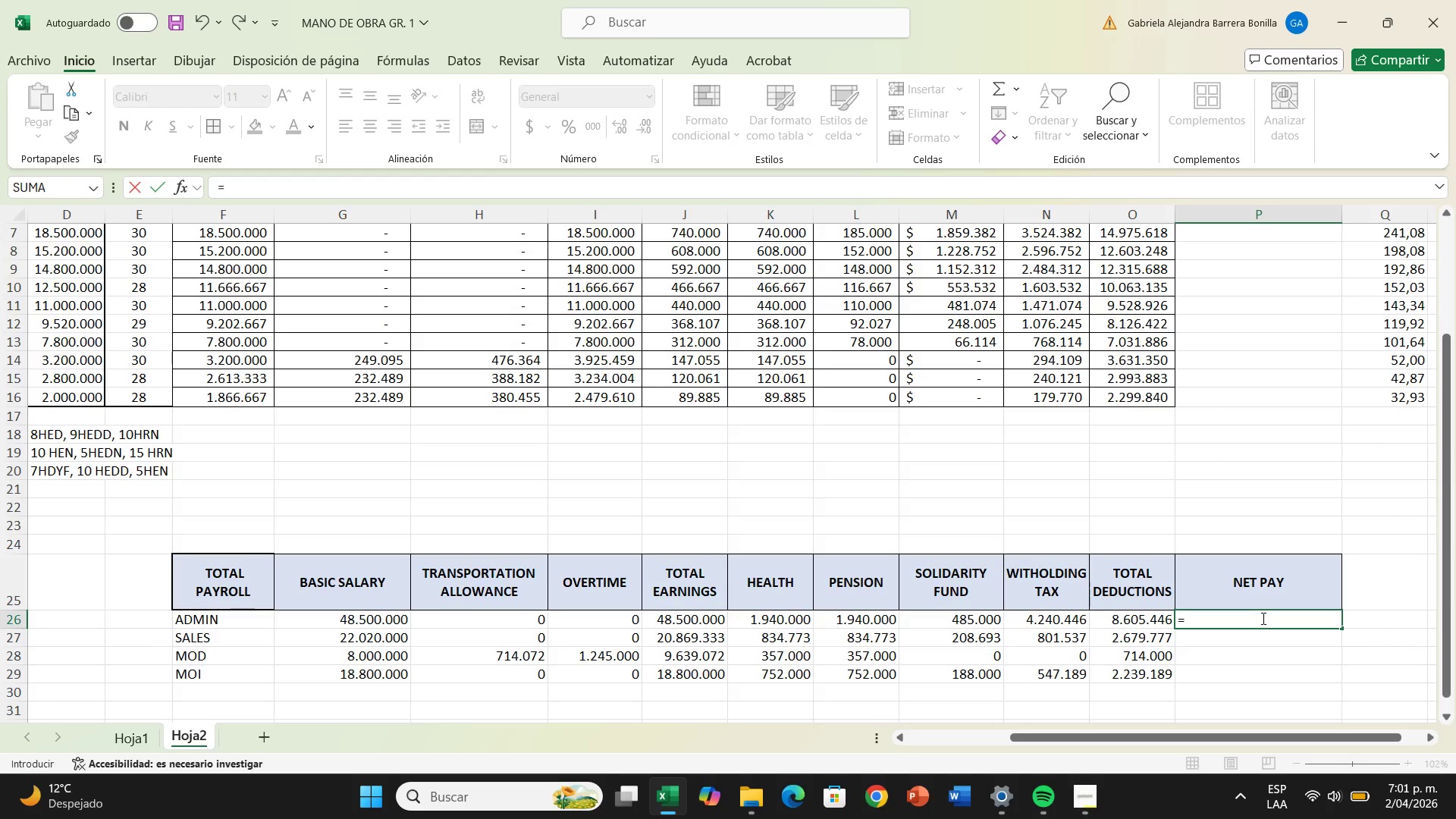 
scroll: coordinate [1455, 325], scroll_direction: none, amount: 0.0
 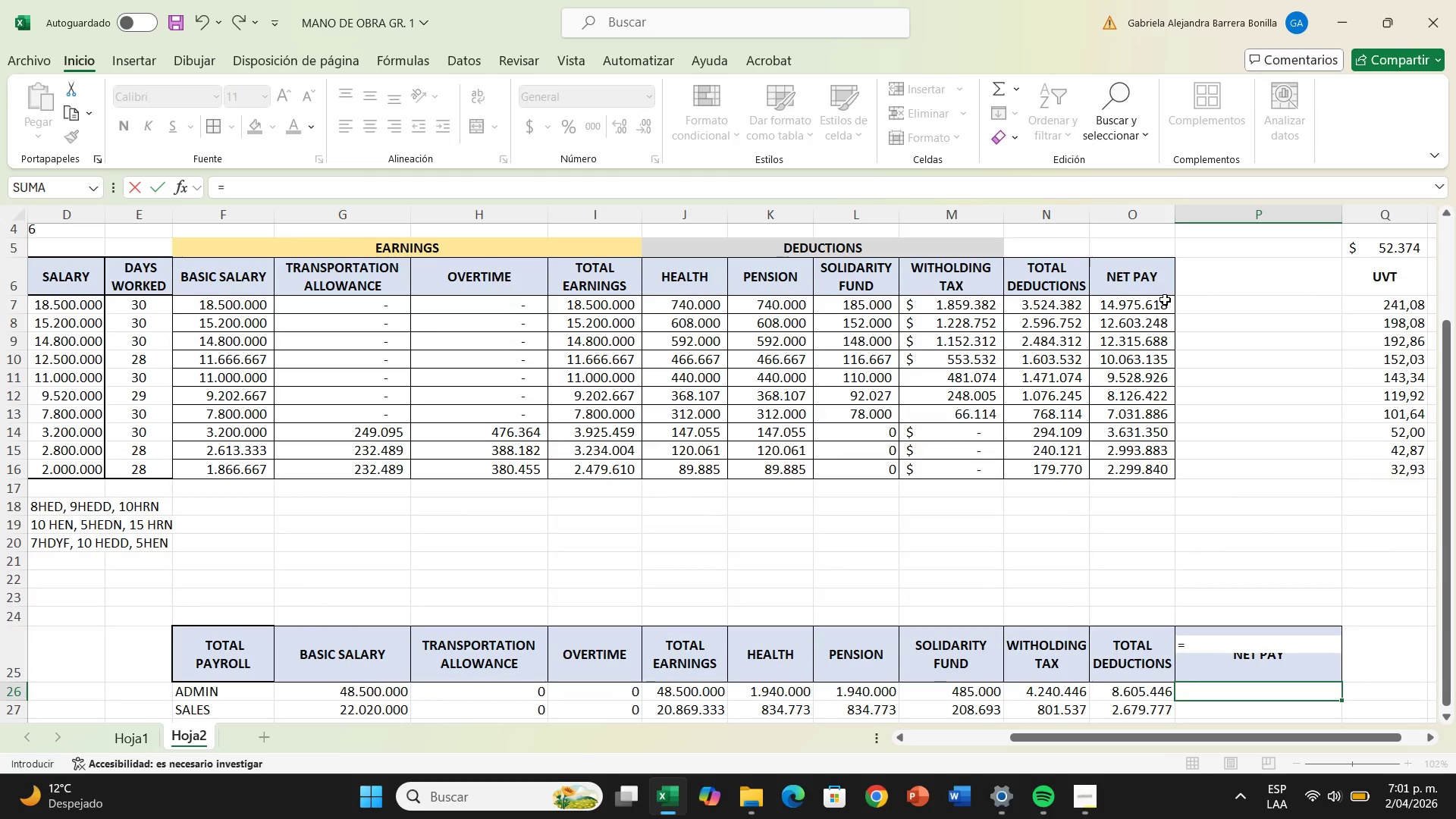 
left_click([1165, 300])
 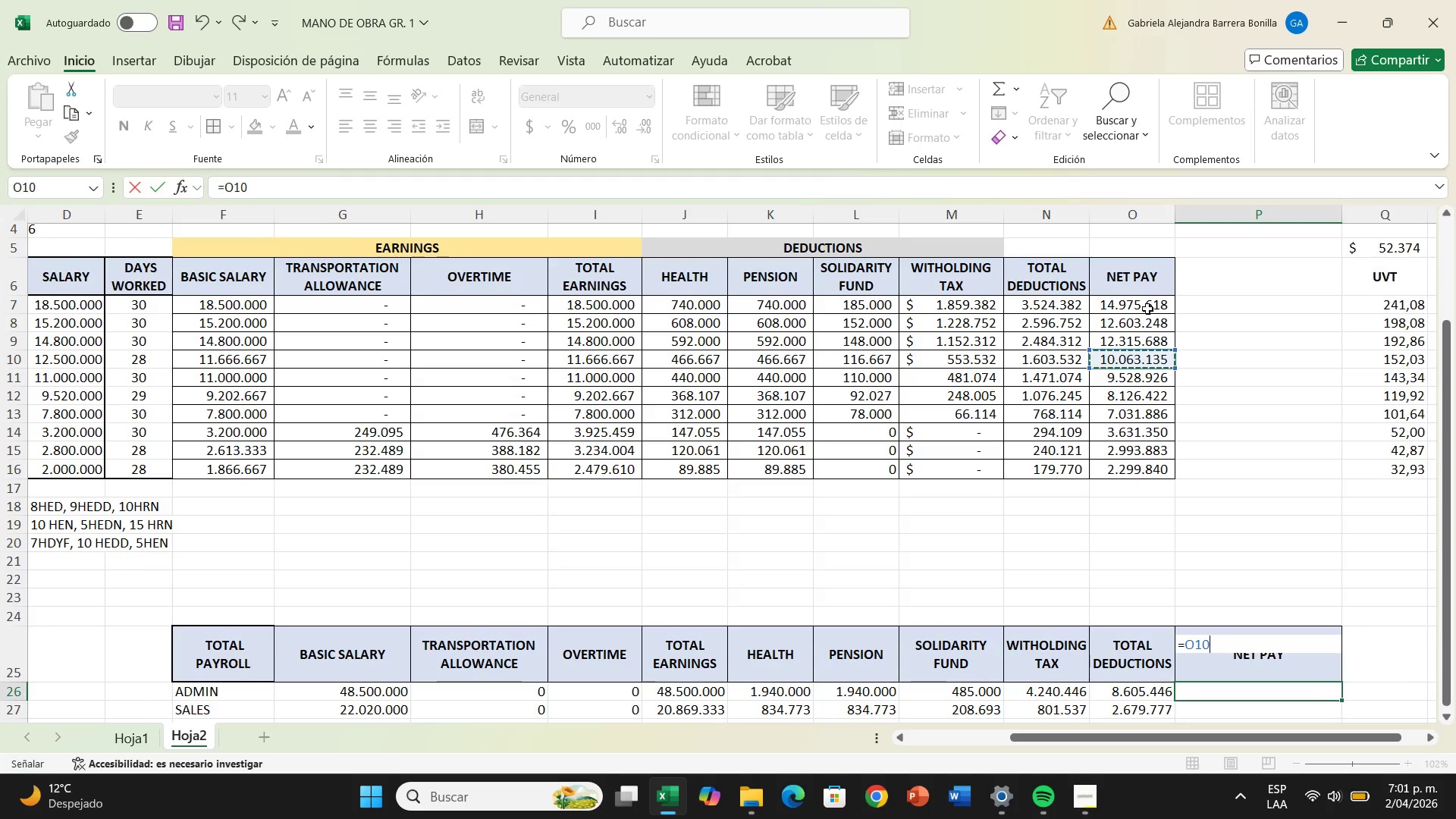 
double_click([1147, 294])
 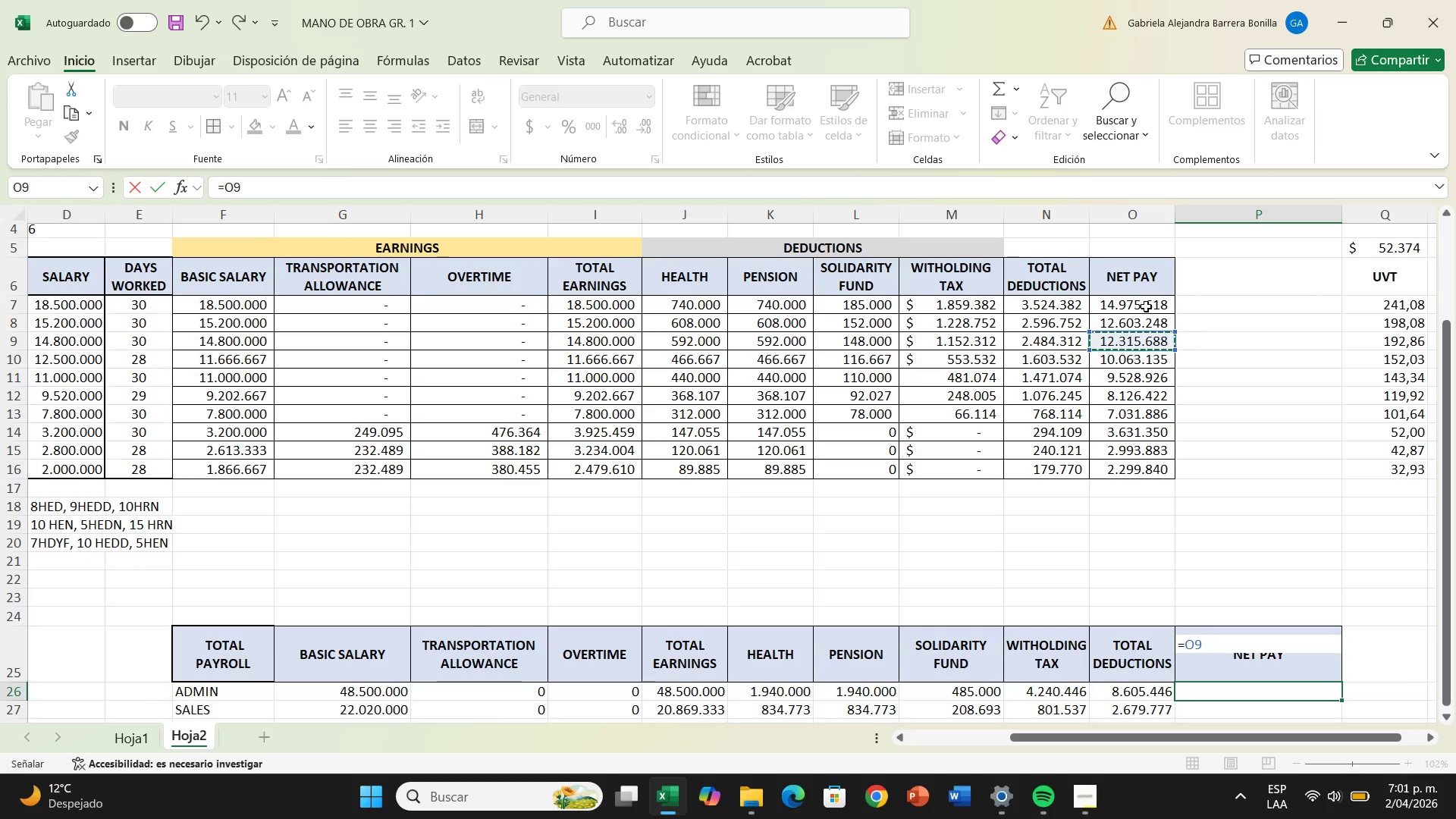 
triple_click([1146, 306])
 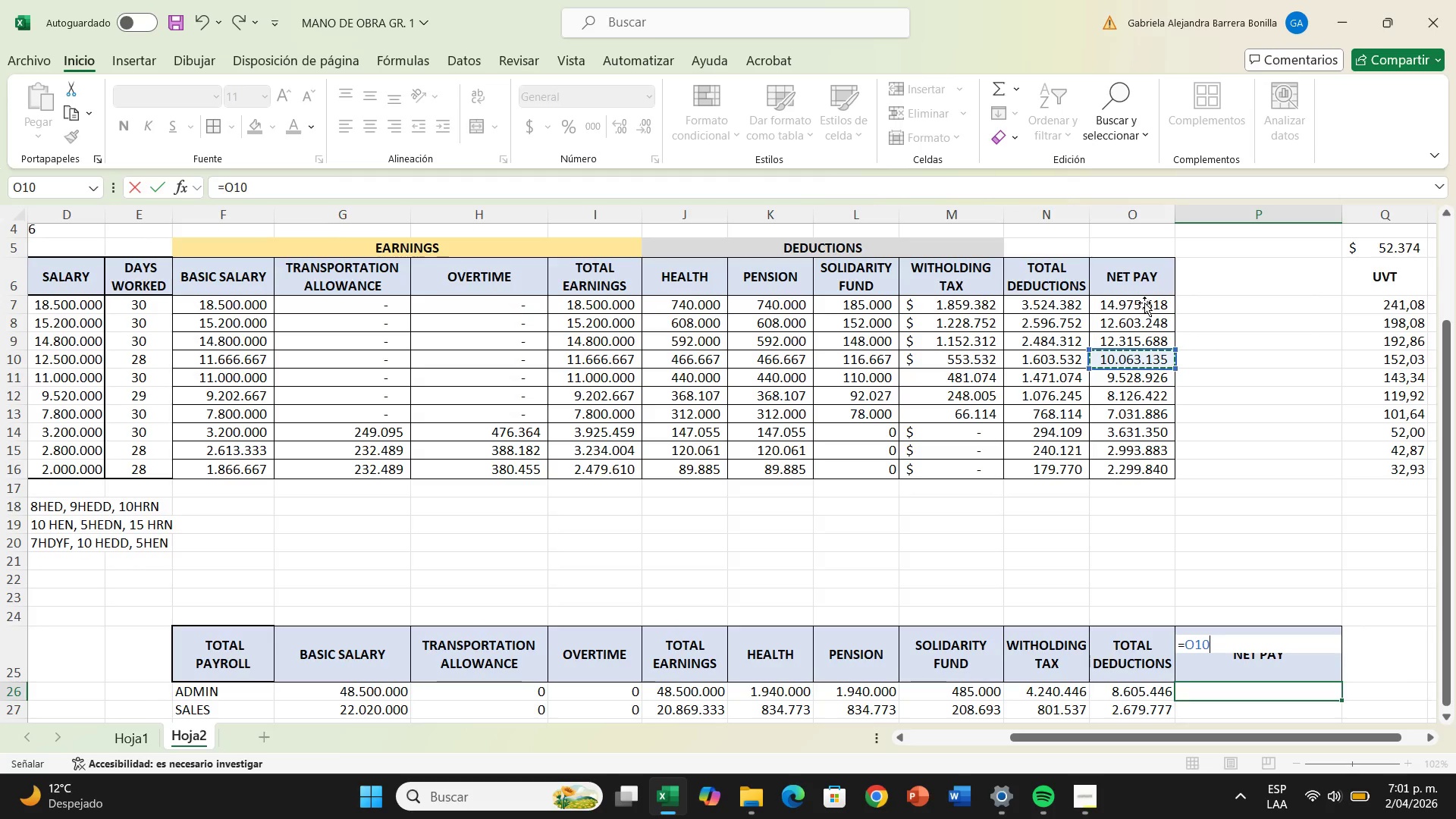 
left_click([1144, 303])
 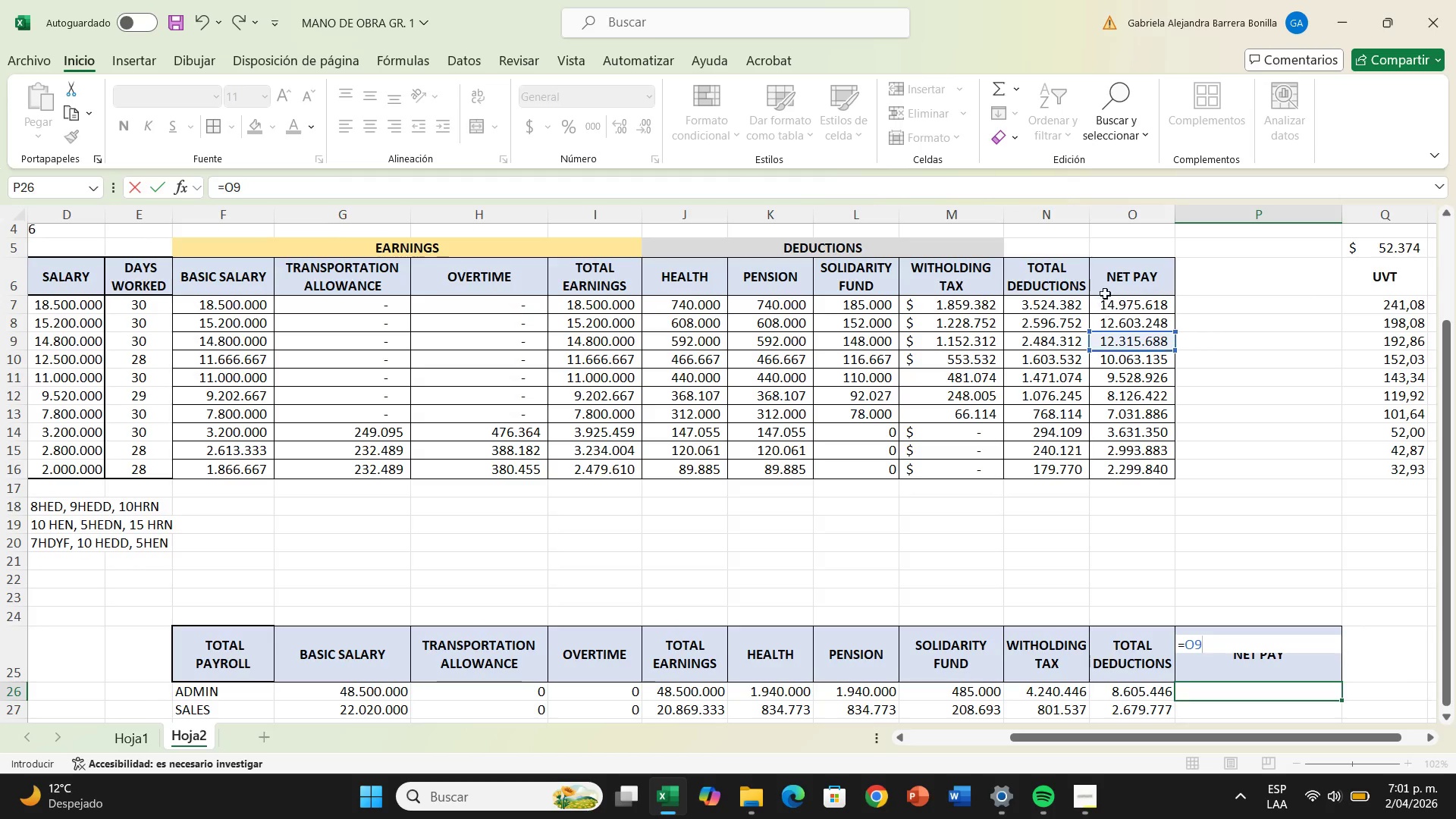 
left_click([1116, 308])
 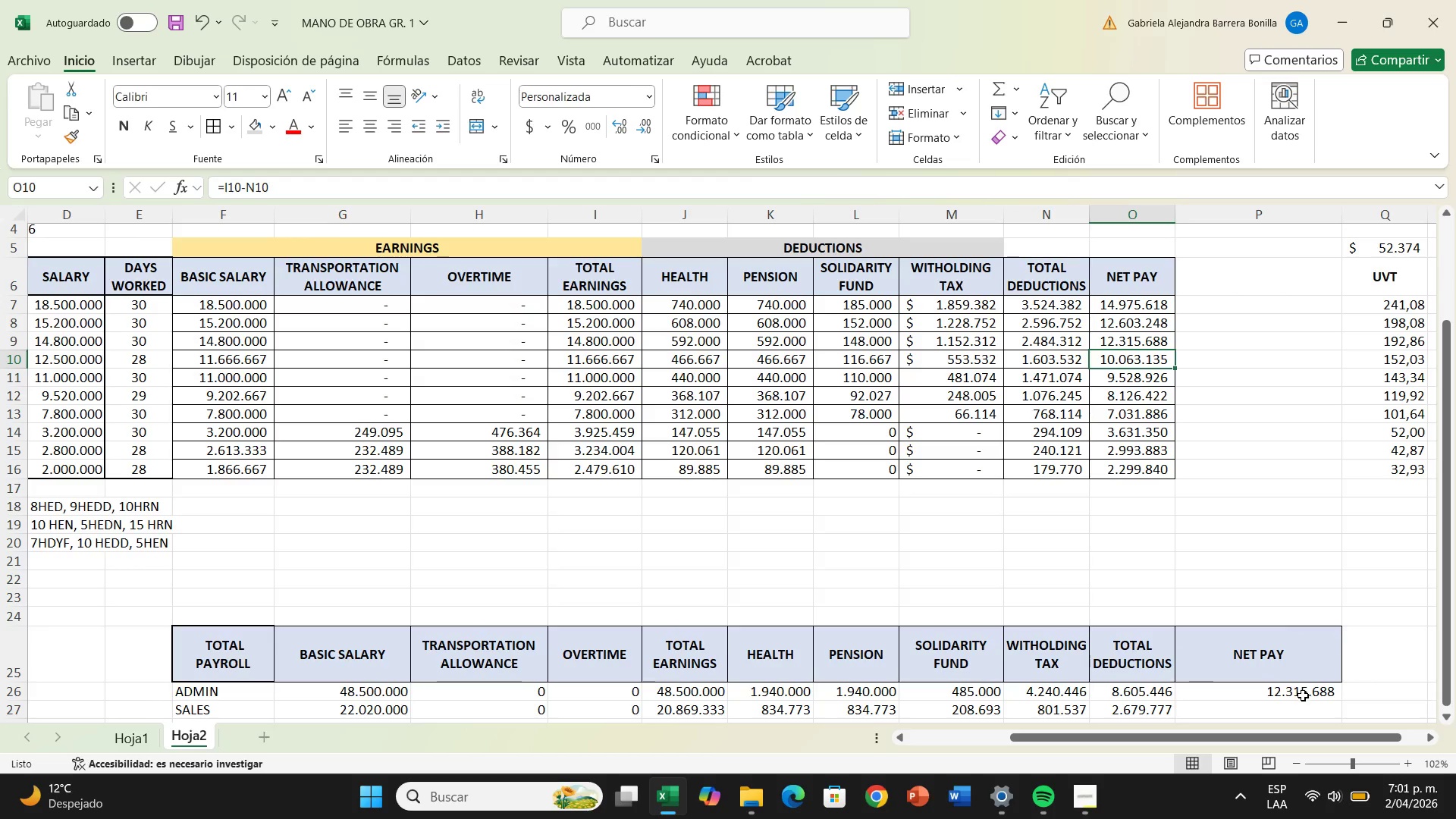 
double_click([1305, 696])
 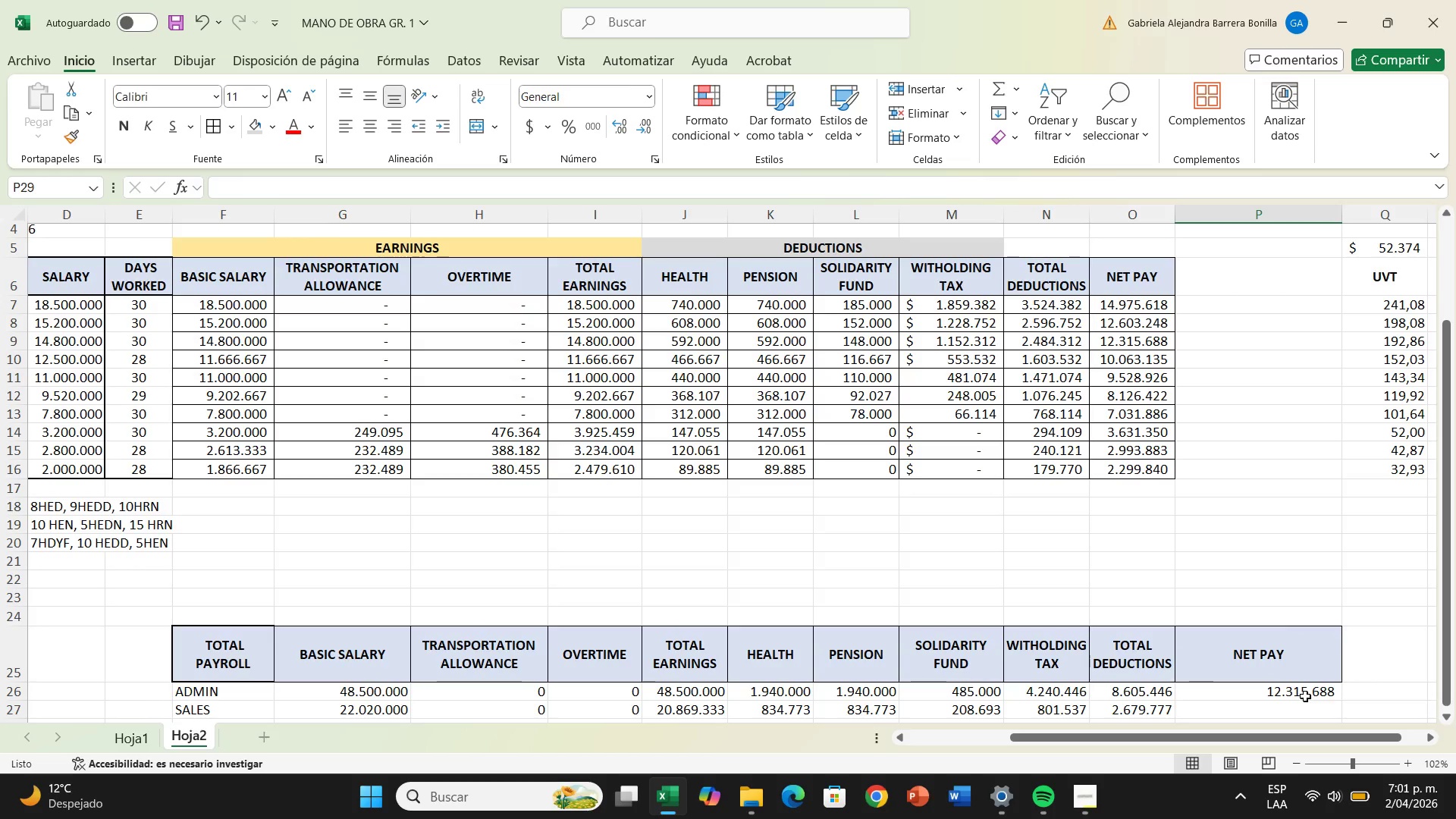 
left_click([1305, 696])
 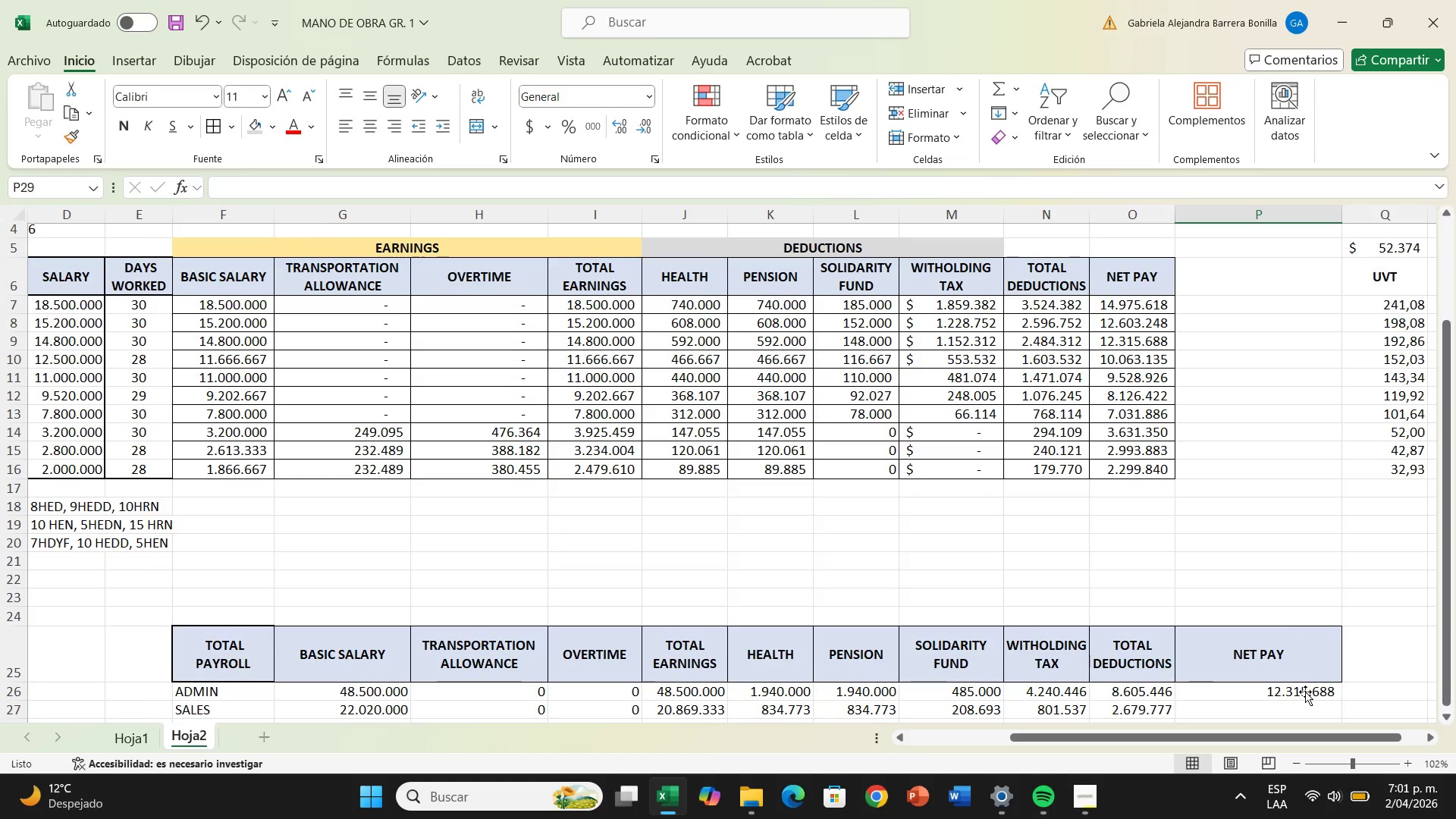 
double_click([1305, 688])
 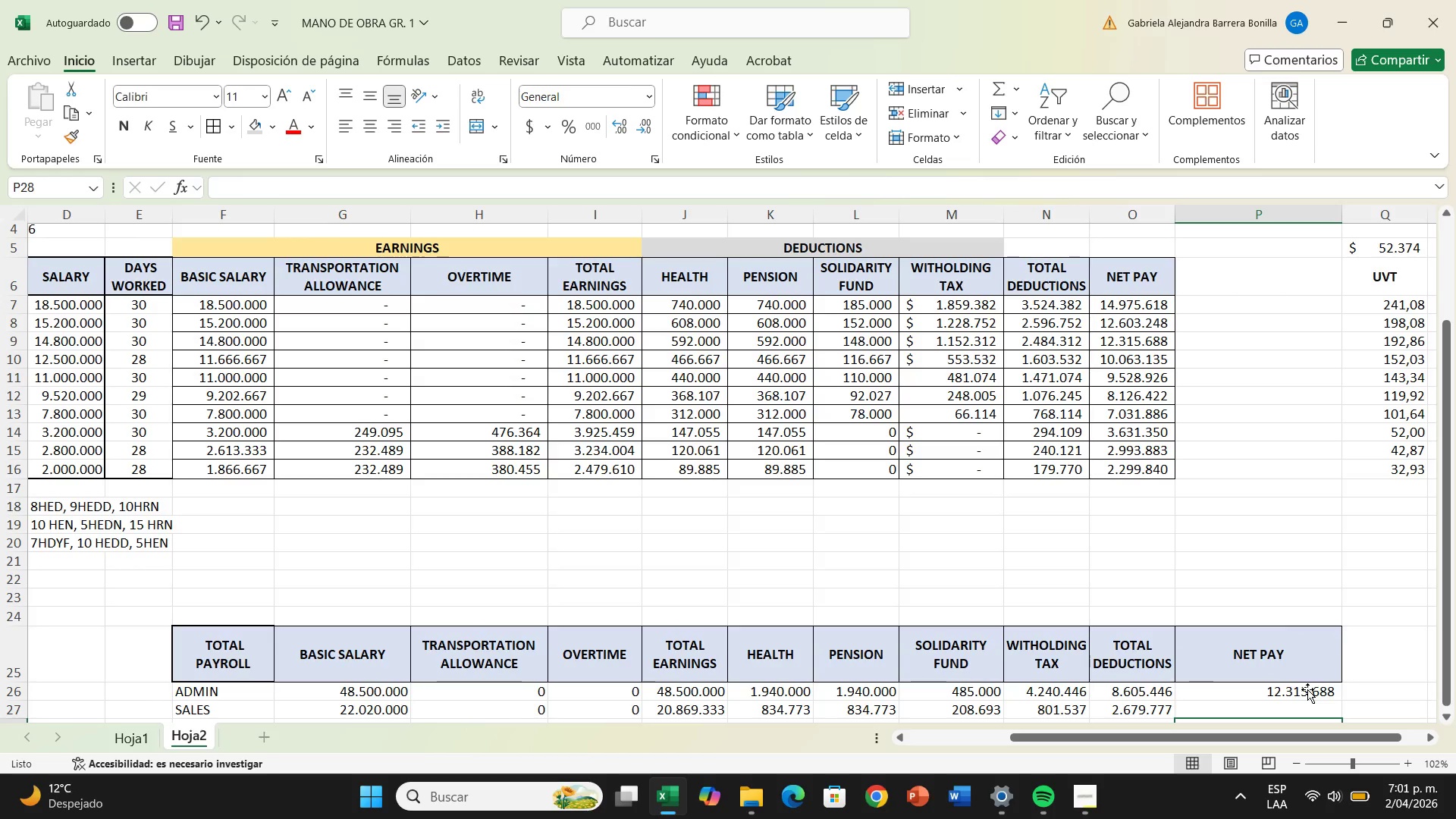 
left_click([1307, 689])
 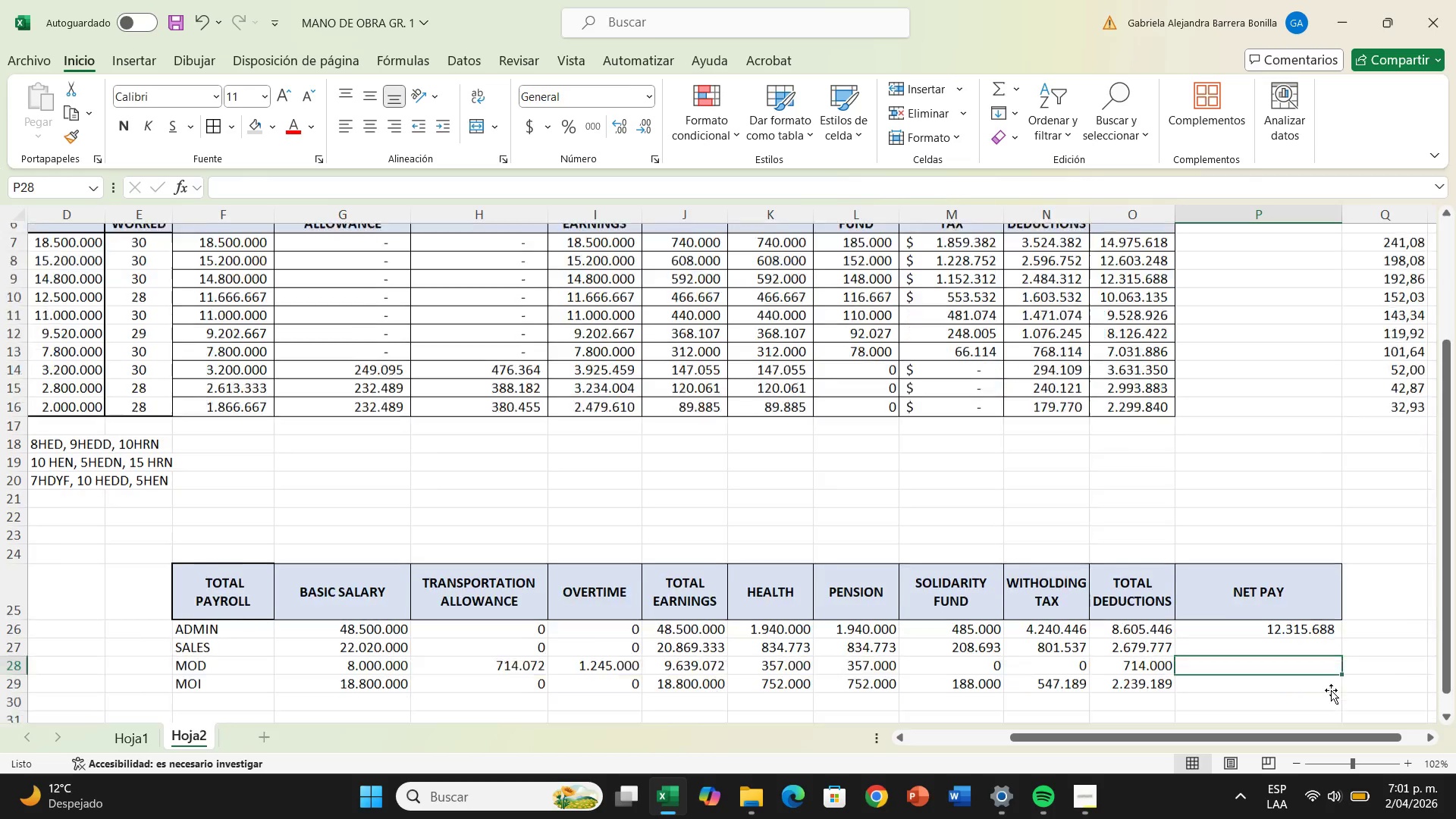 
scroll: coordinate [1331, 690], scroll_direction: none, amount: 0.0
 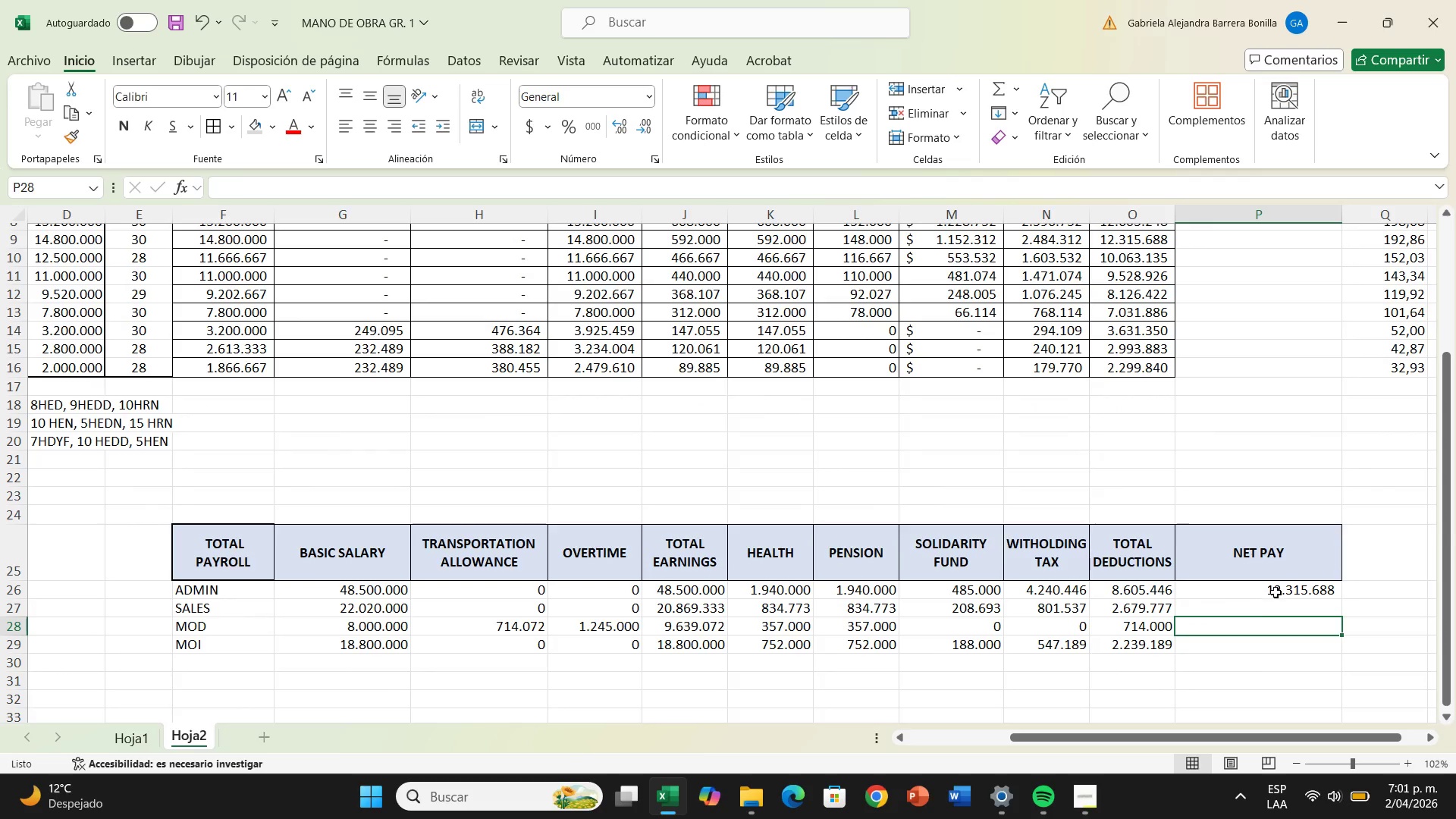 
left_click([1276, 591])
 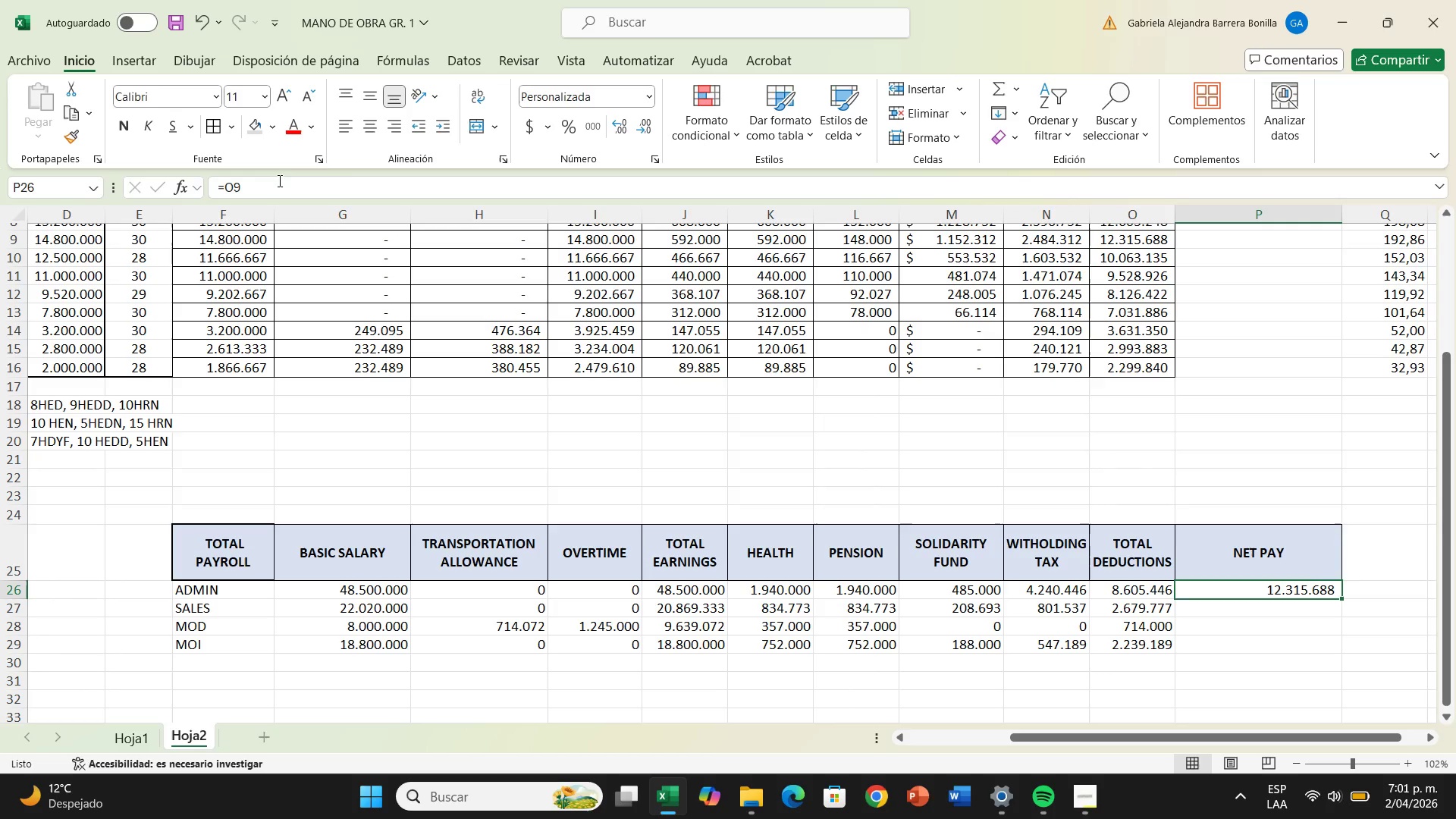 
left_click([287, 180])
 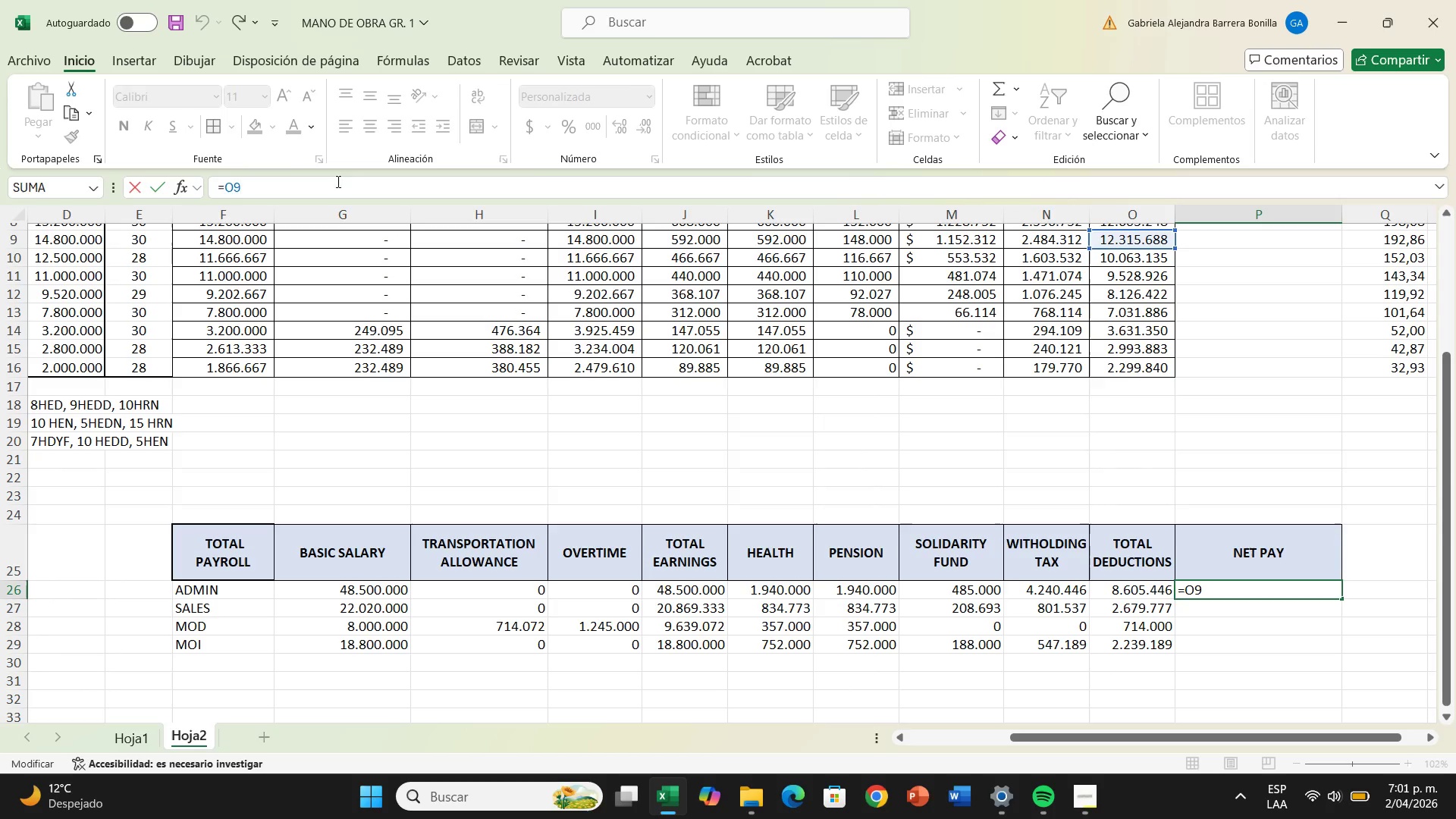 
key(Backspace)
 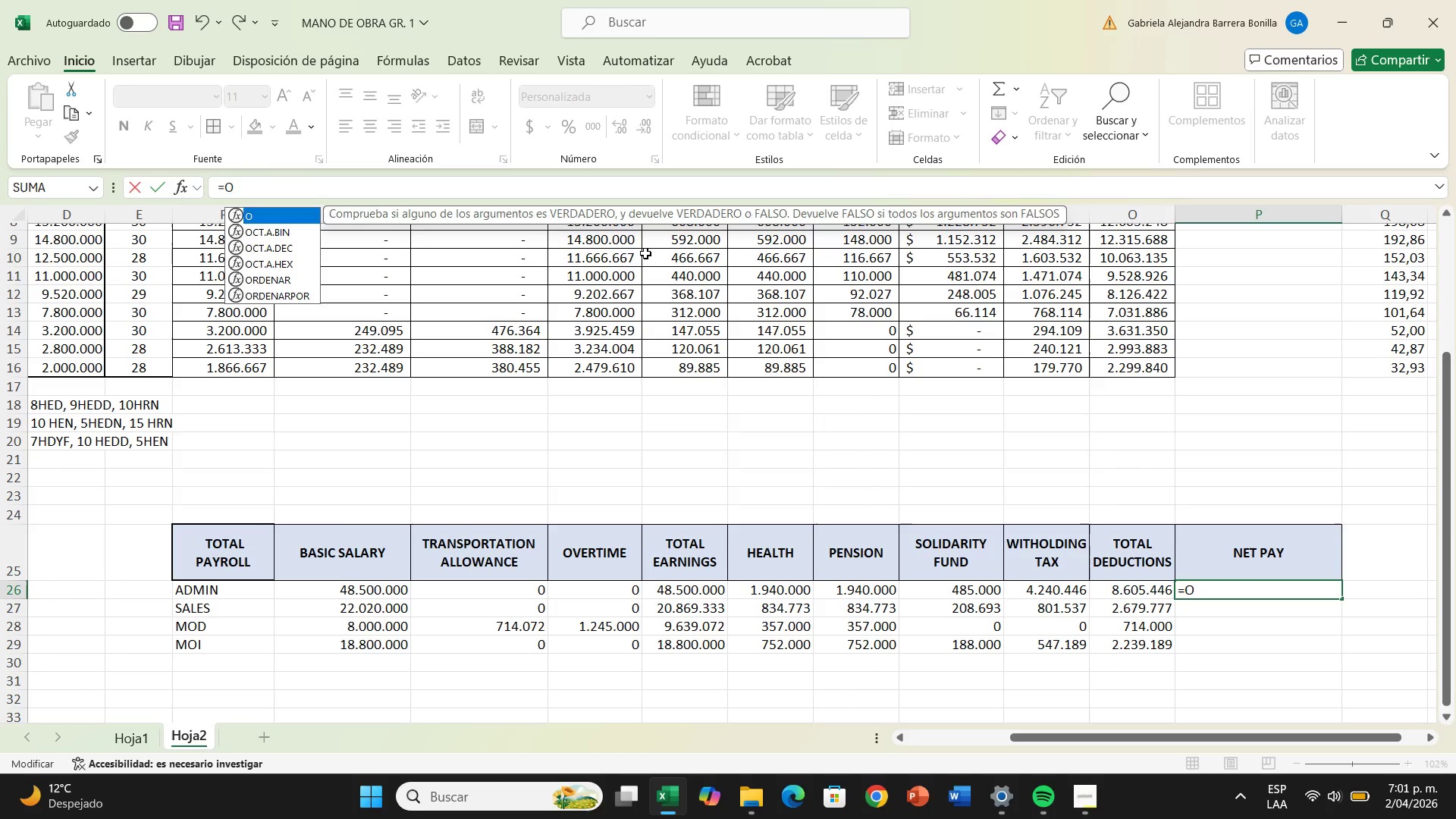 
key(Backspace)
 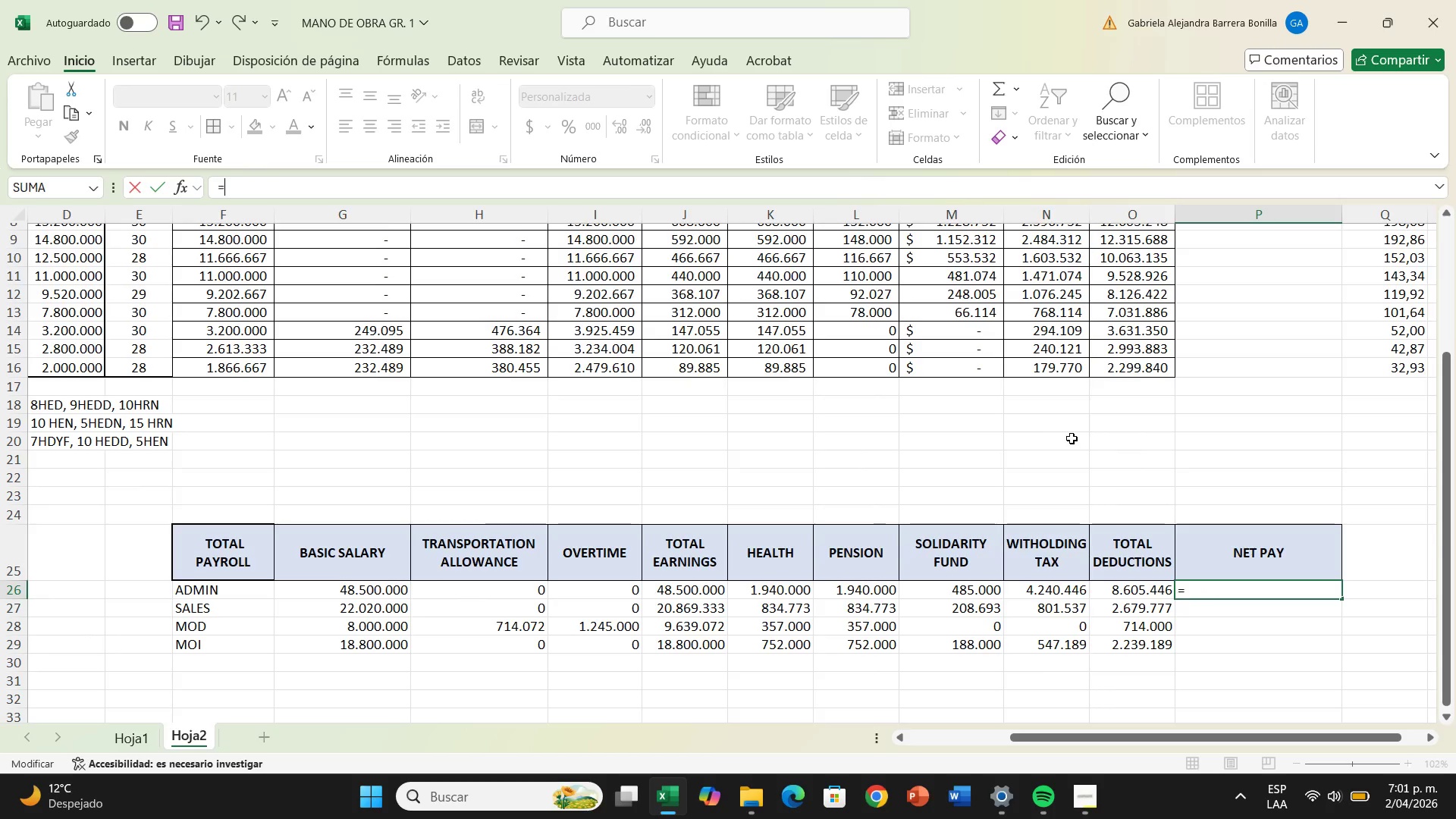 
scroll: coordinate [1072, 438], scroll_direction: none, amount: 0.0
 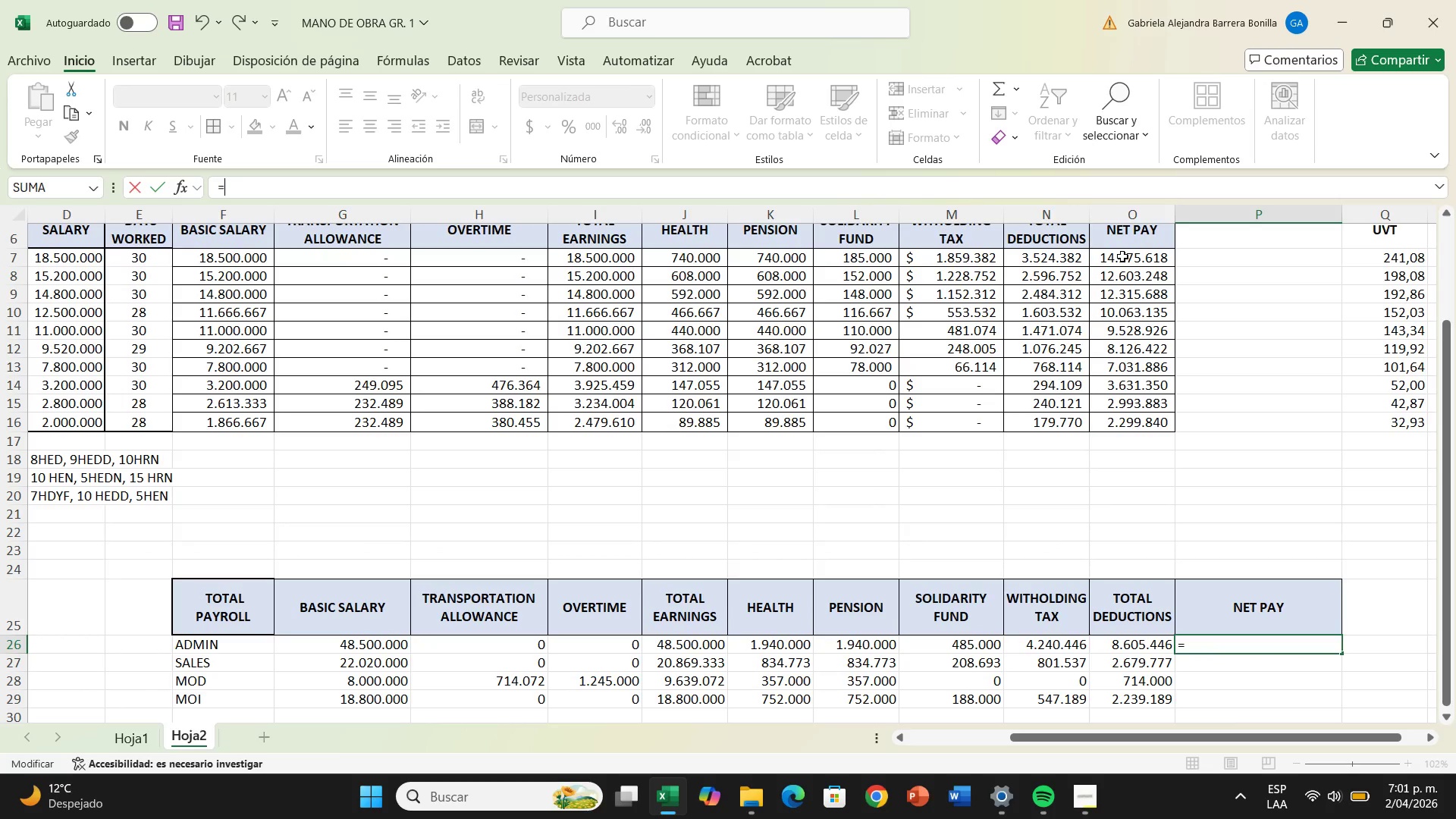 
left_click([1122, 256])
 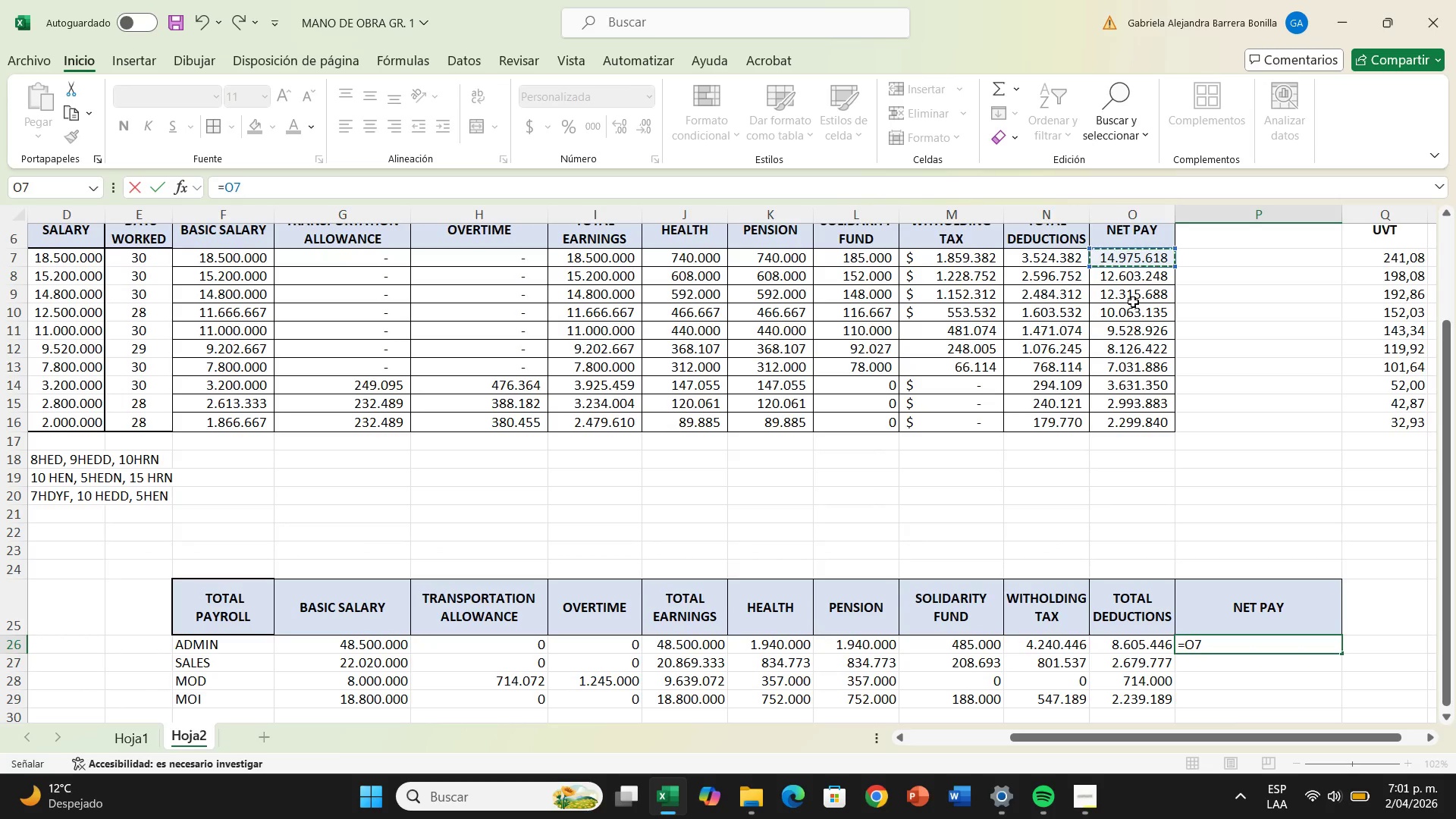 
key(Backspace)
key(Backspace)
type(su)
 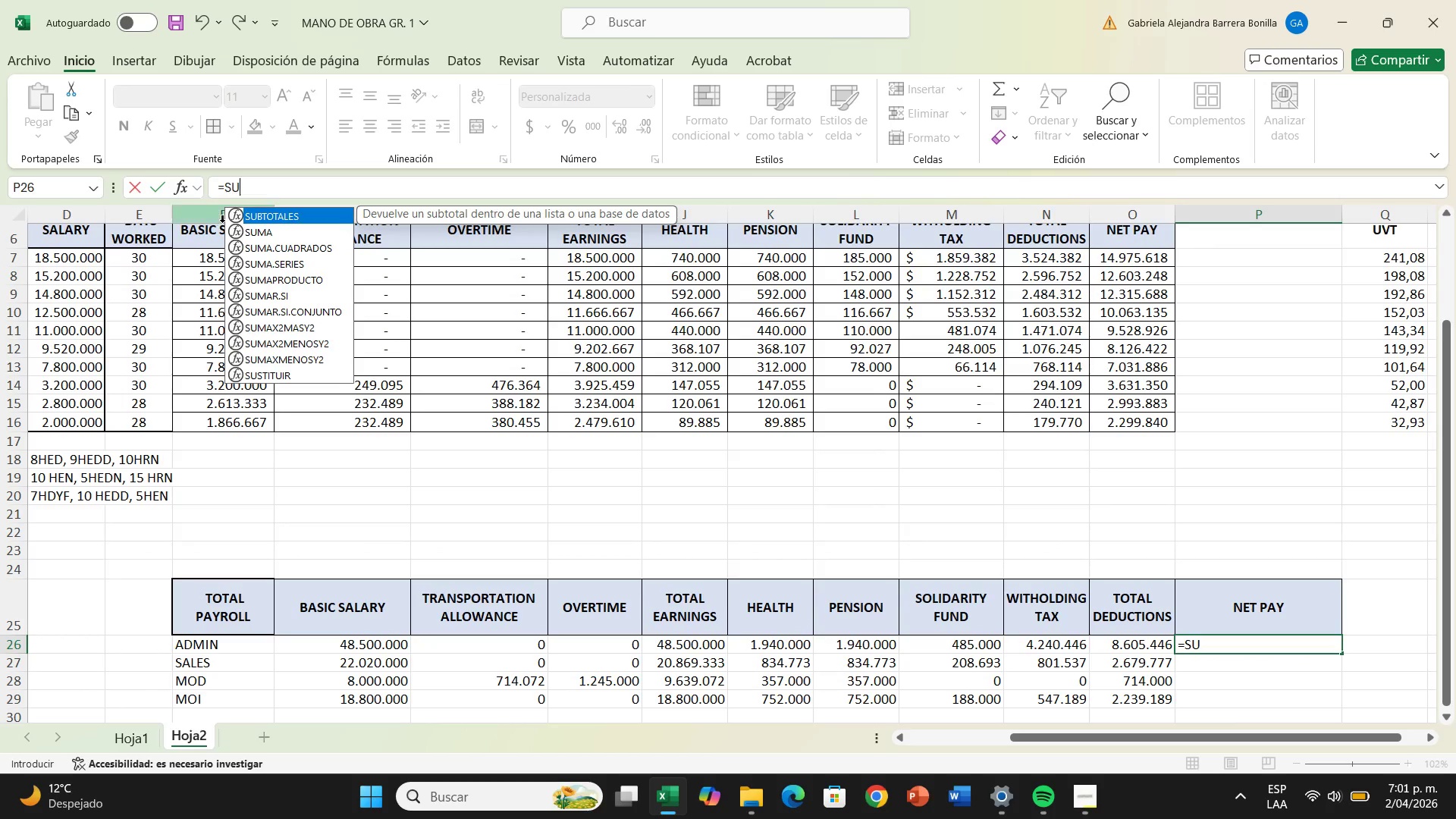 
left_click([262, 234])
 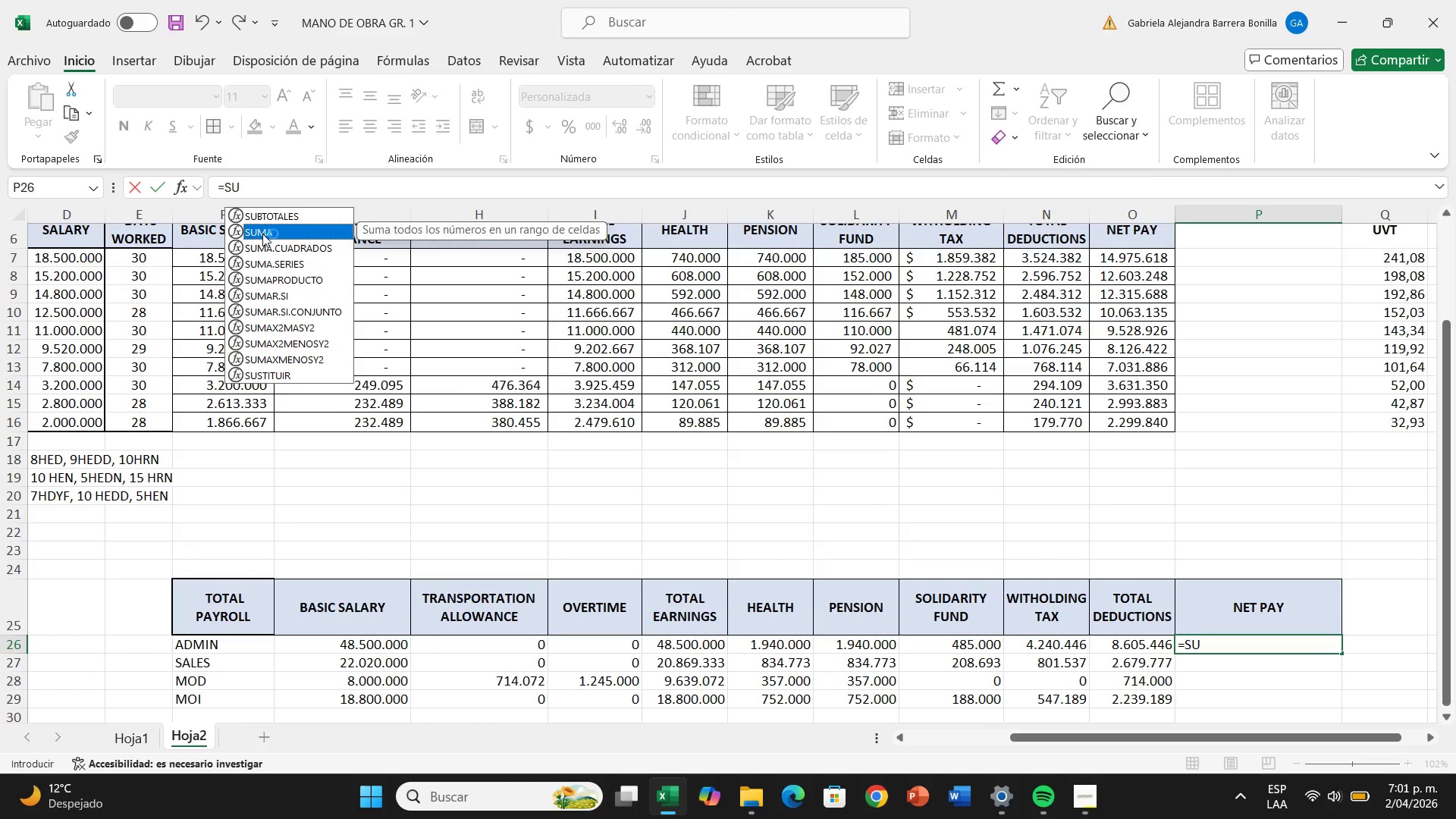 
double_click([262, 234])
 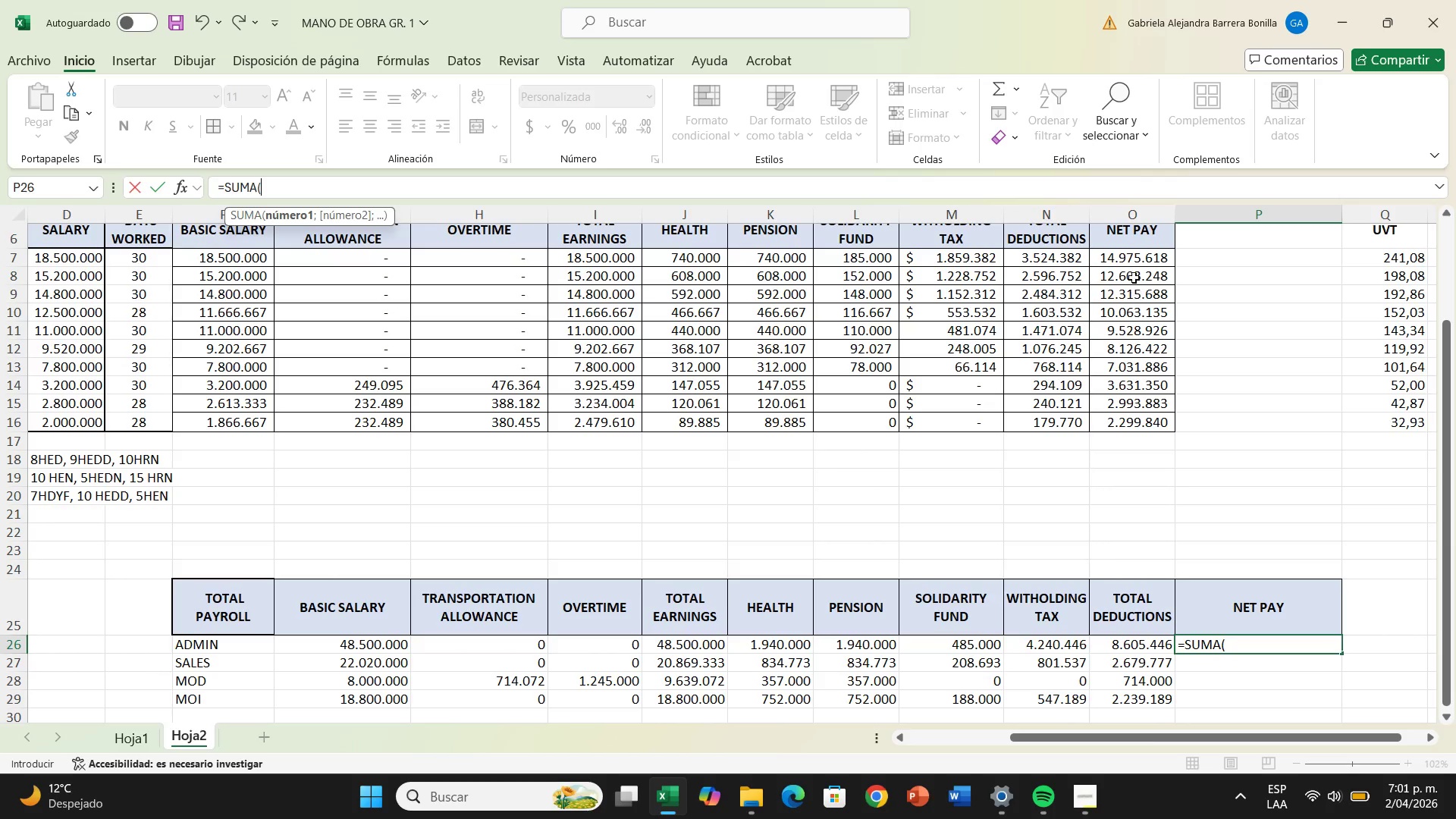 
left_click_drag(start_coordinate=[1132, 256], to_coordinate=[1135, 290])
 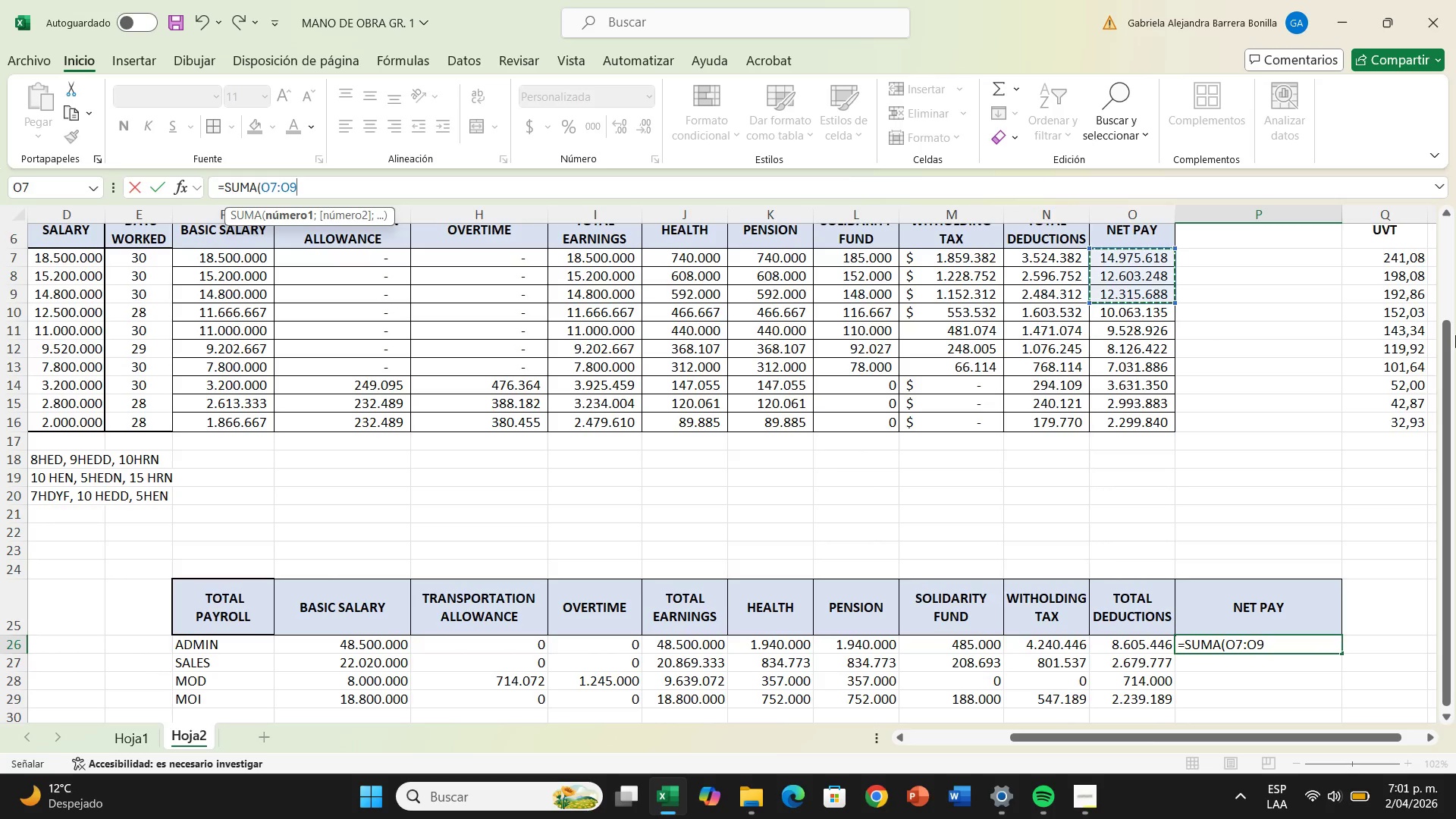 
key(Enter)
 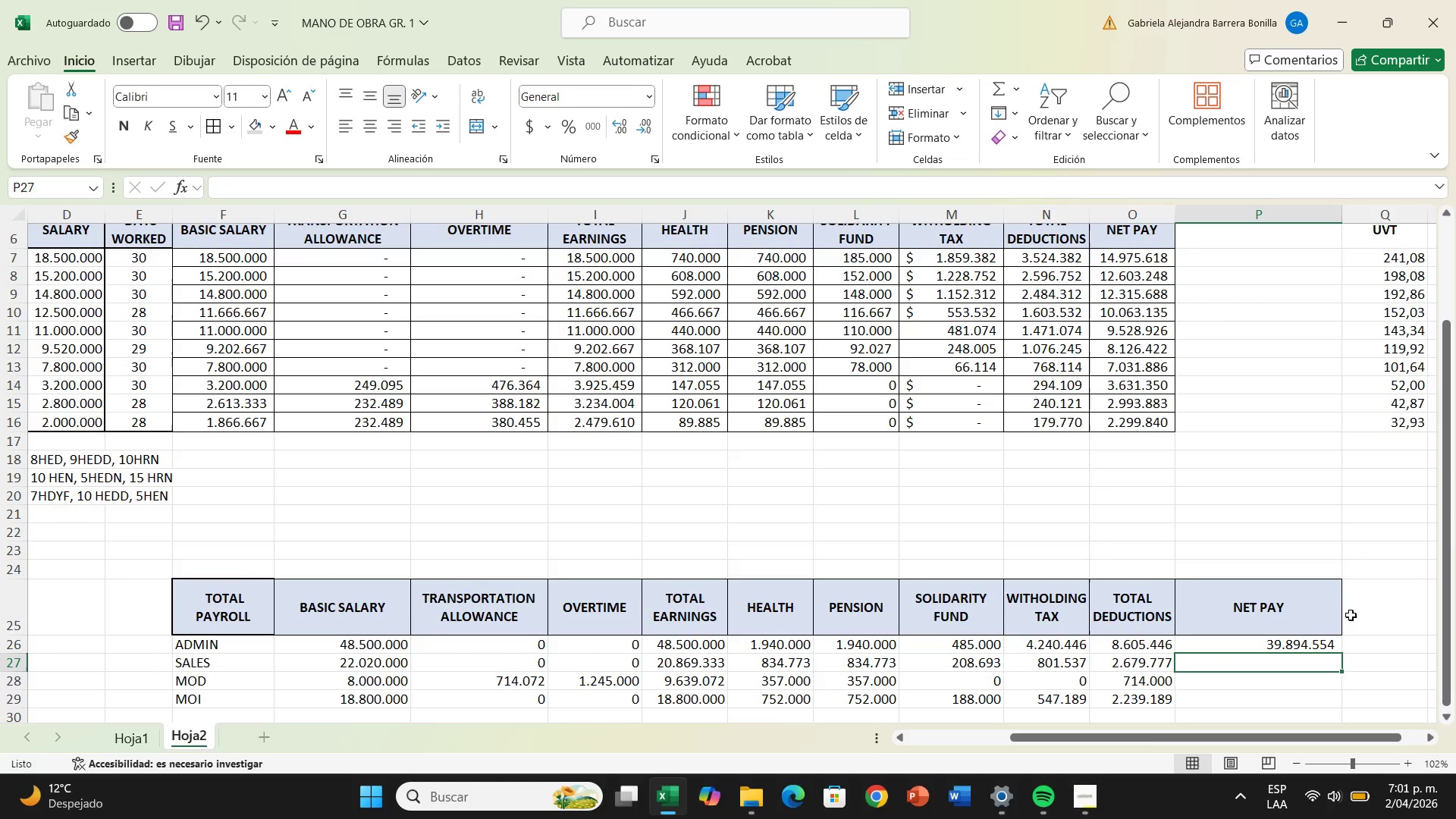 
key(Shift+0)
 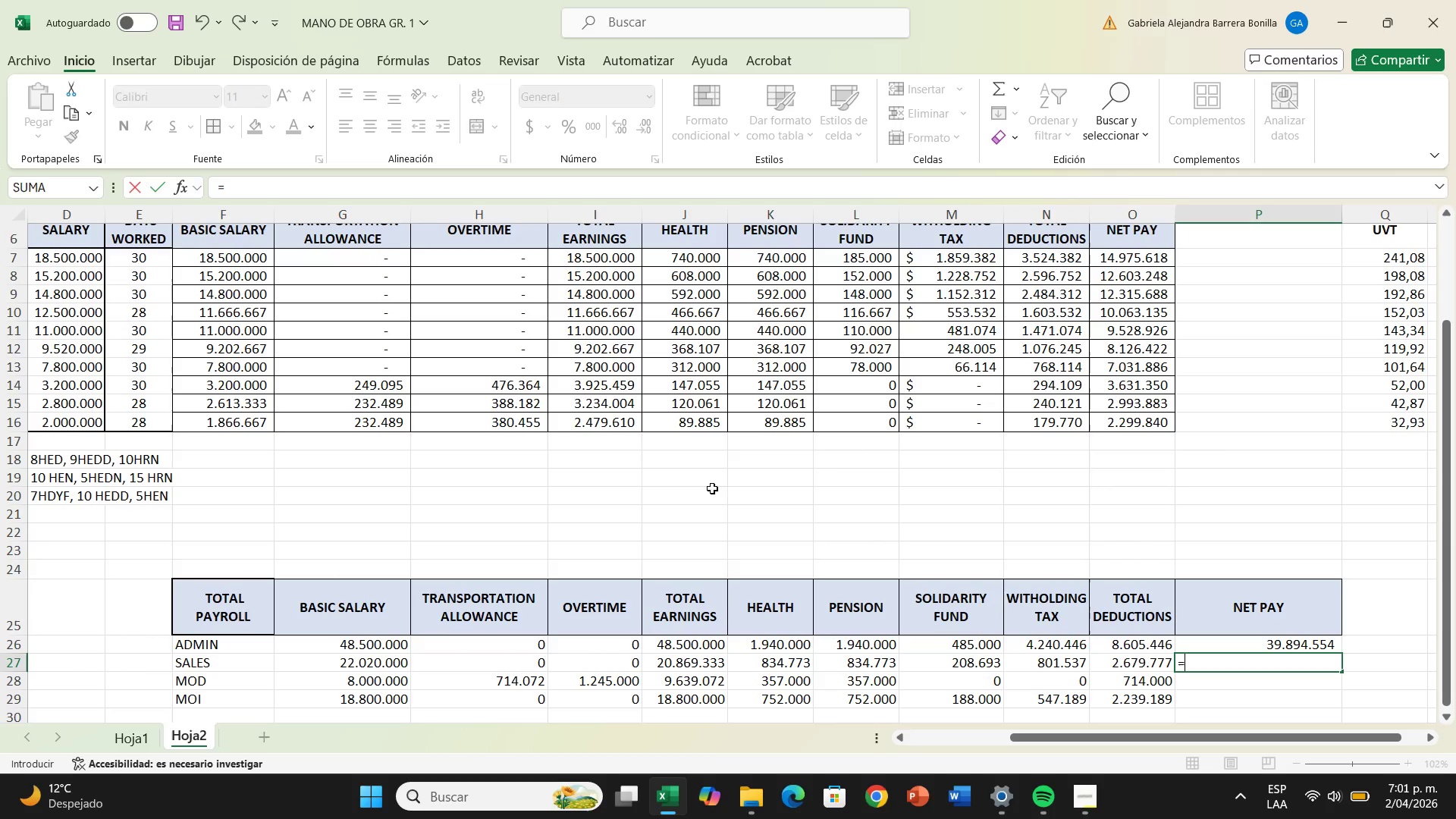 
wait(6.88)
 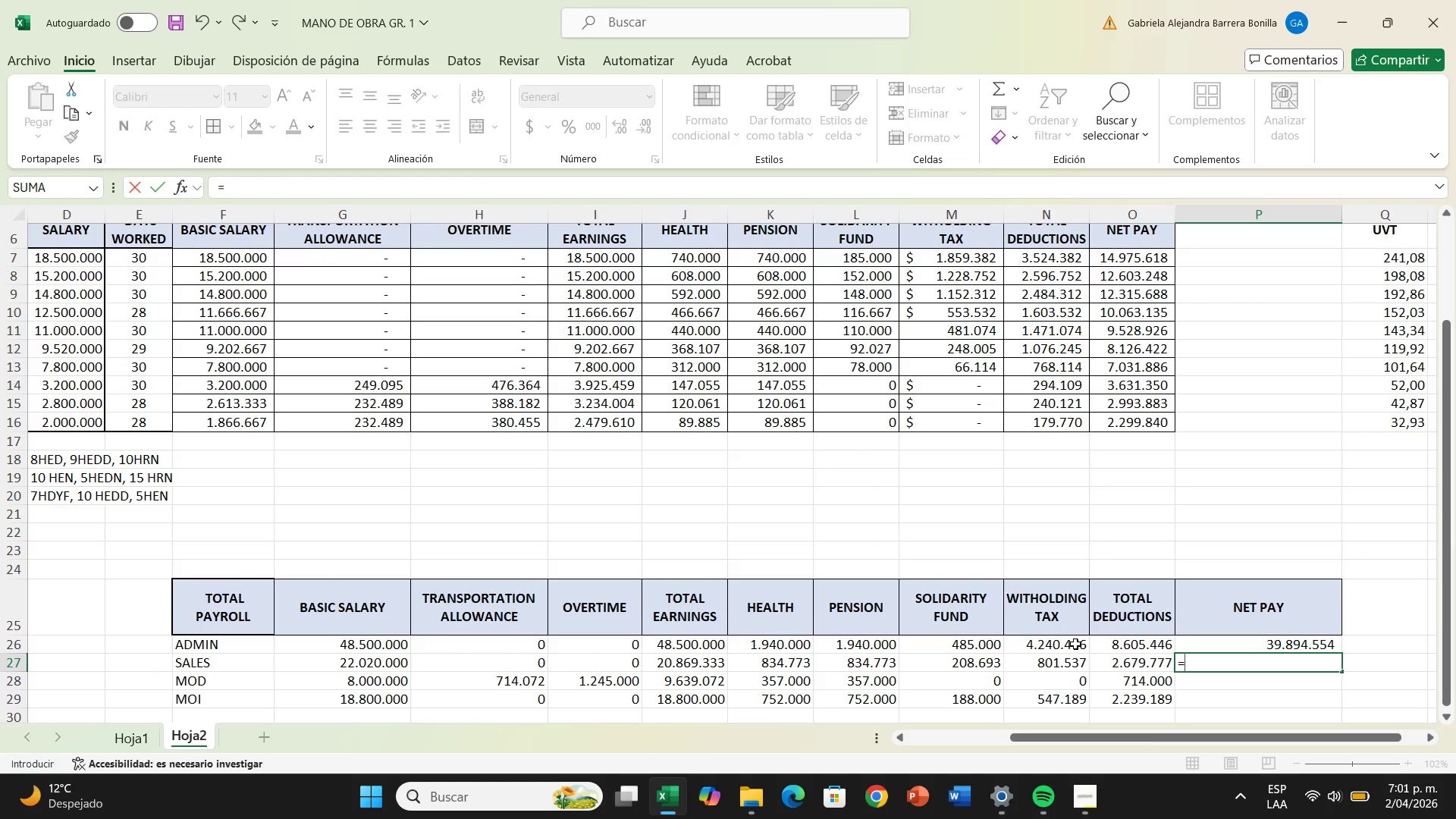 
scroll: coordinate [1083, 332], scroll_direction: up, amount: 1.0
 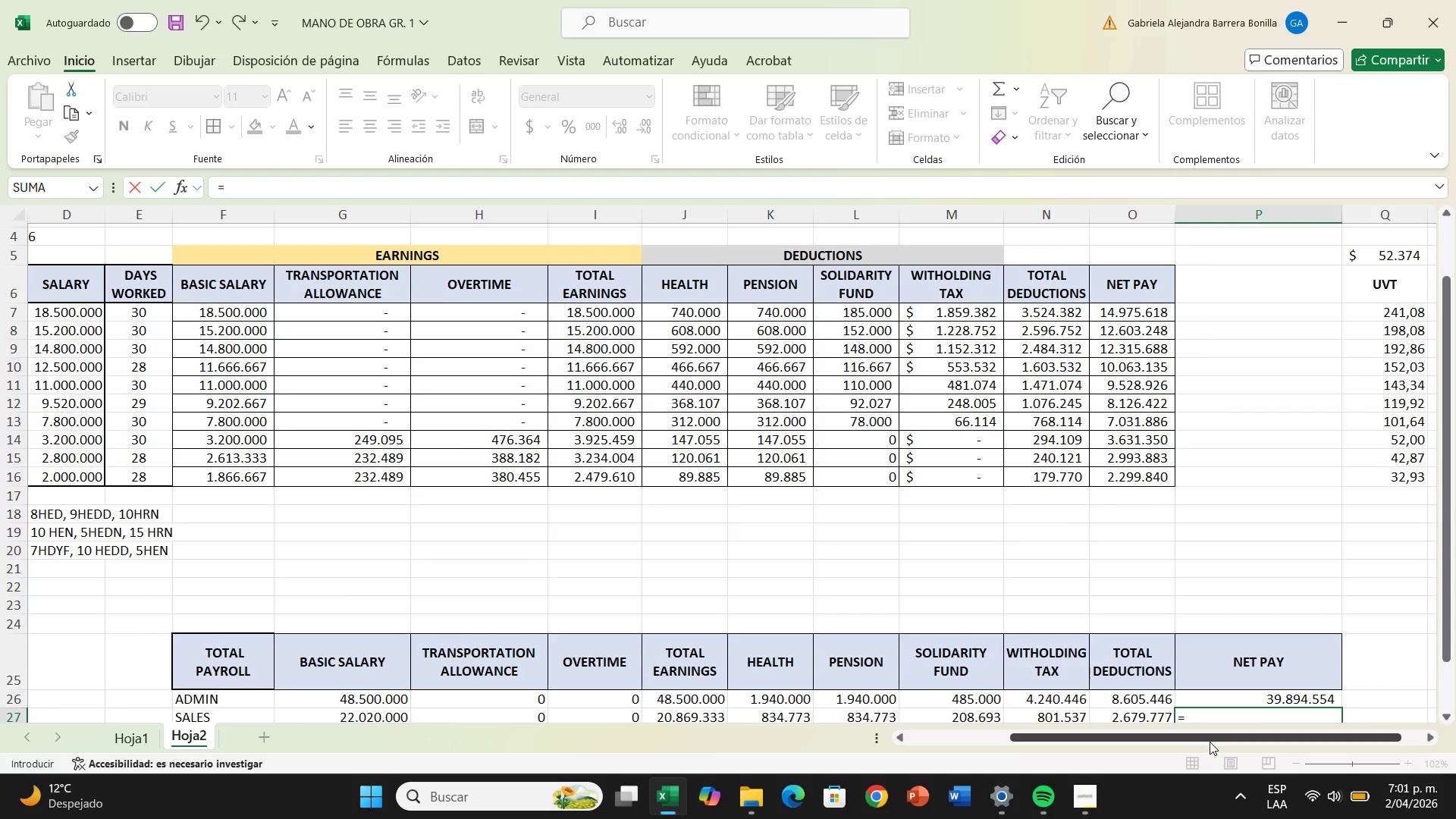 
left_click_drag(start_coordinate=[1210, 742], to_coordinate=[1160, 748])
 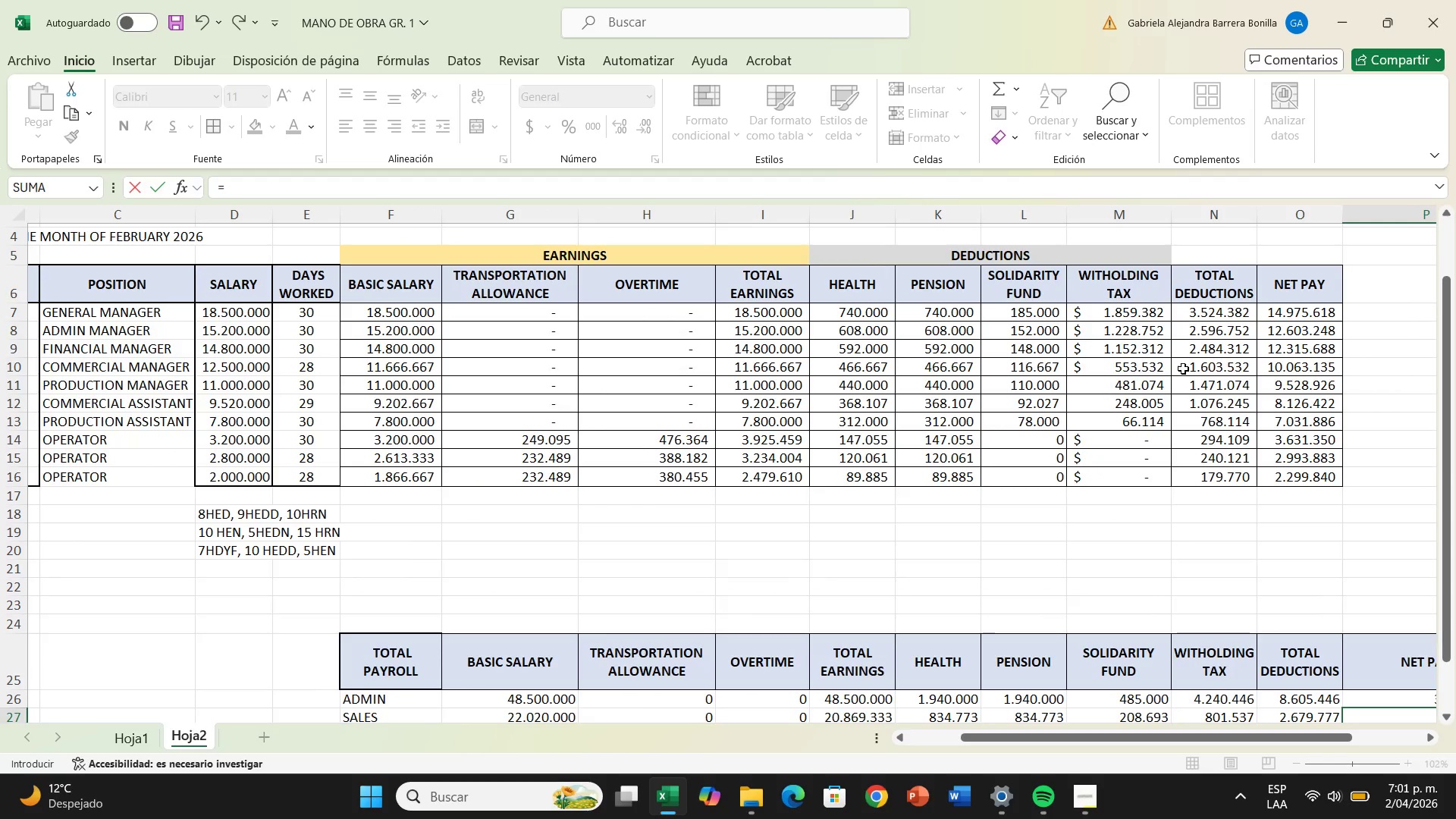 
left_click([1300, 366])
 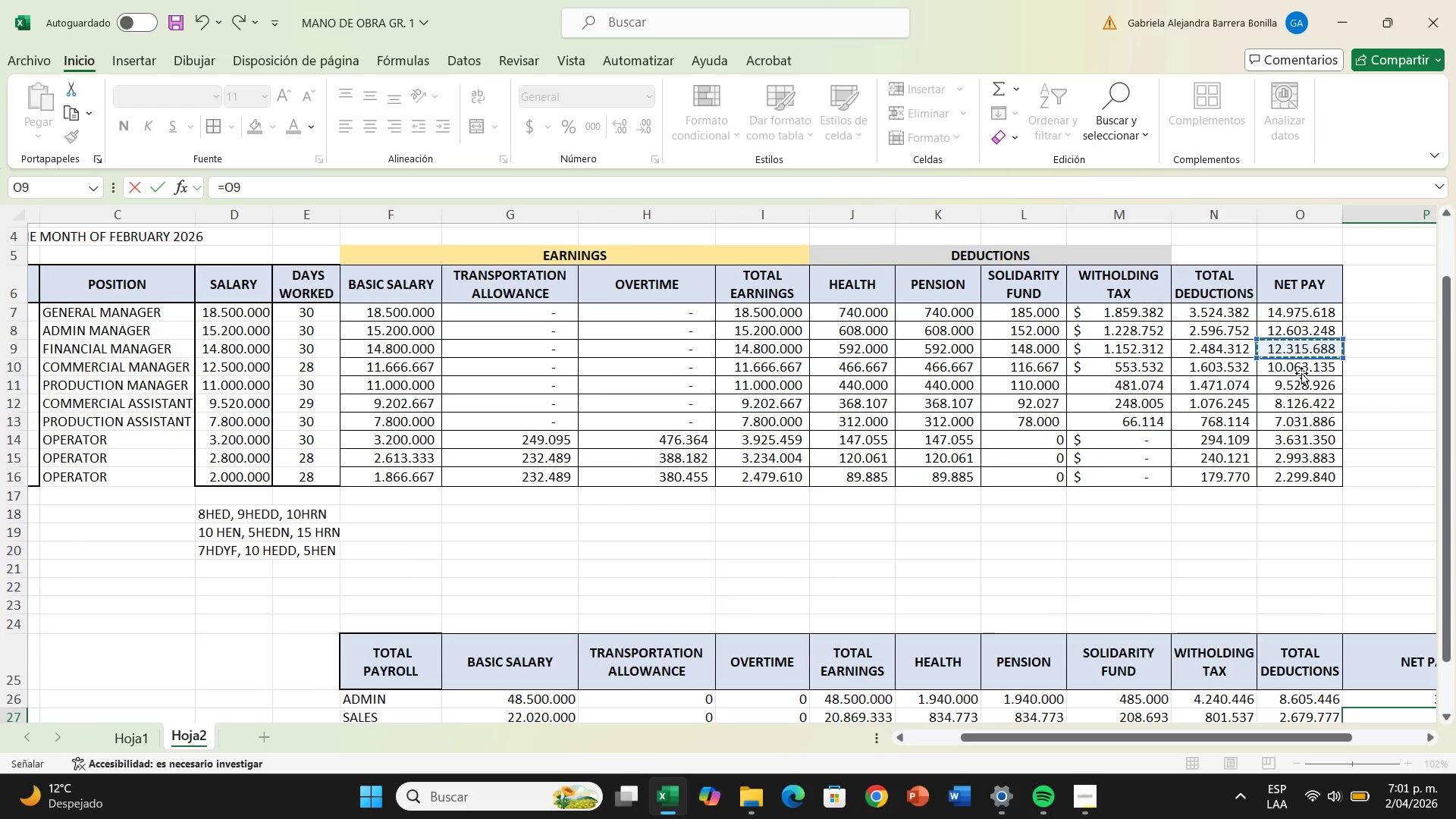 
left_click([1301, 374])
 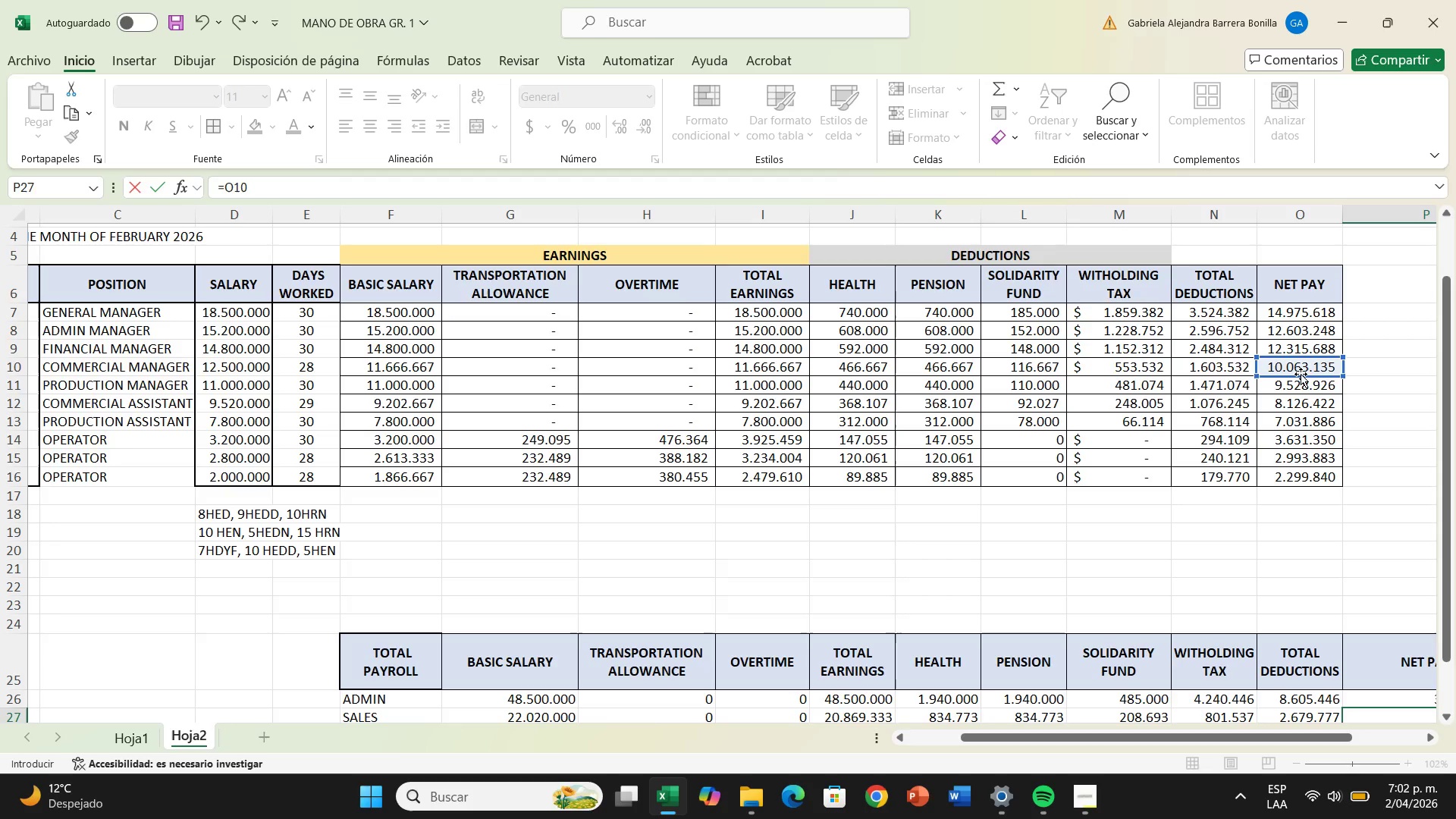 
key(Equal)
 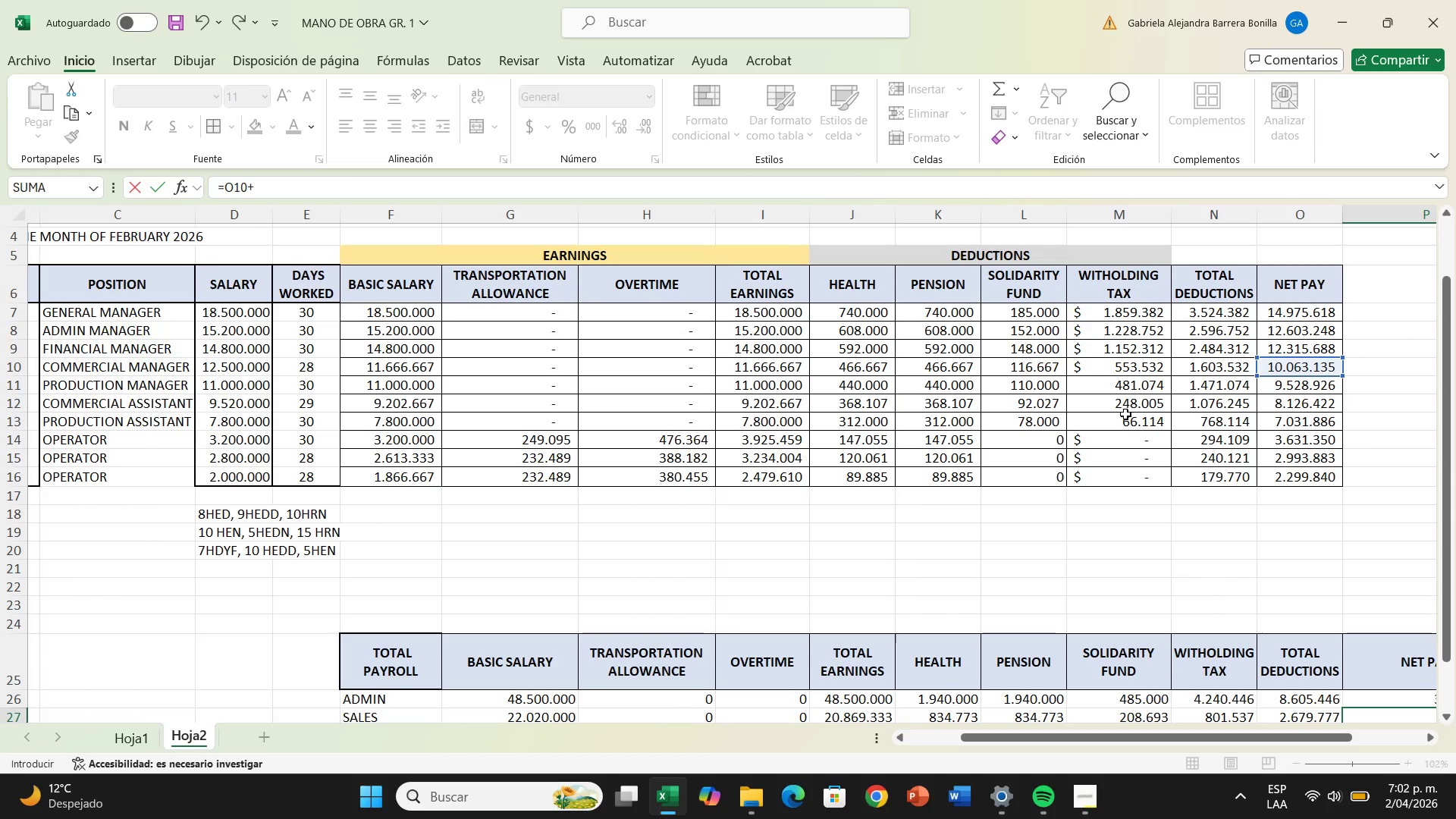 
left_click([1307, 402])
 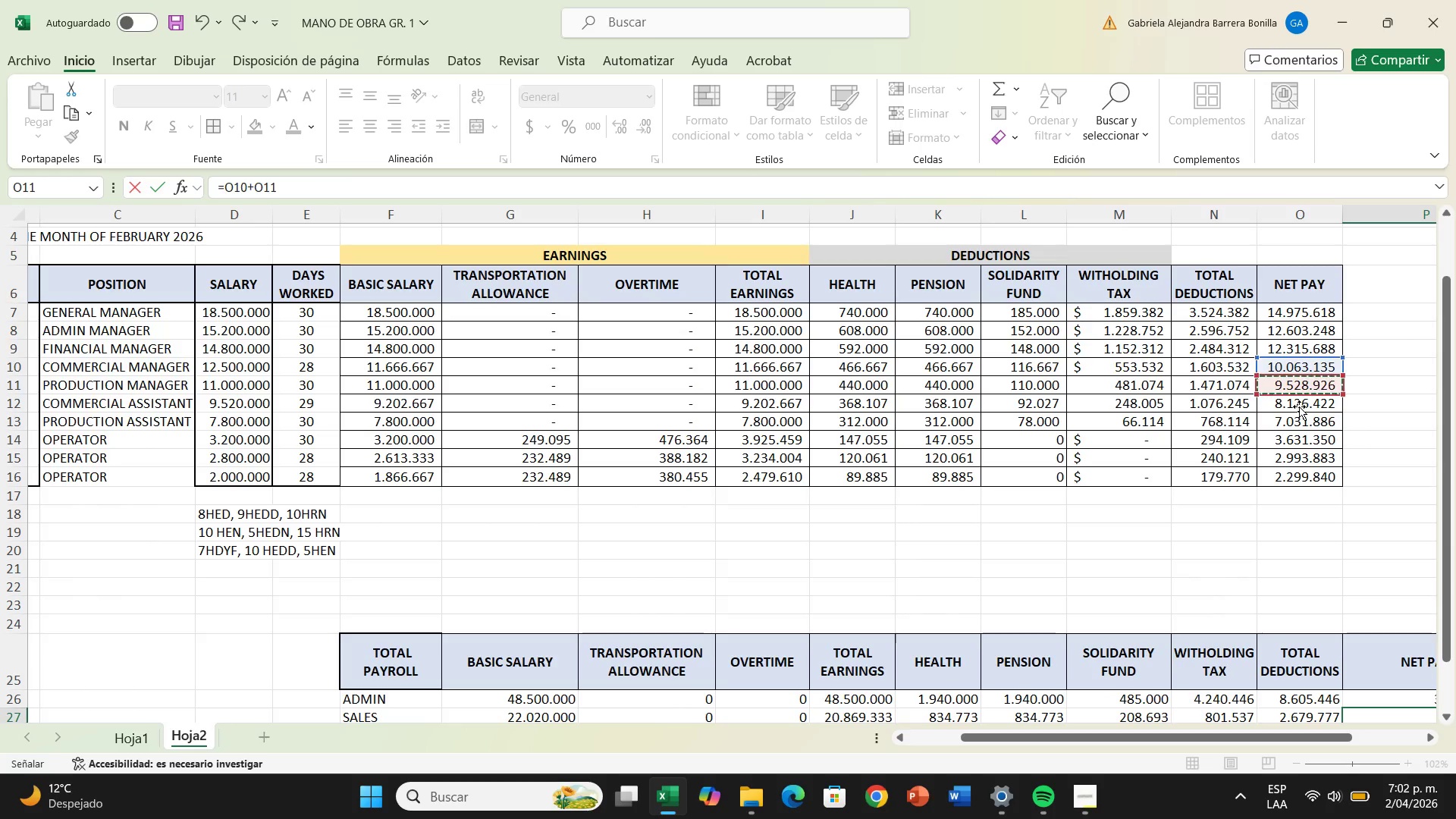 
left_click([1299, 406])
 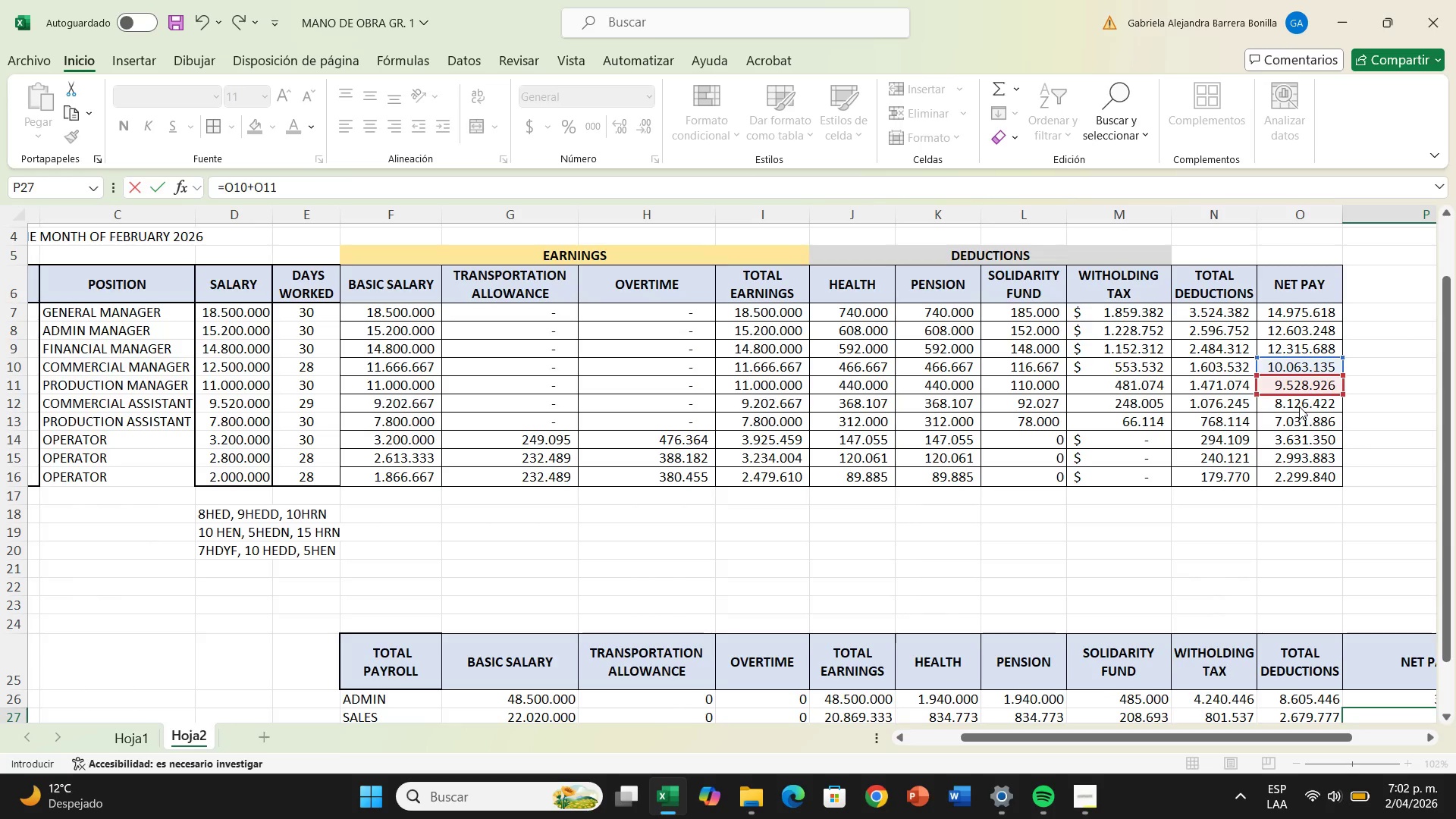 
left_click([1299, 406])
 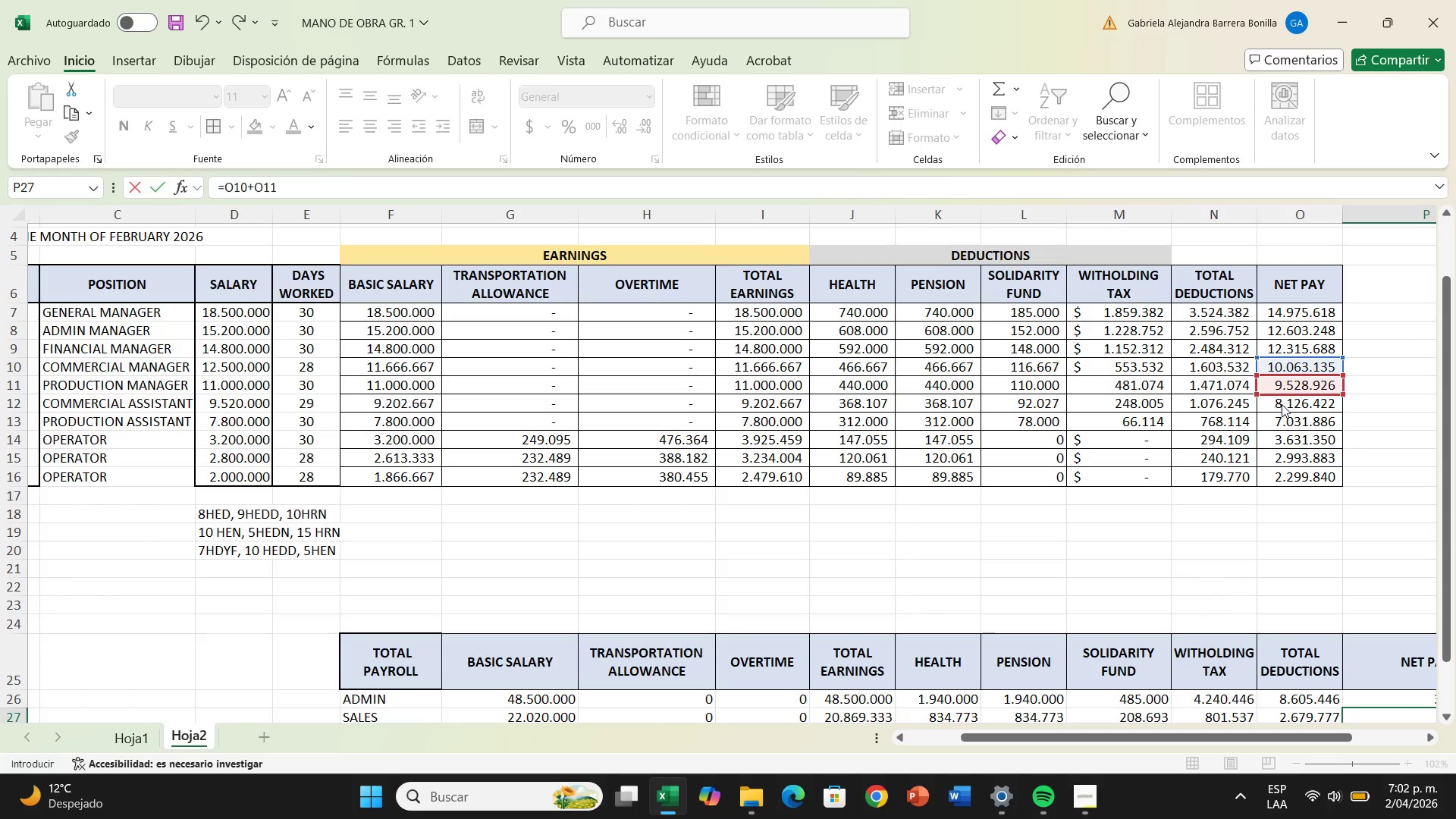 
left_click([1282, 404])
 